 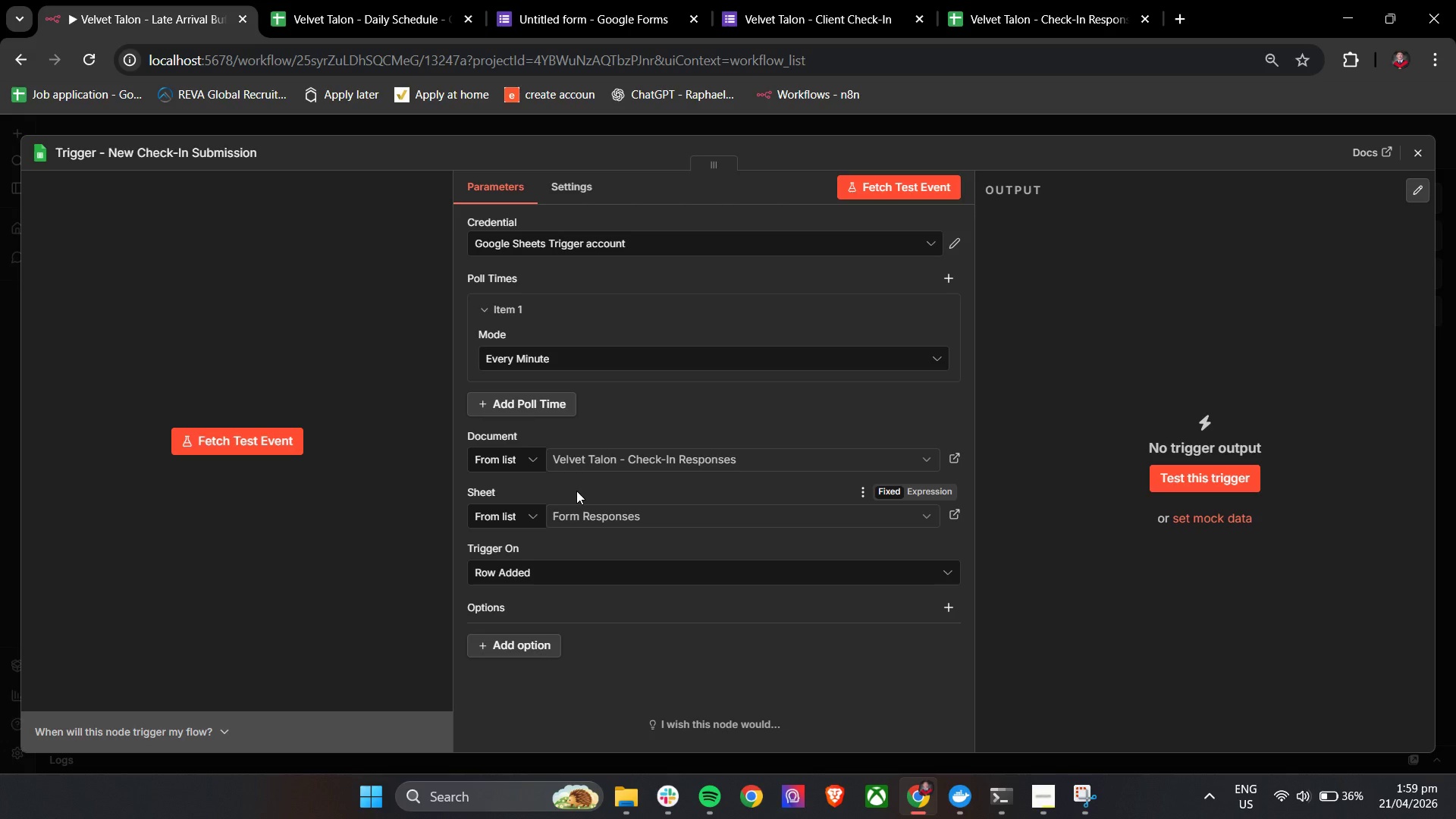 
left_click([877, 192])
 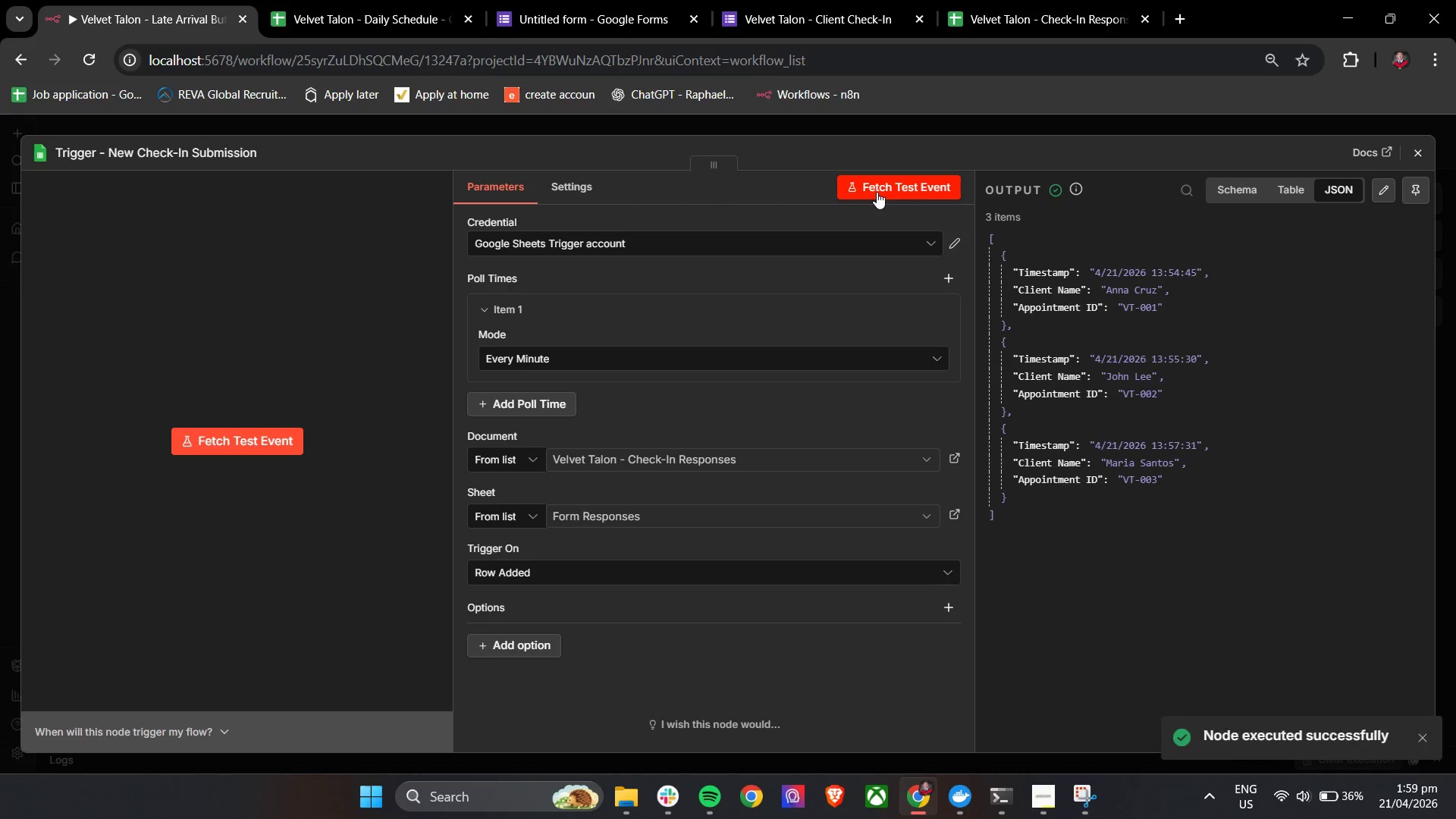 
left_click([841, 153])
 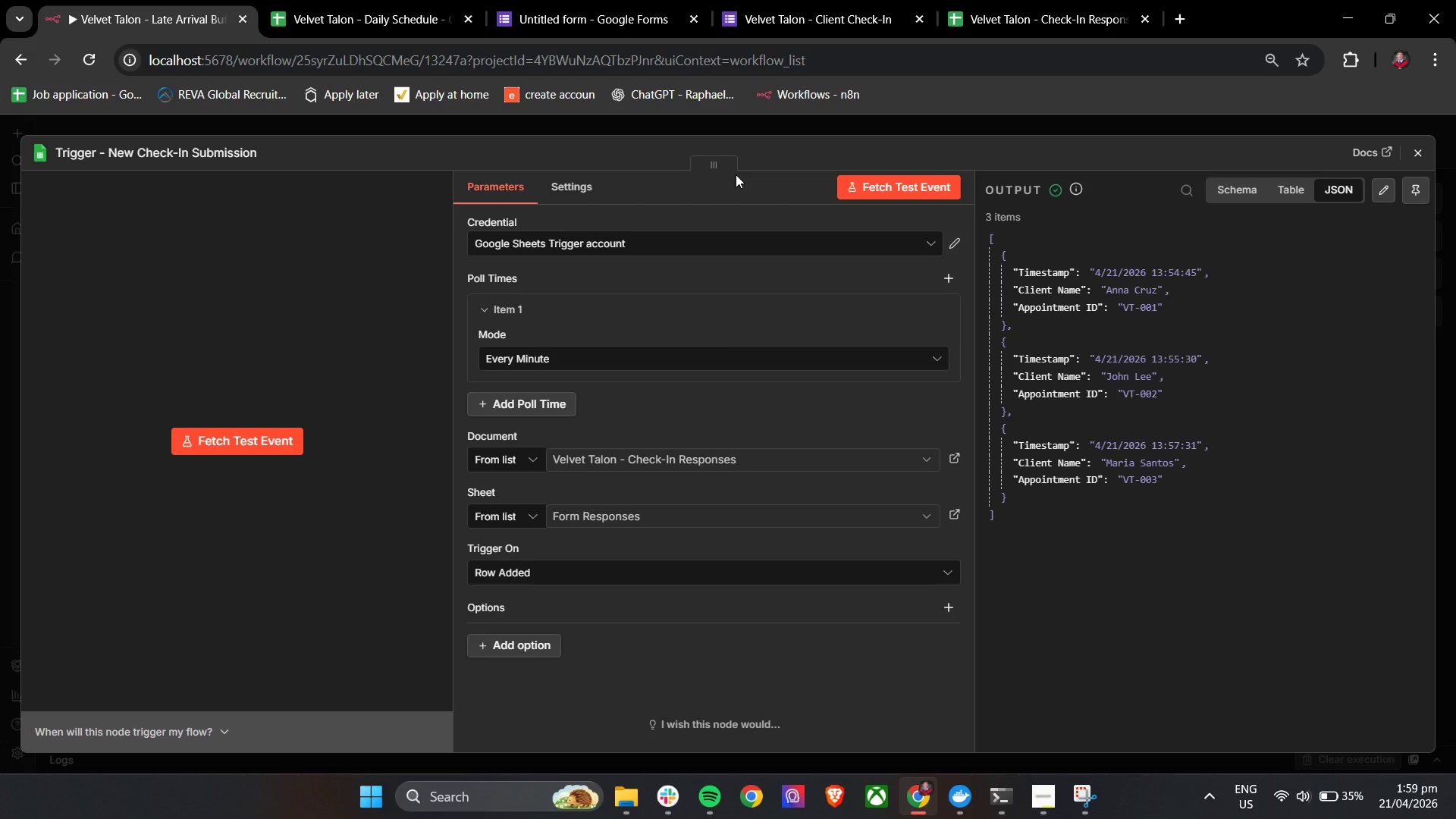 
wait(28.06)
 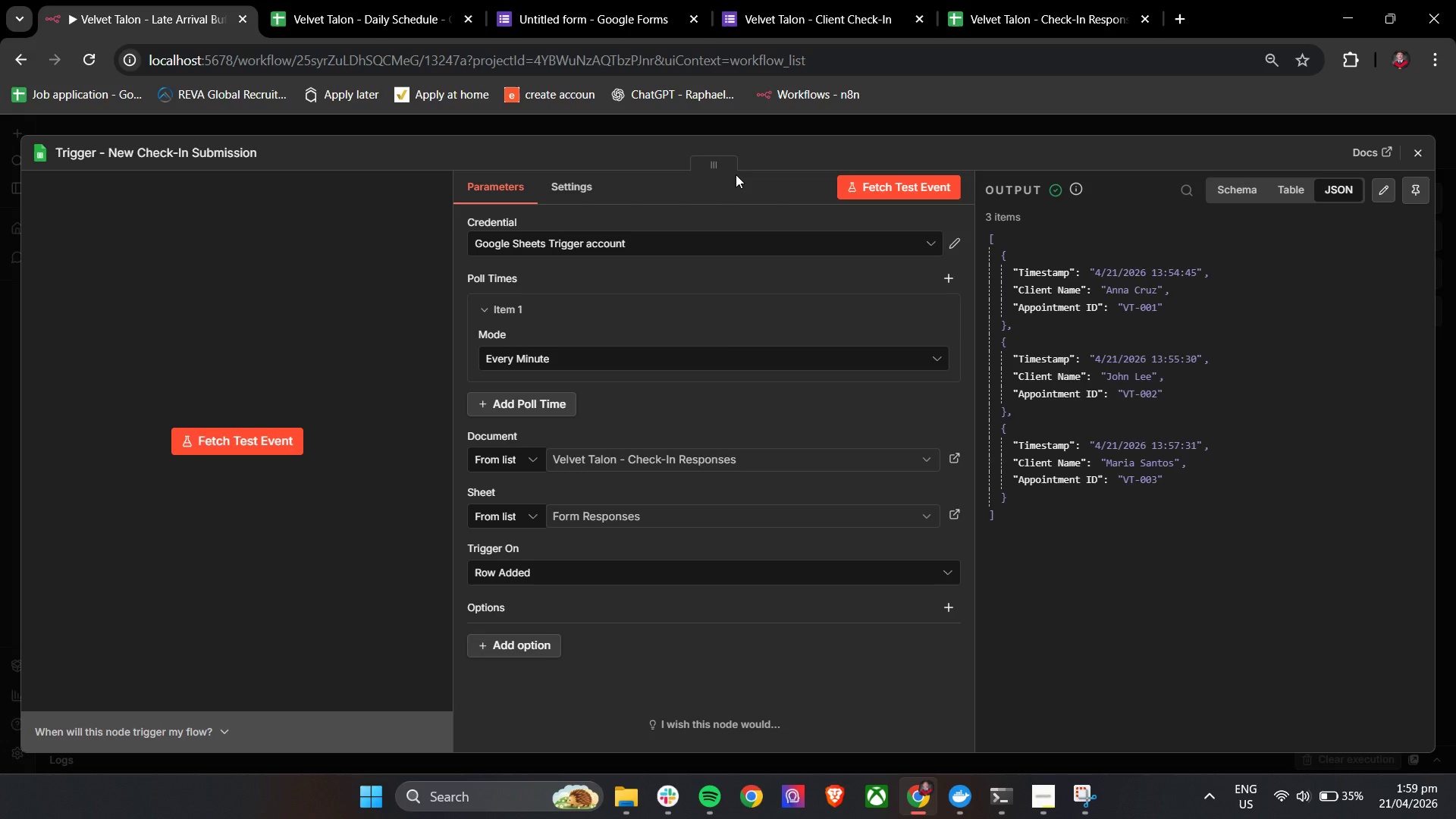 
left_click([1413, 153])
 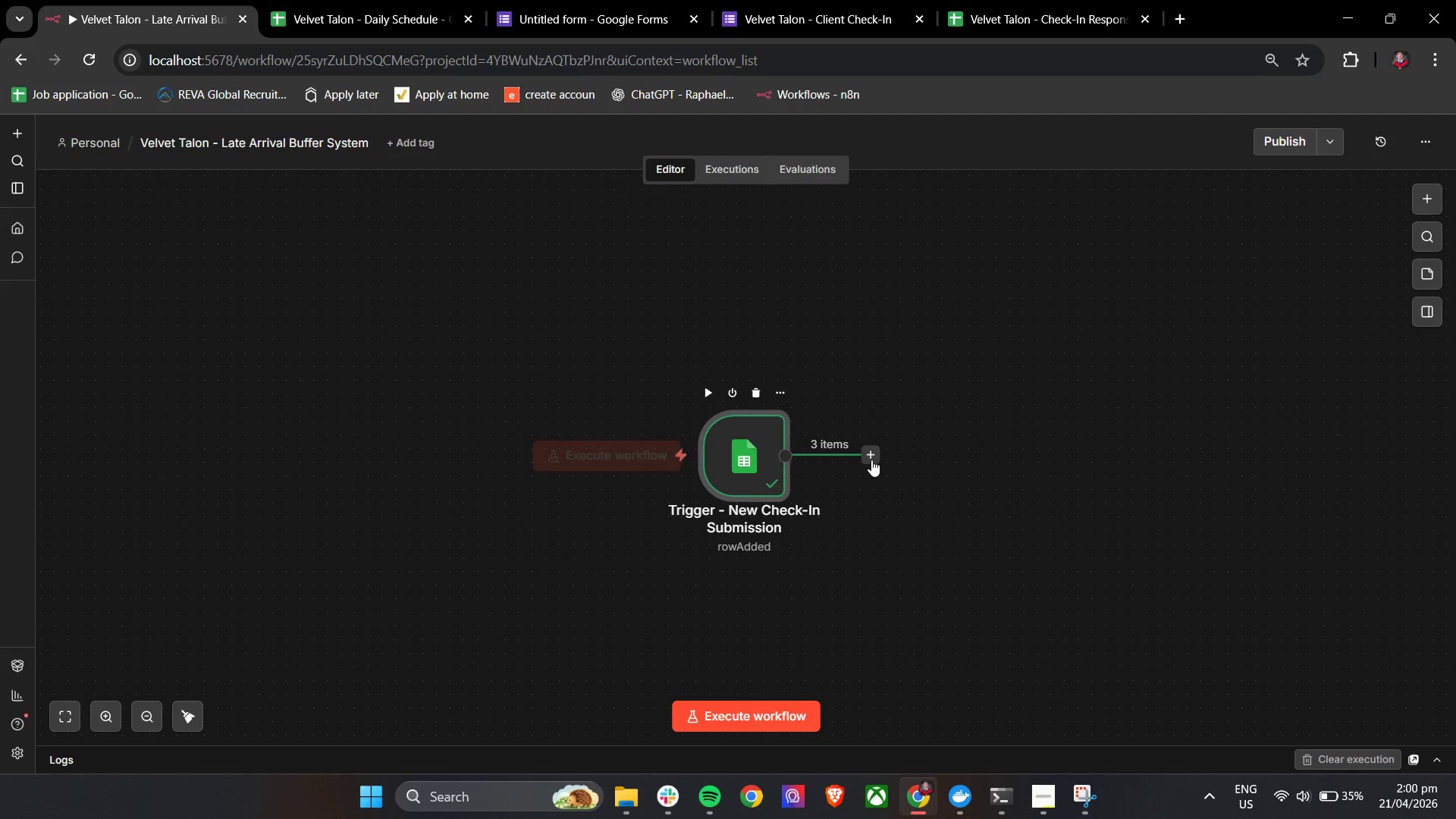 
left_click([871, 460])
 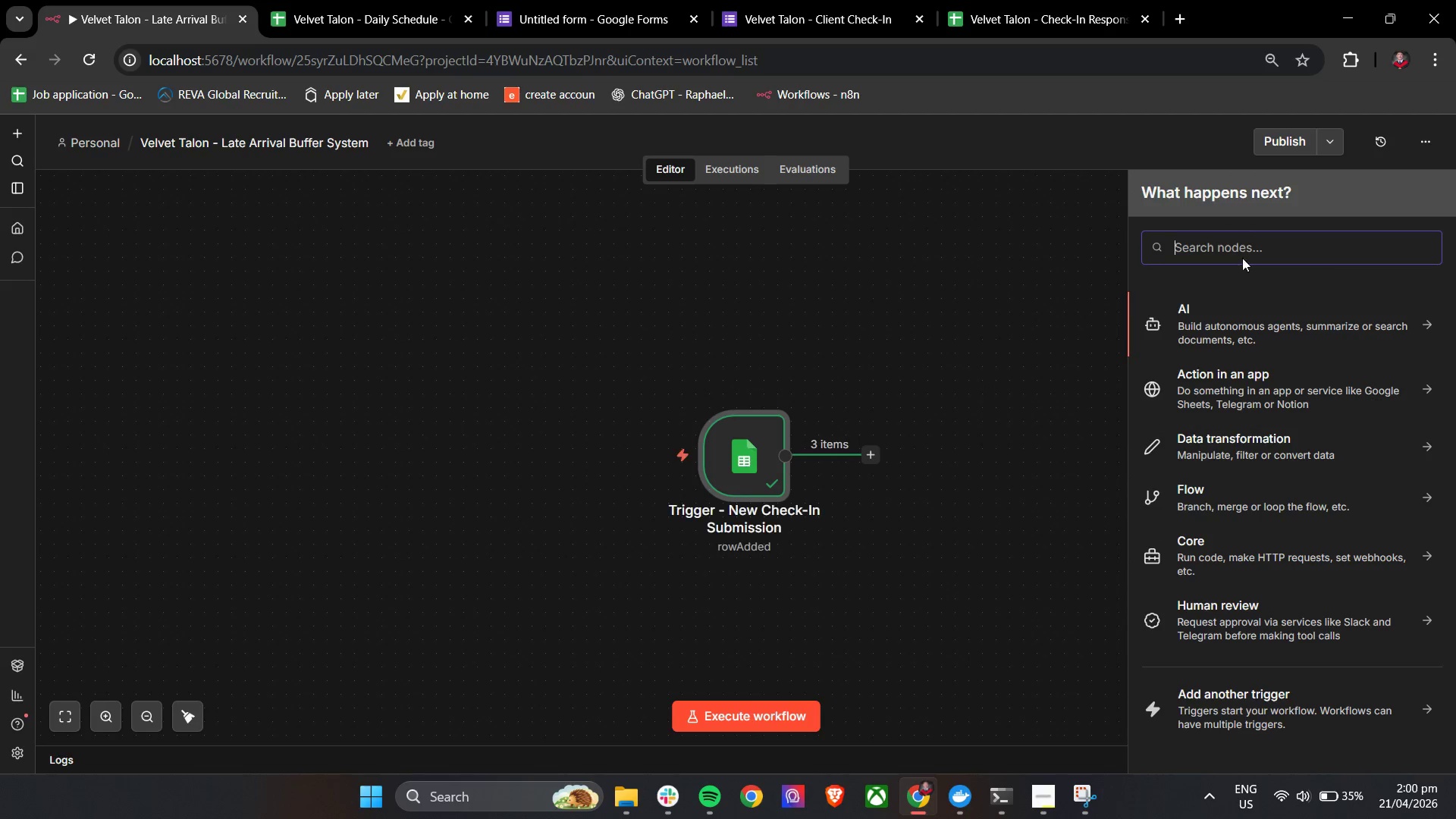 
left_click([1250, 245])
 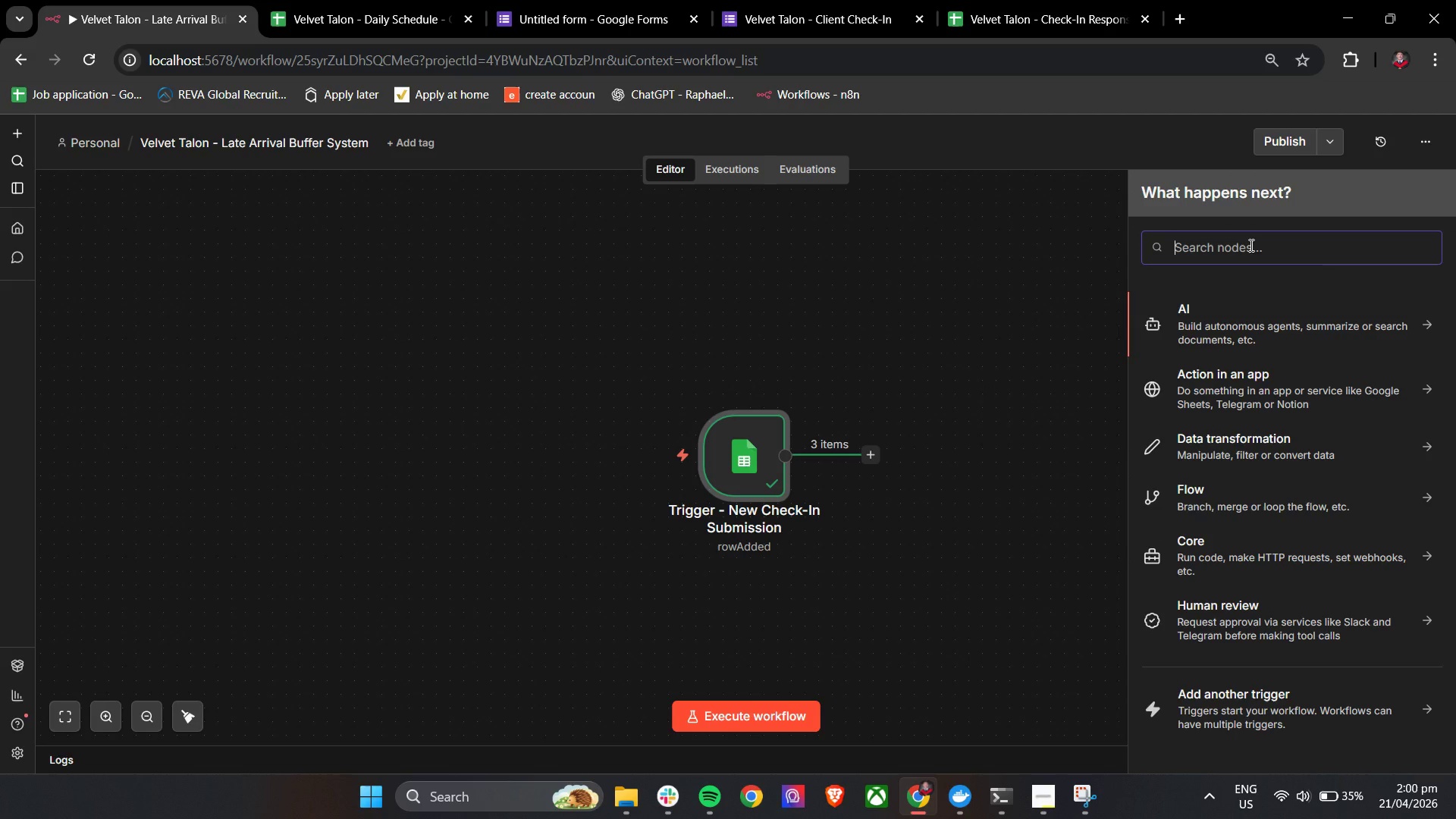 
type(Goo)
 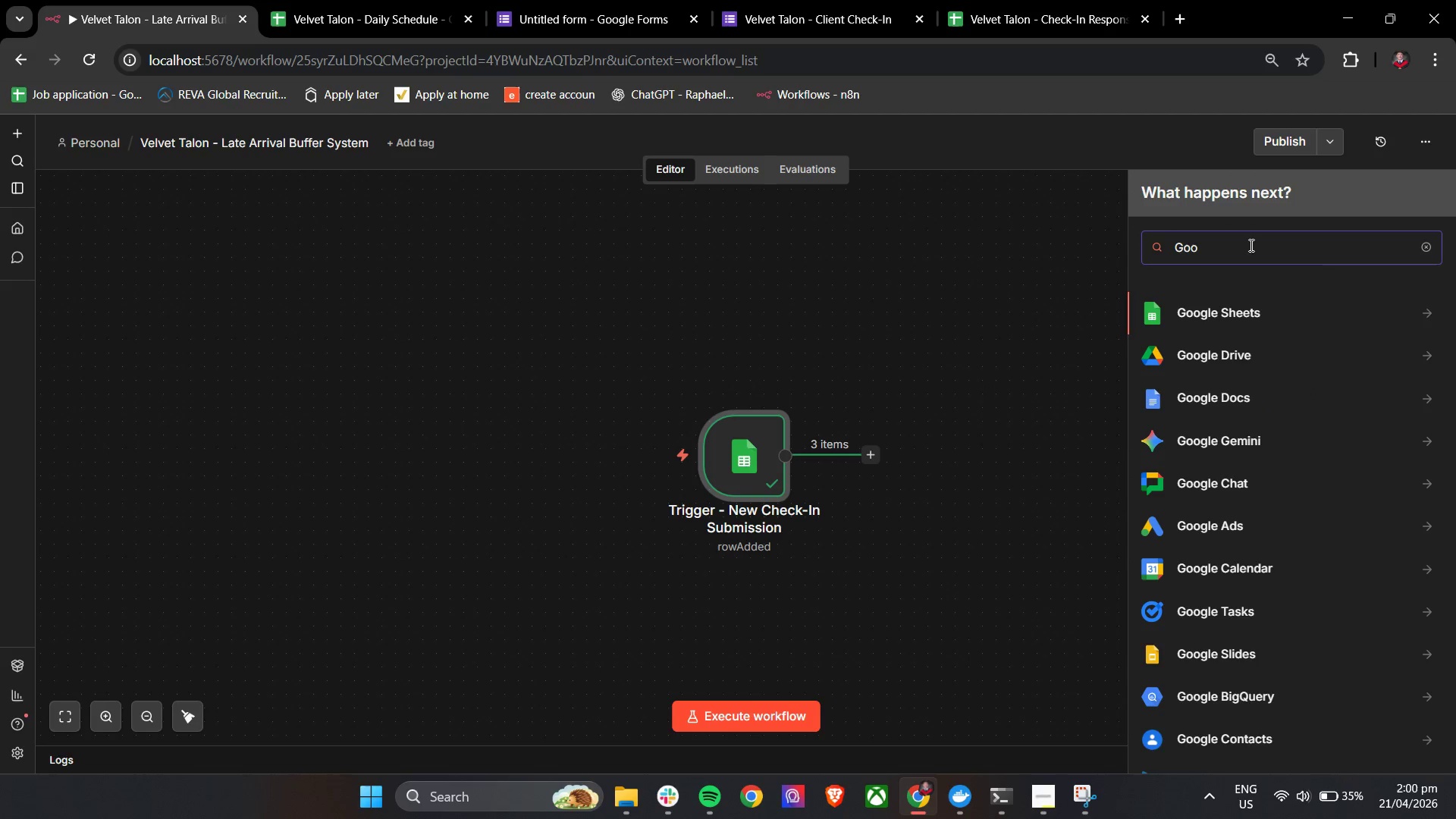 
scroll: coordinate [1250, 245], scroll_direction: up, amount: 1.0
 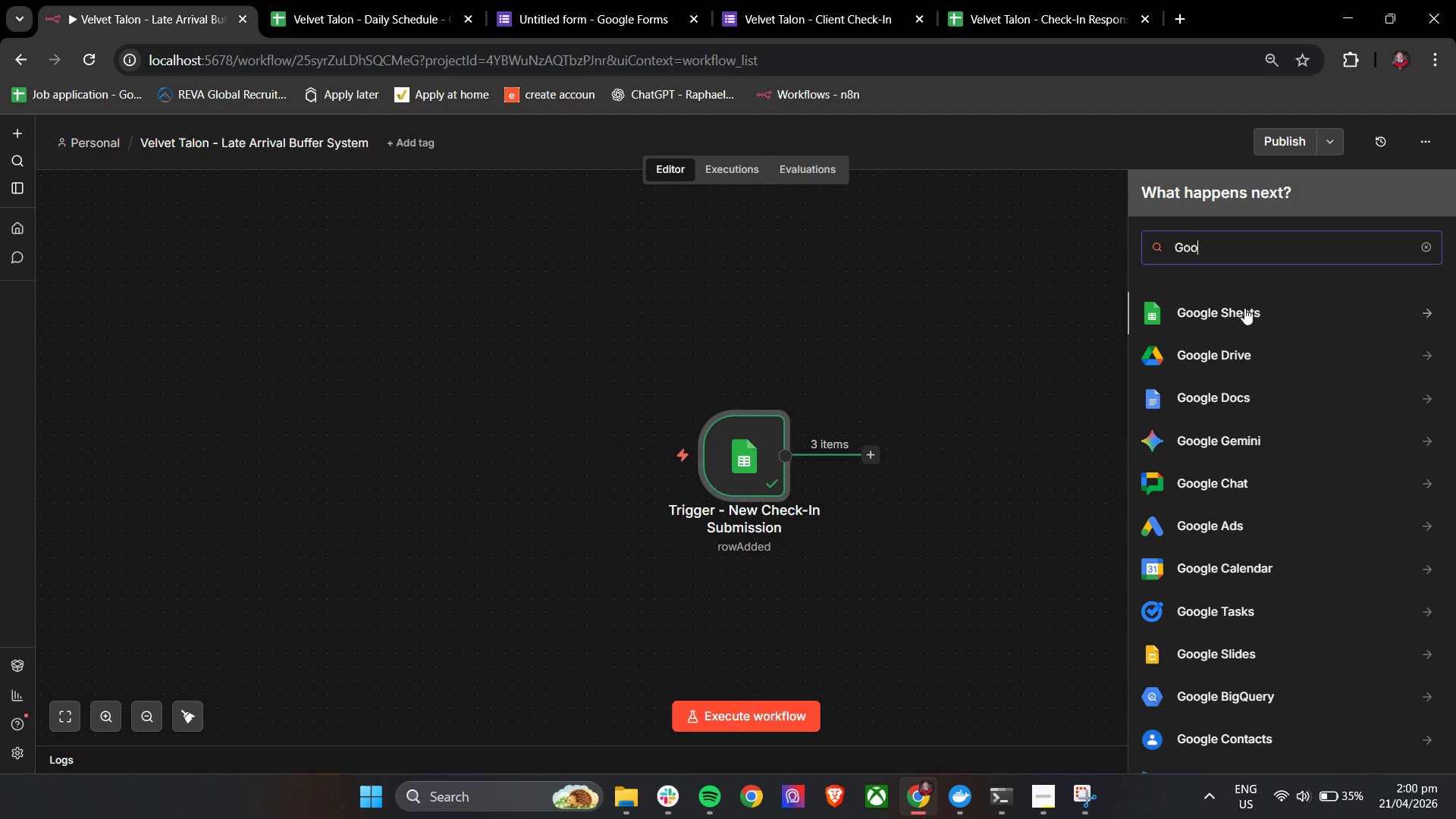 
left_click([1244, 308])
 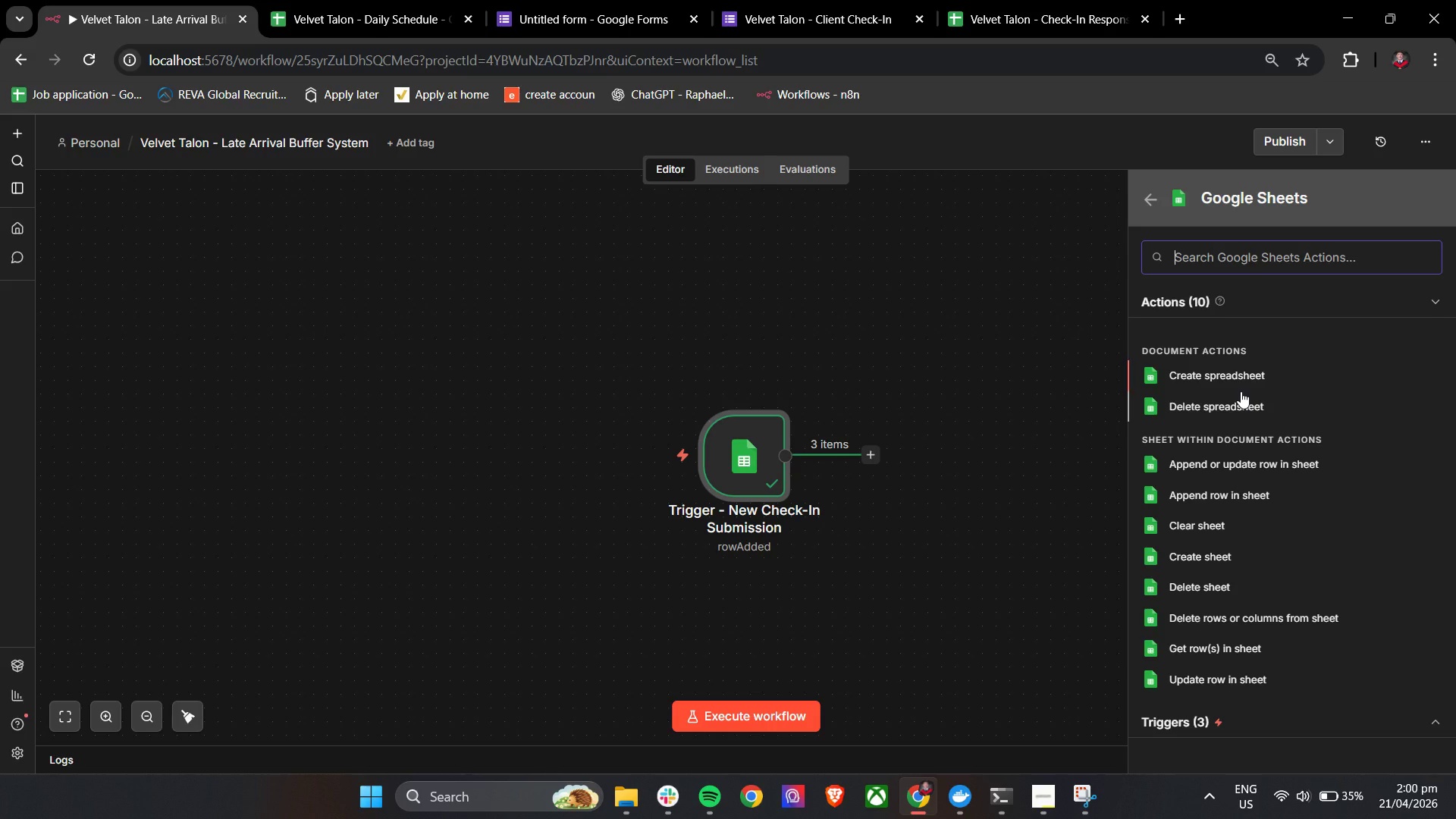 
wait(22.31)
 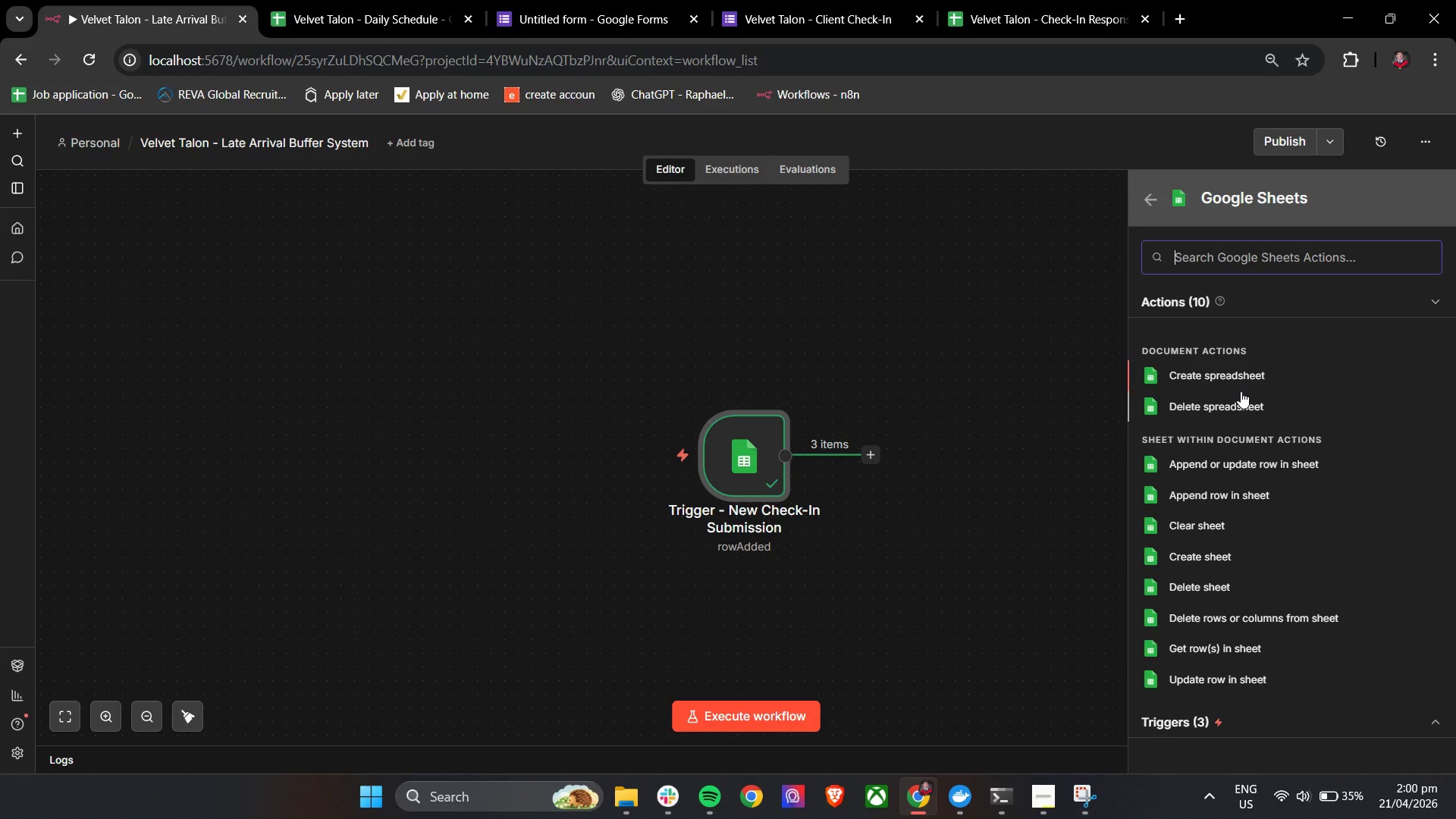 
left_click([1270, 648])
 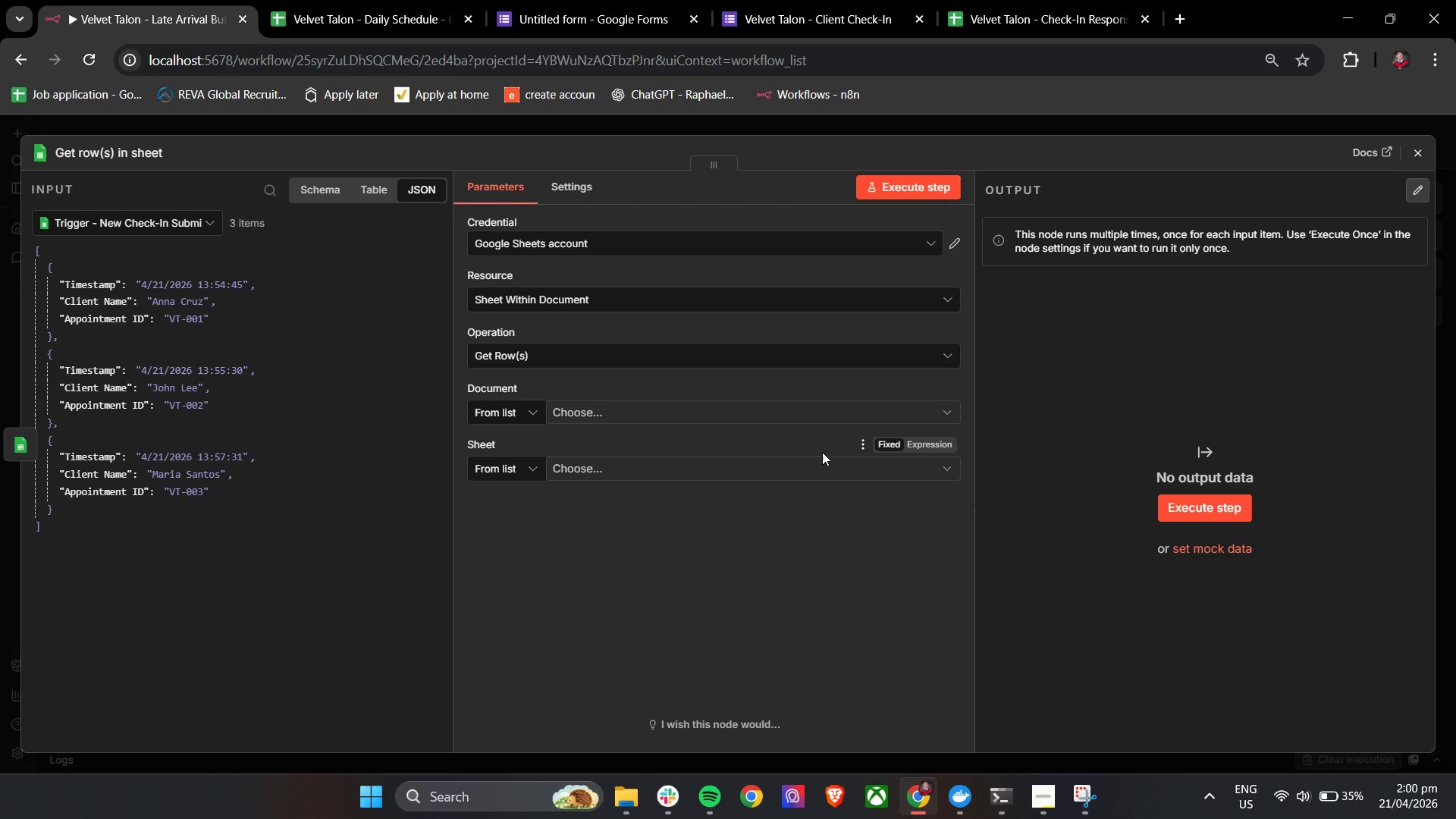 
wait(9.23)
 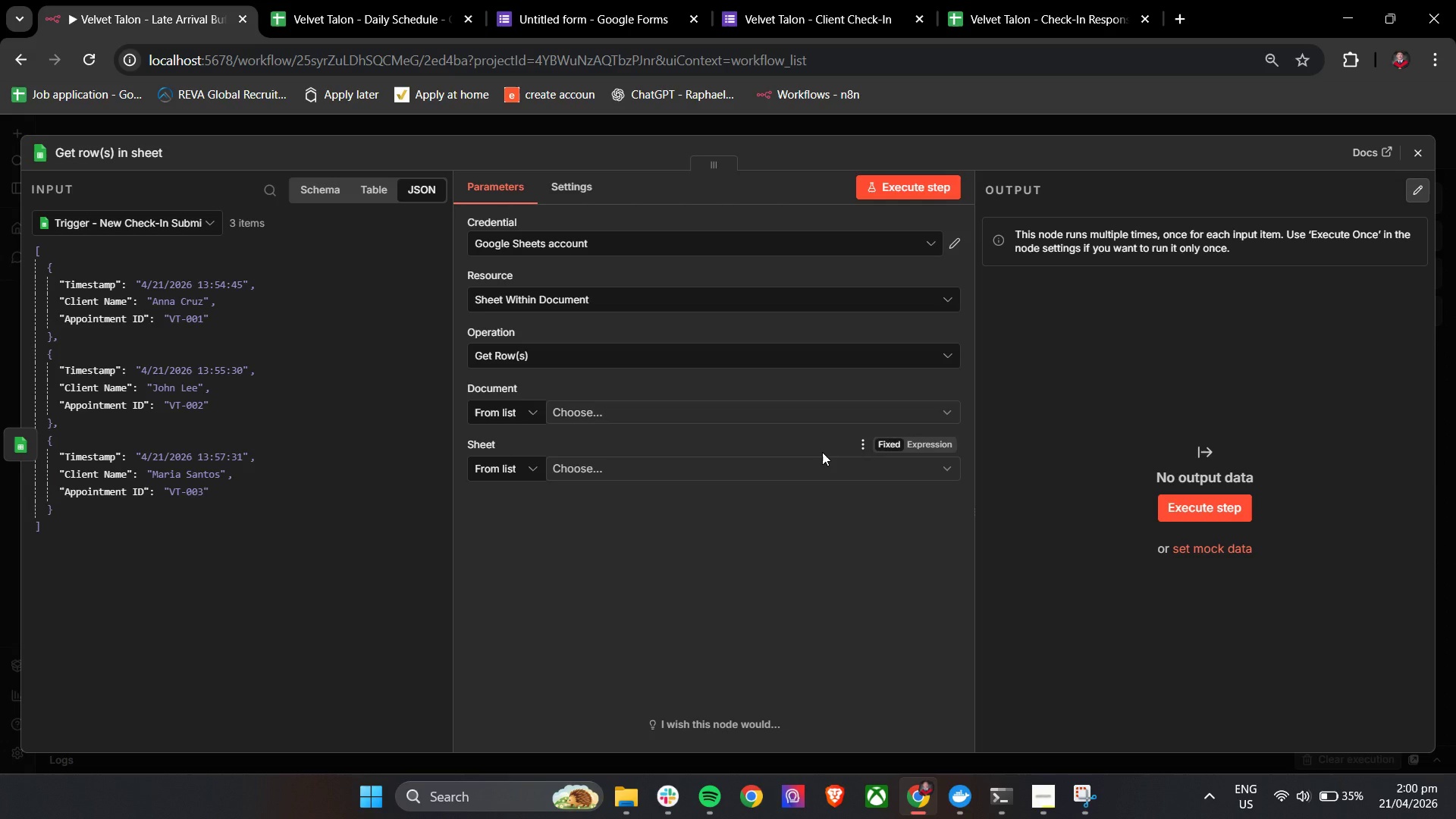 
left_click([615, 381])
 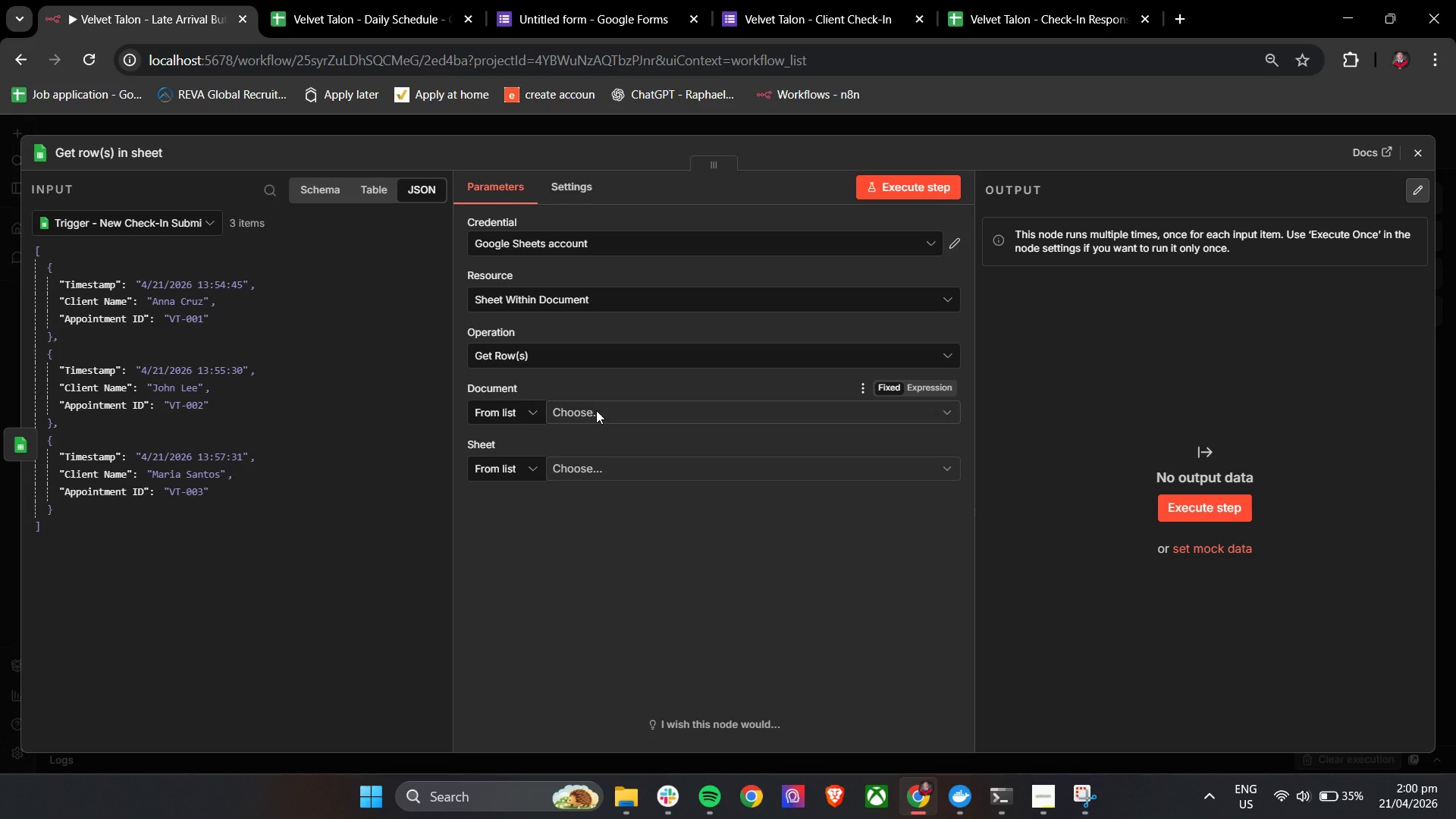 
left_click([596, 410])
 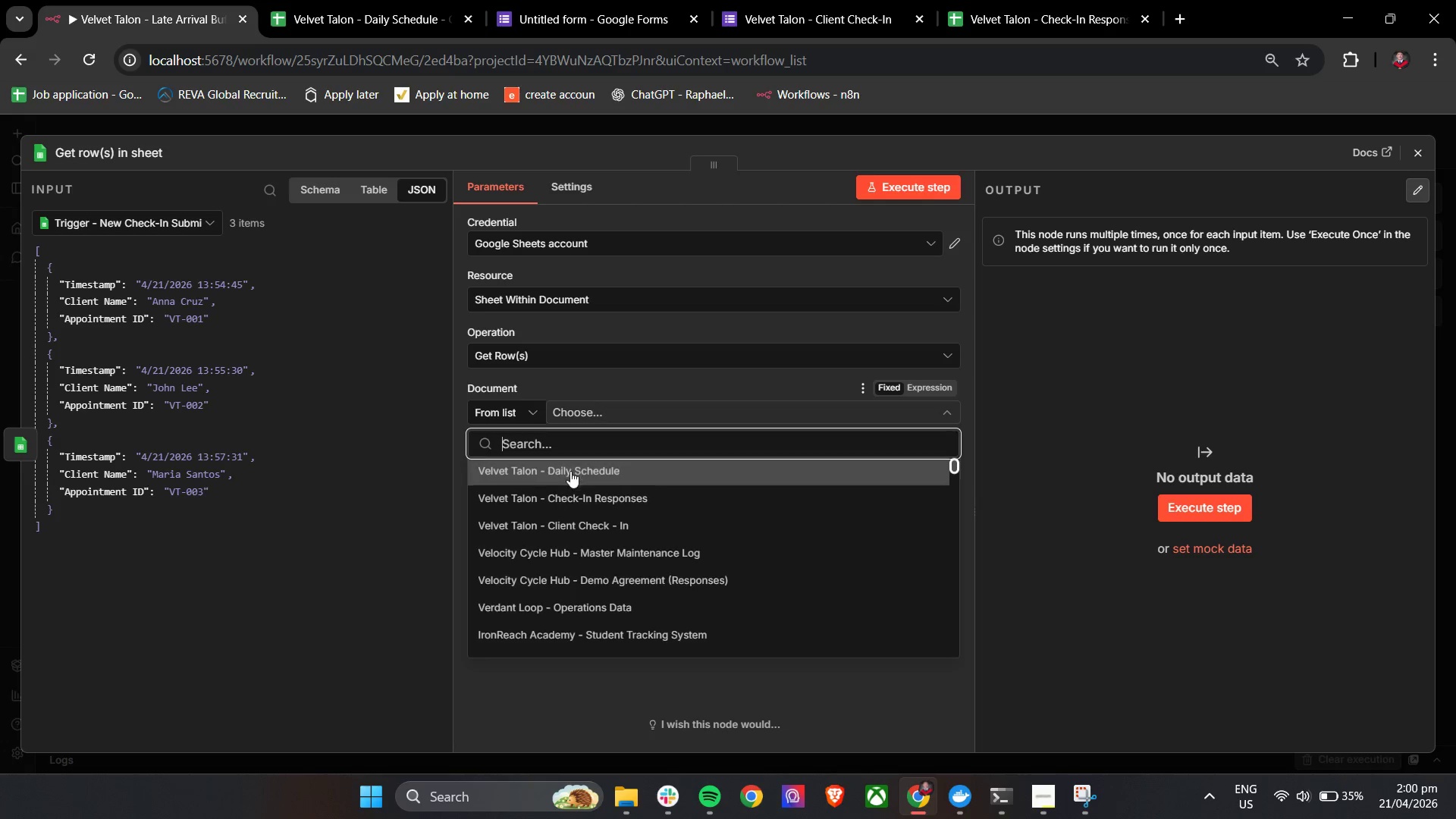 
left_click([570, 504])
 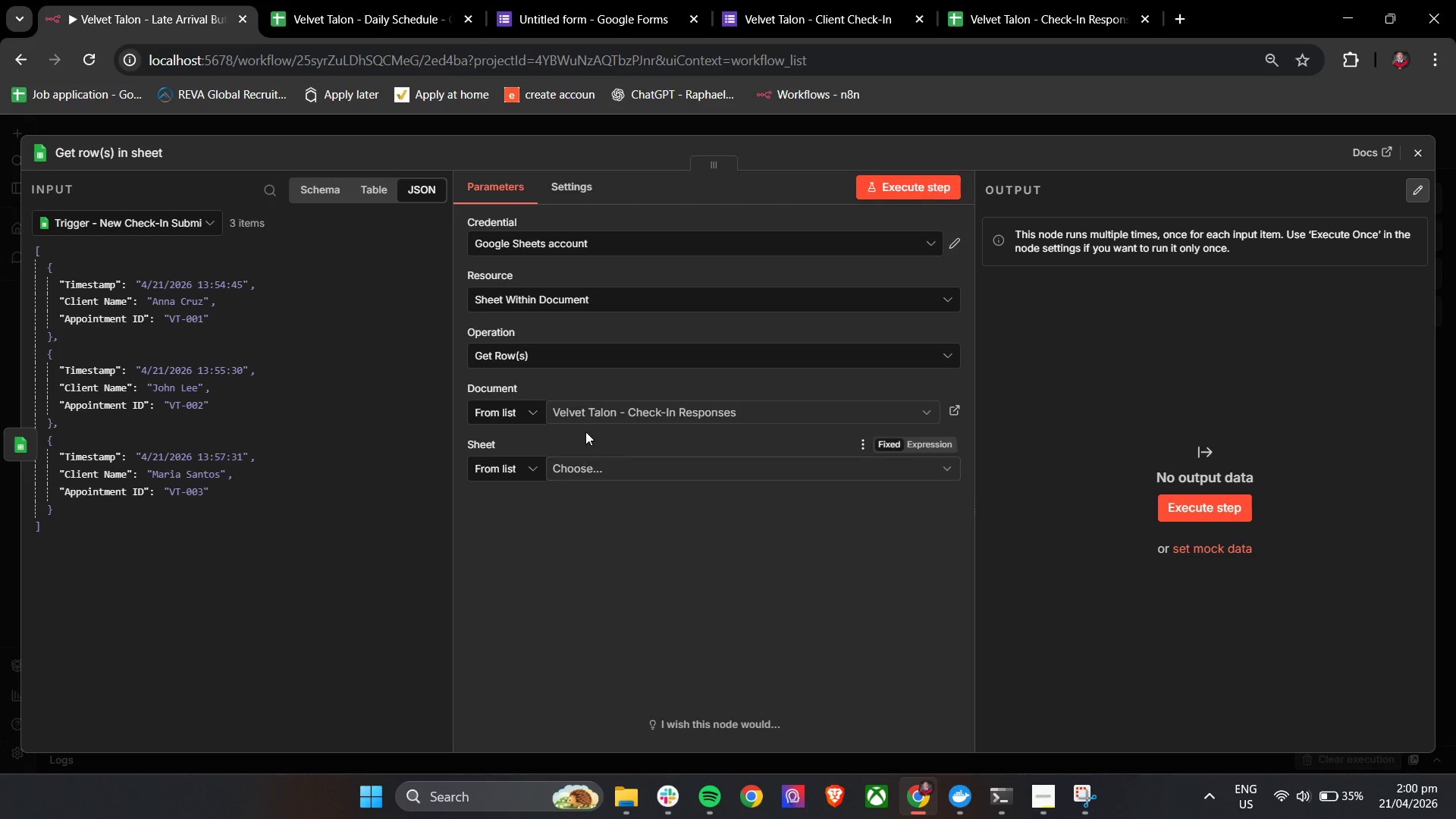 
left_click([592, 405])
 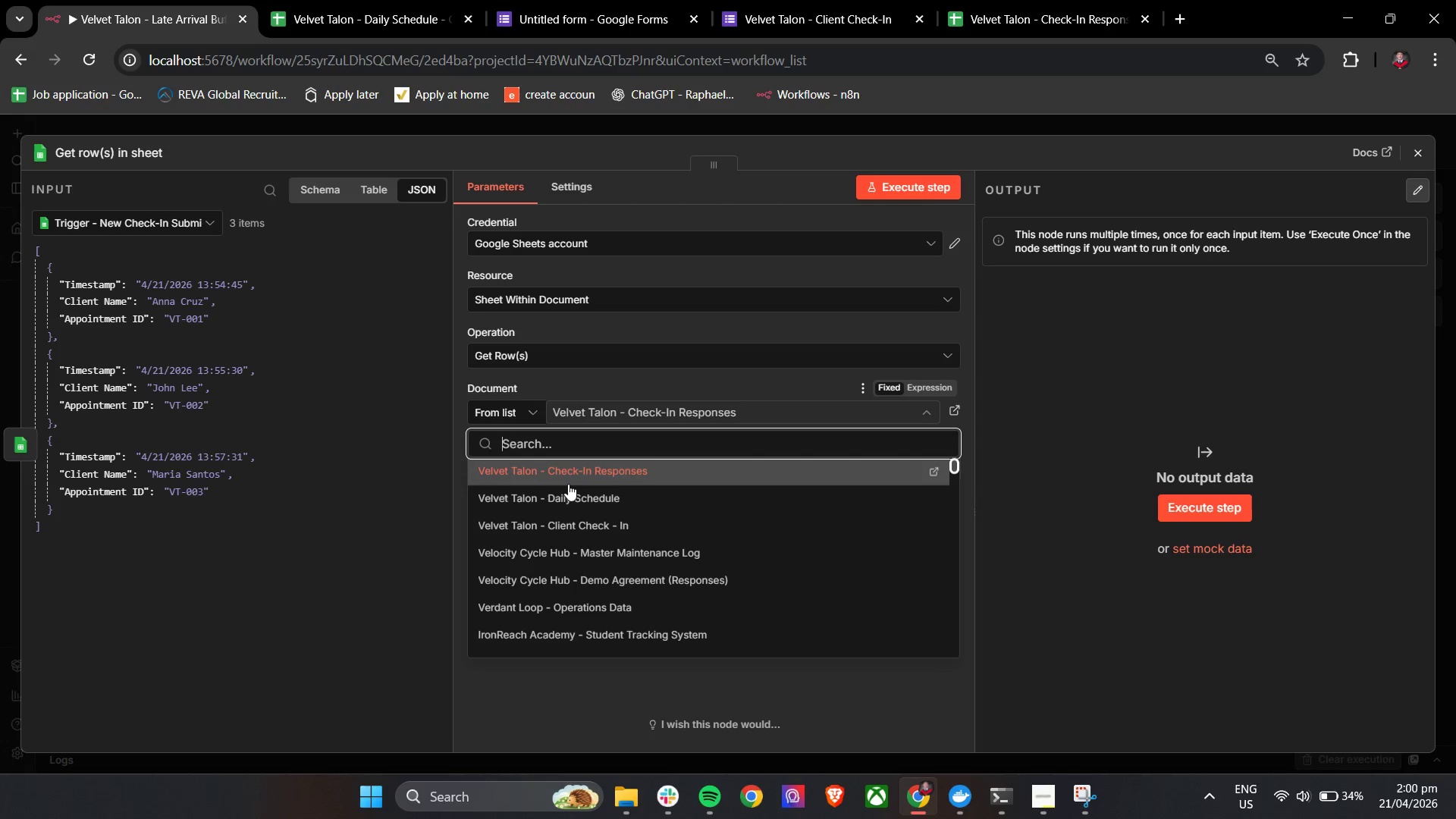 
left_click([565, 496])
 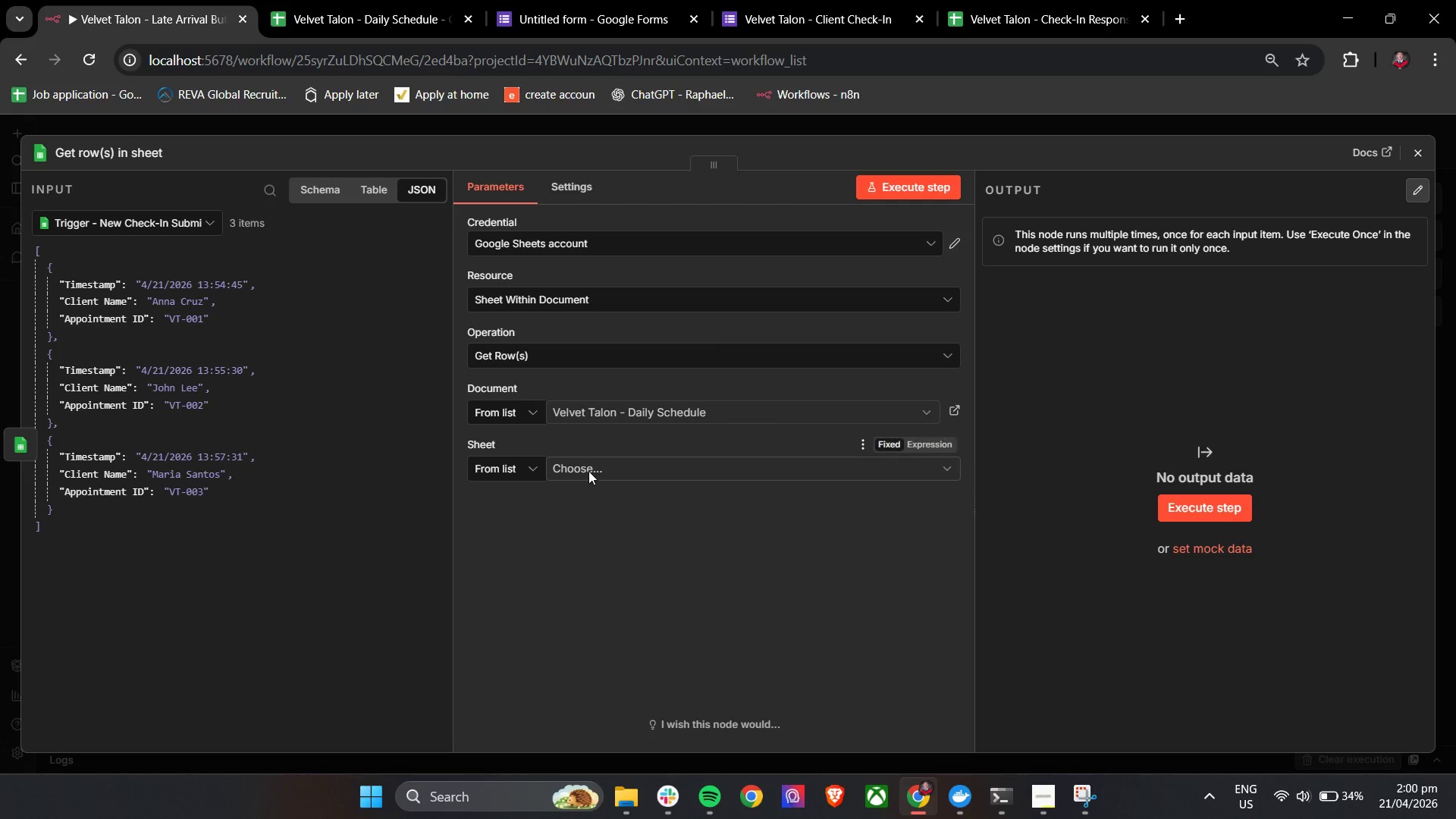 
left_click([588, 471])
 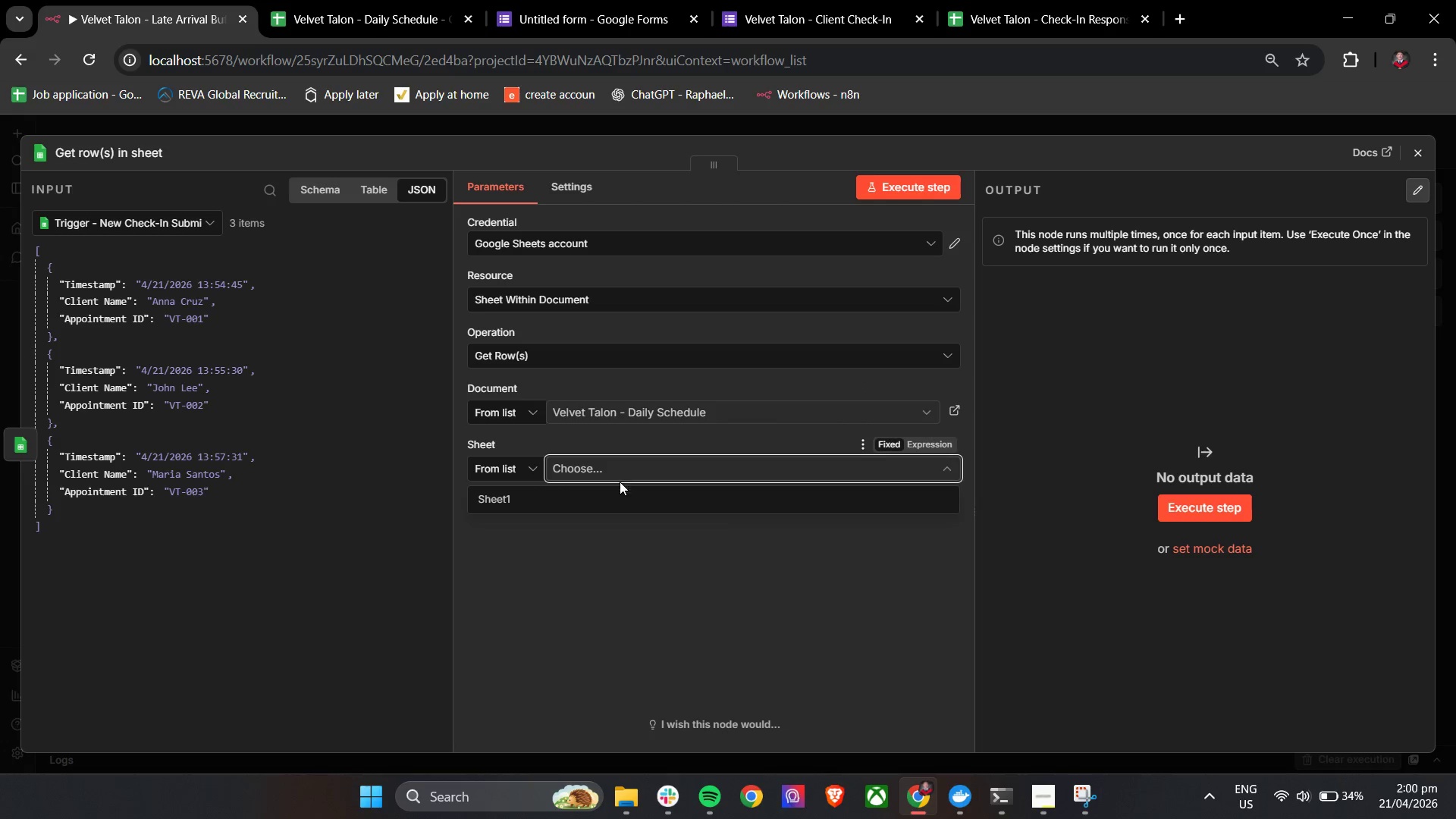 
left_click([583, 502])
 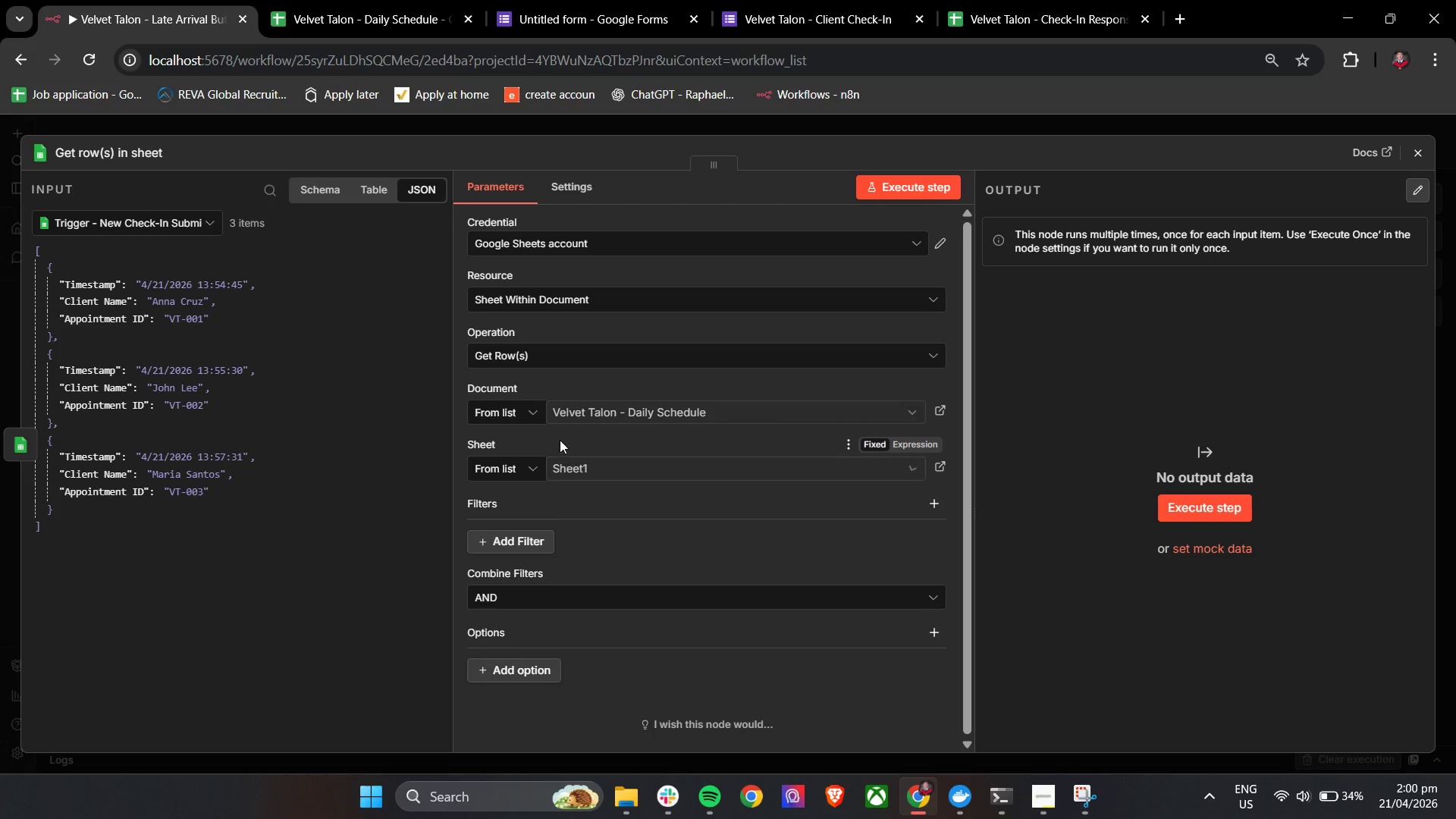 
left_click([558, 438])
 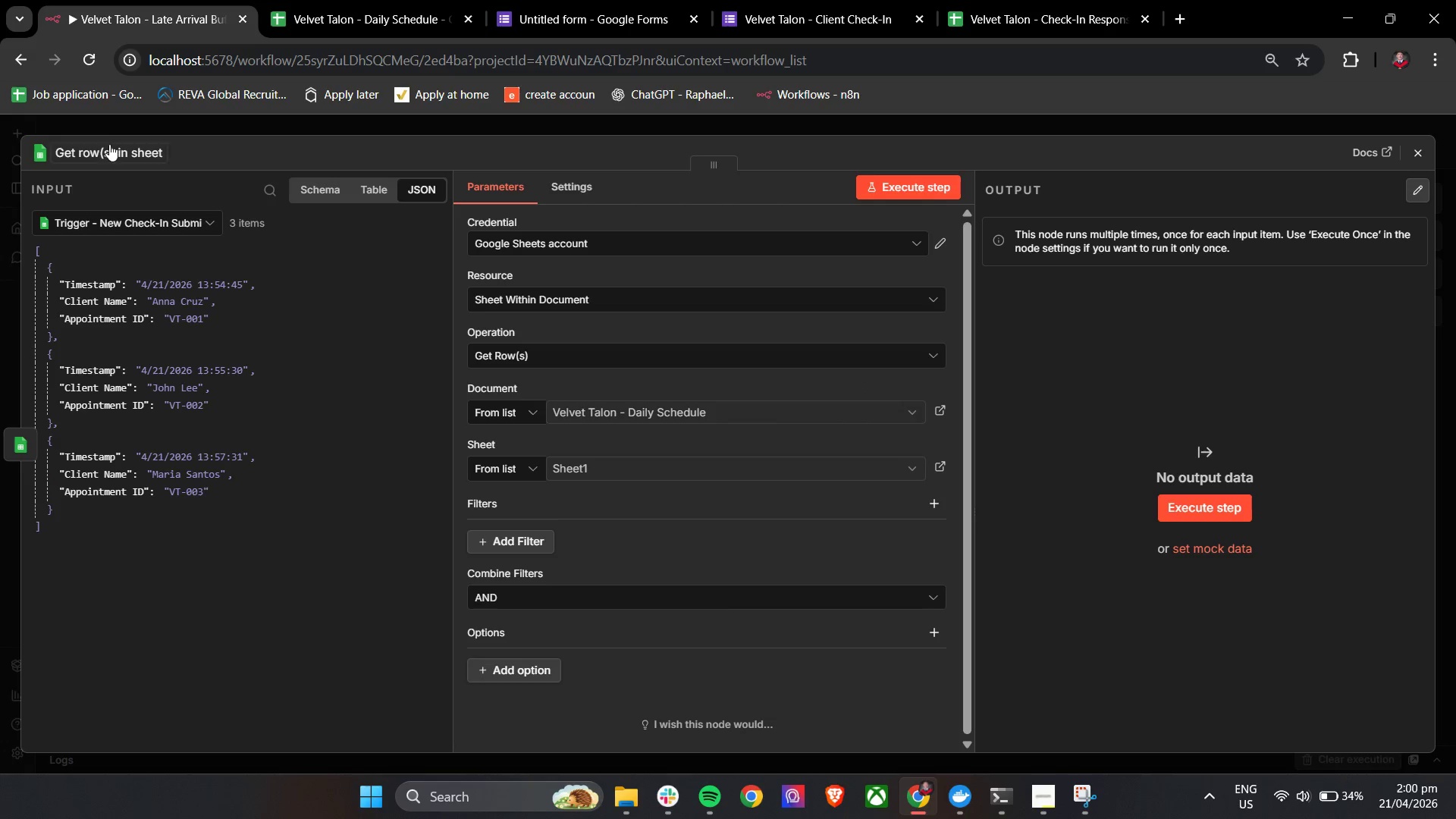 
double_click([109, 144])
 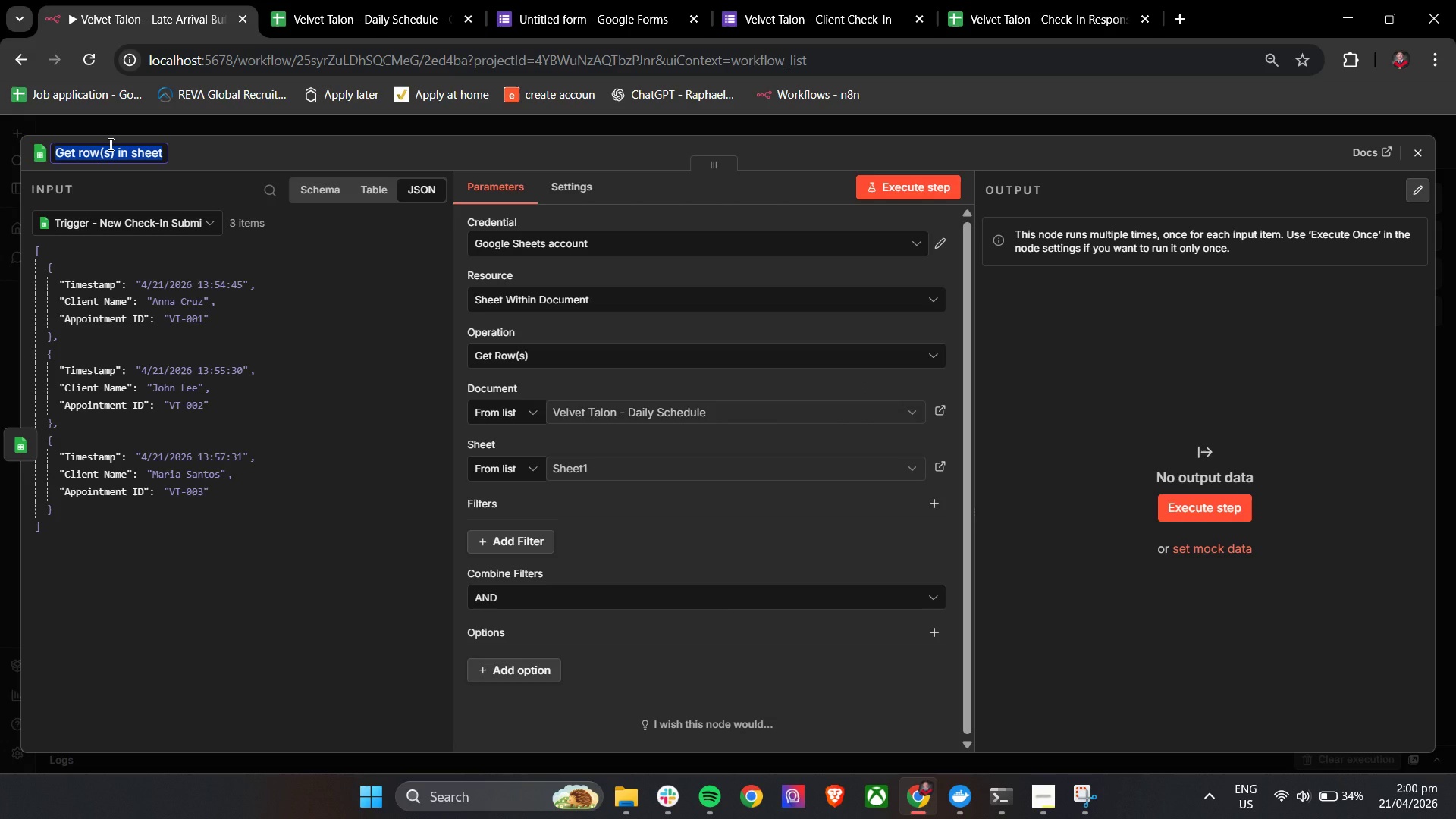 
type(Lookup - Appointment S)
key(Backspace)
type(Dte)
key(Backspace)
key(Backspace)
type(etails)
 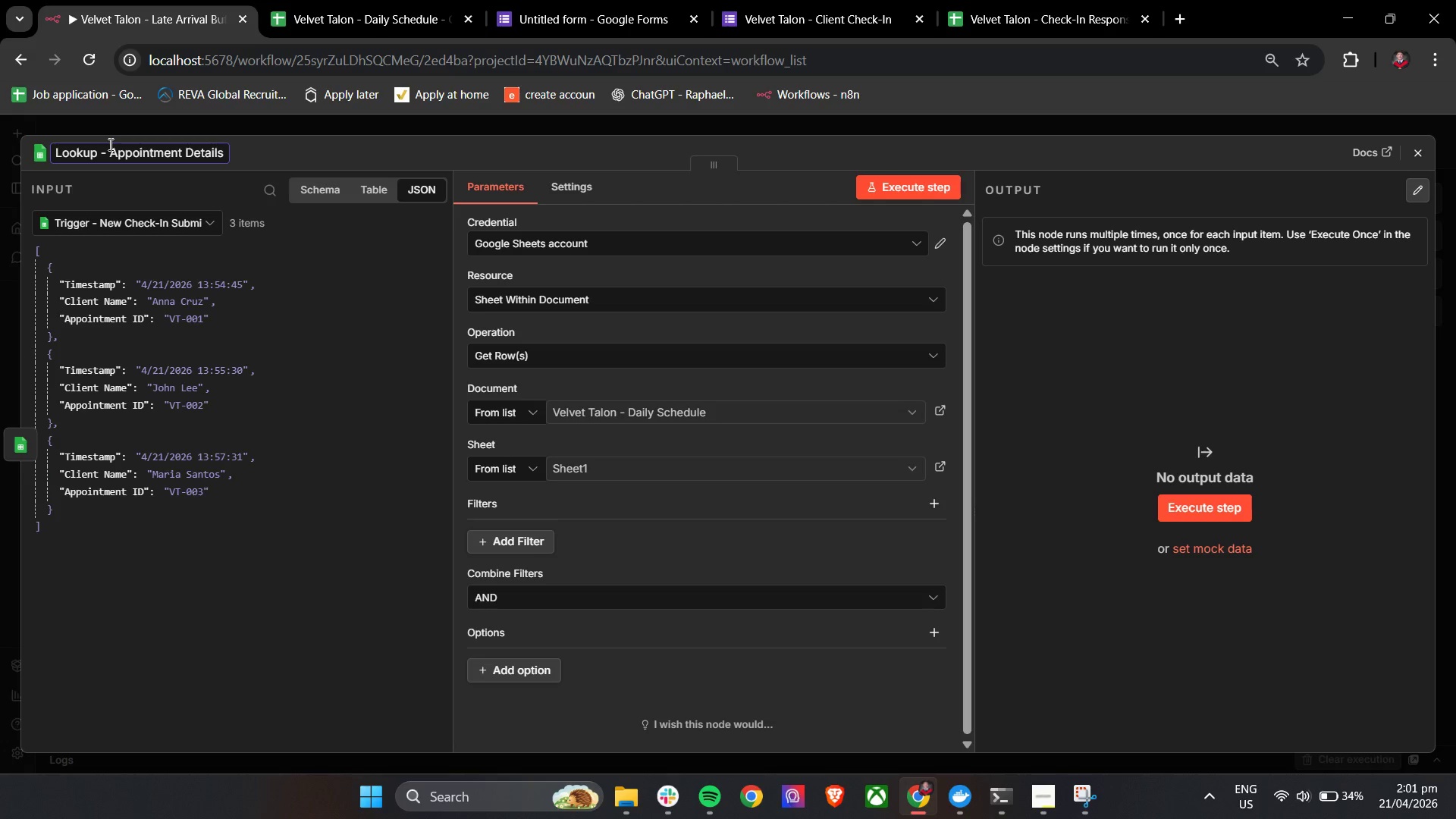 
left_click([290, 153])
 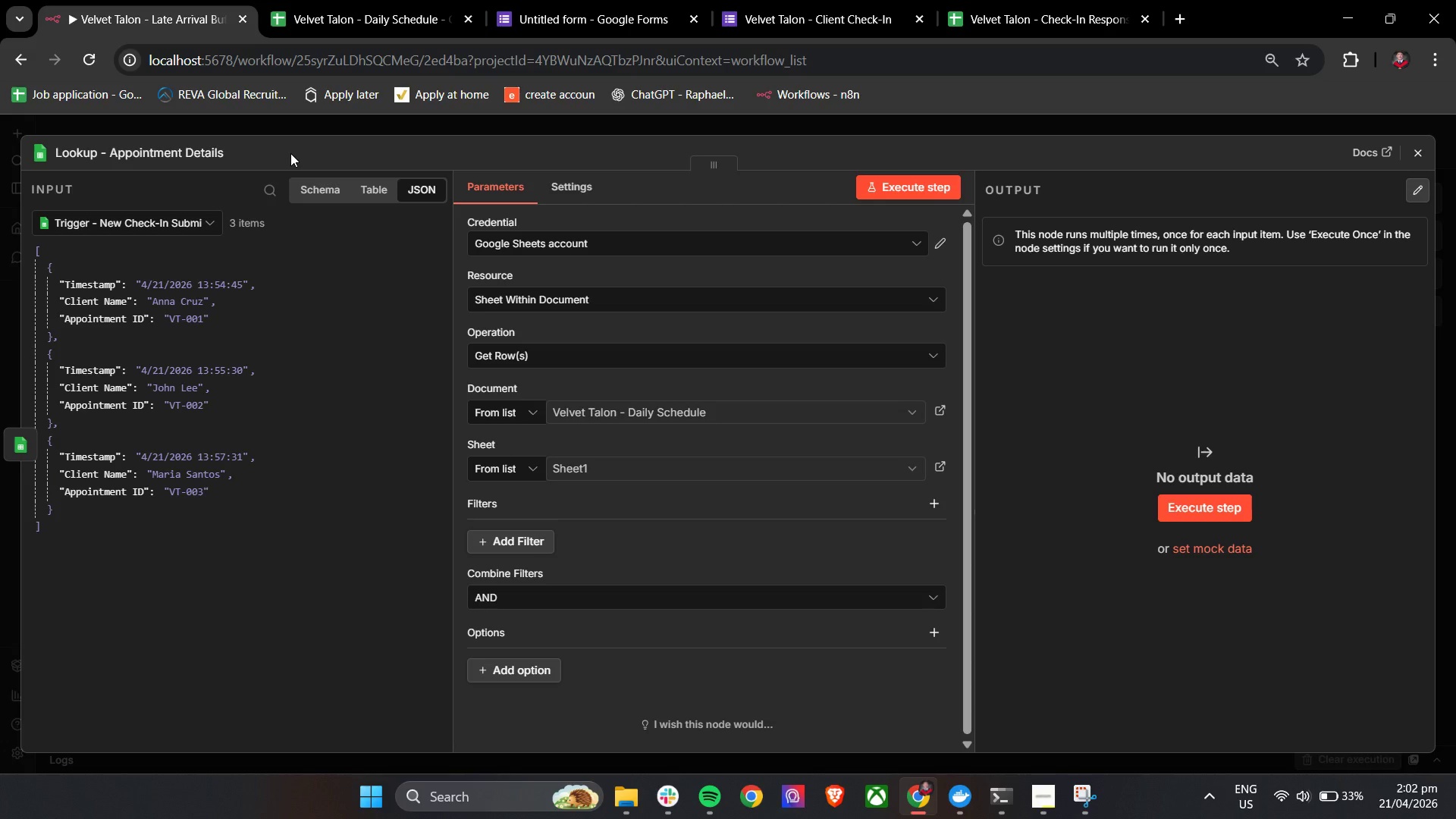 
wait(61.12)
 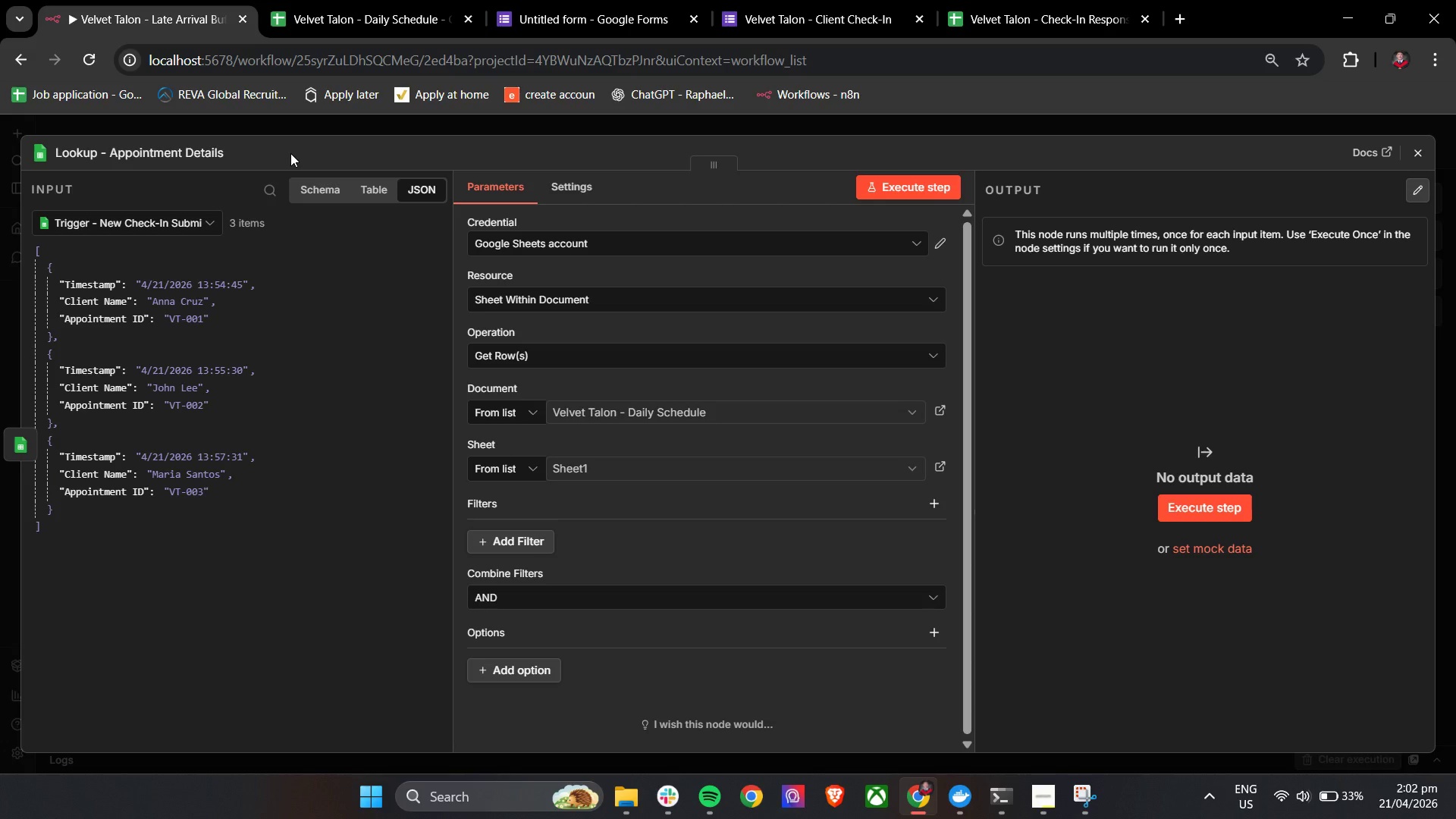 
double_click([913, 177])
 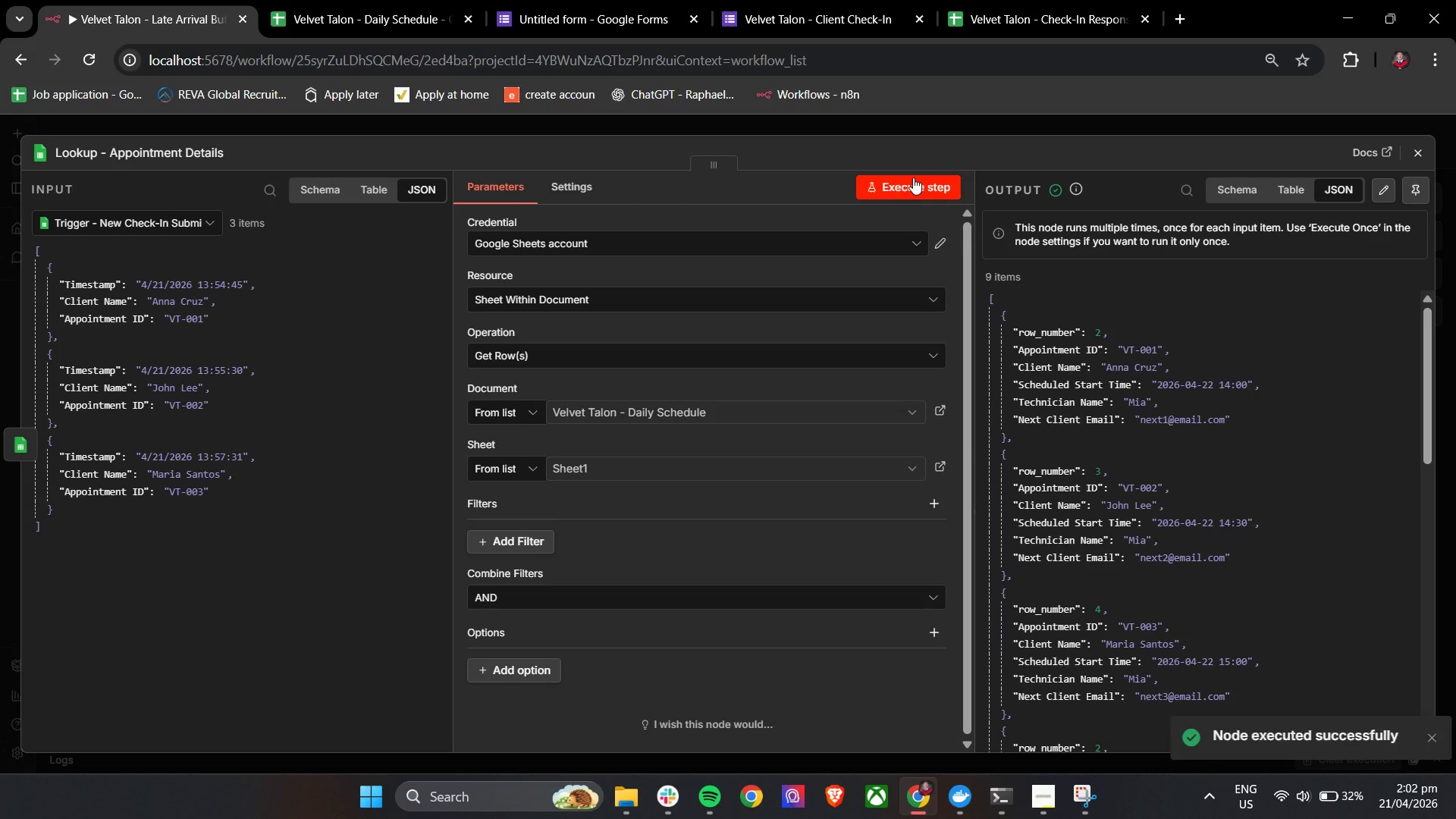 
scroll: coordinate [1232, 410], scroll_direction: down, amount: 5.0
 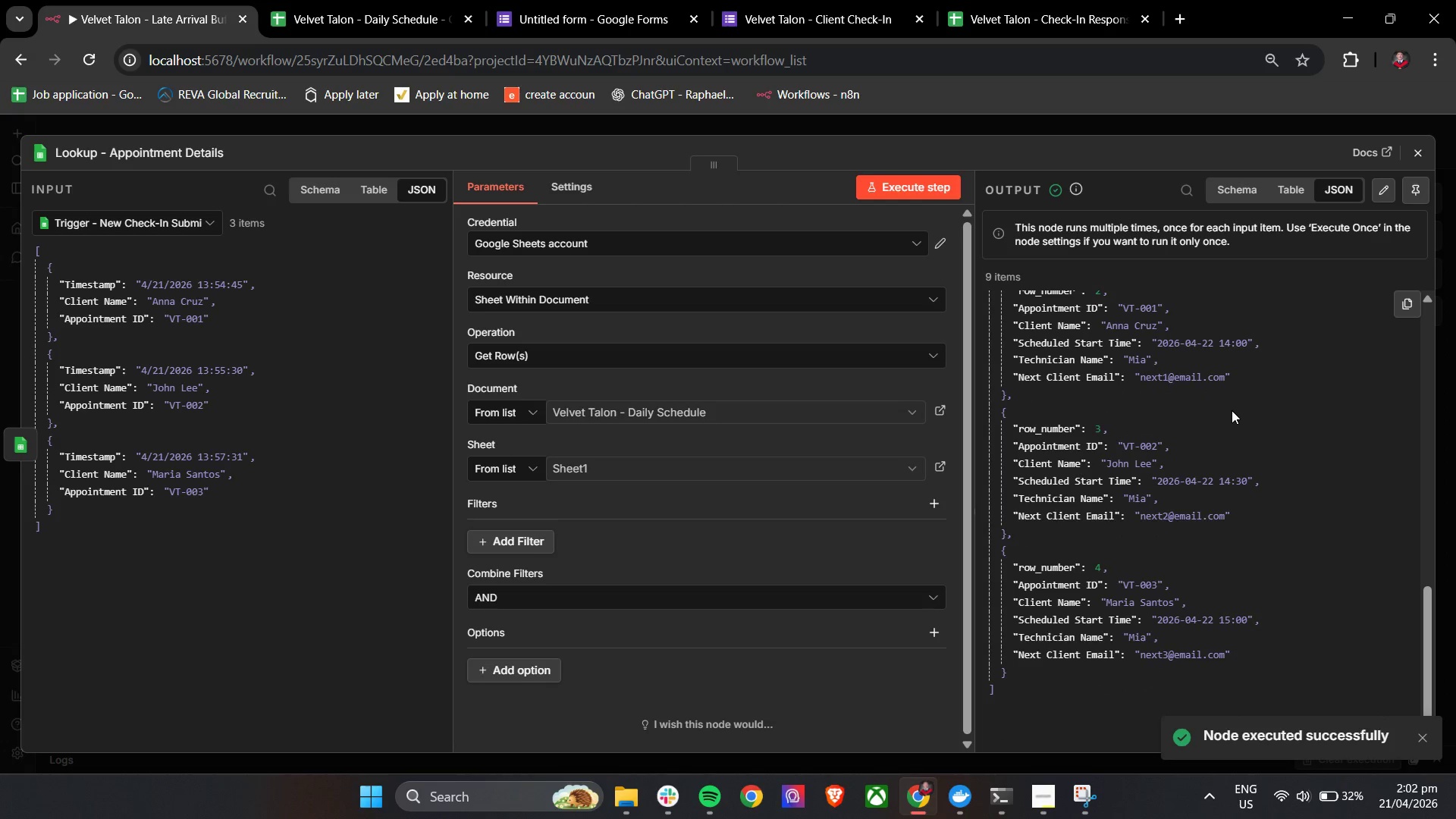 
scroll: coordinate [1232, 410], scroll_direction: up, amount: 9.0
 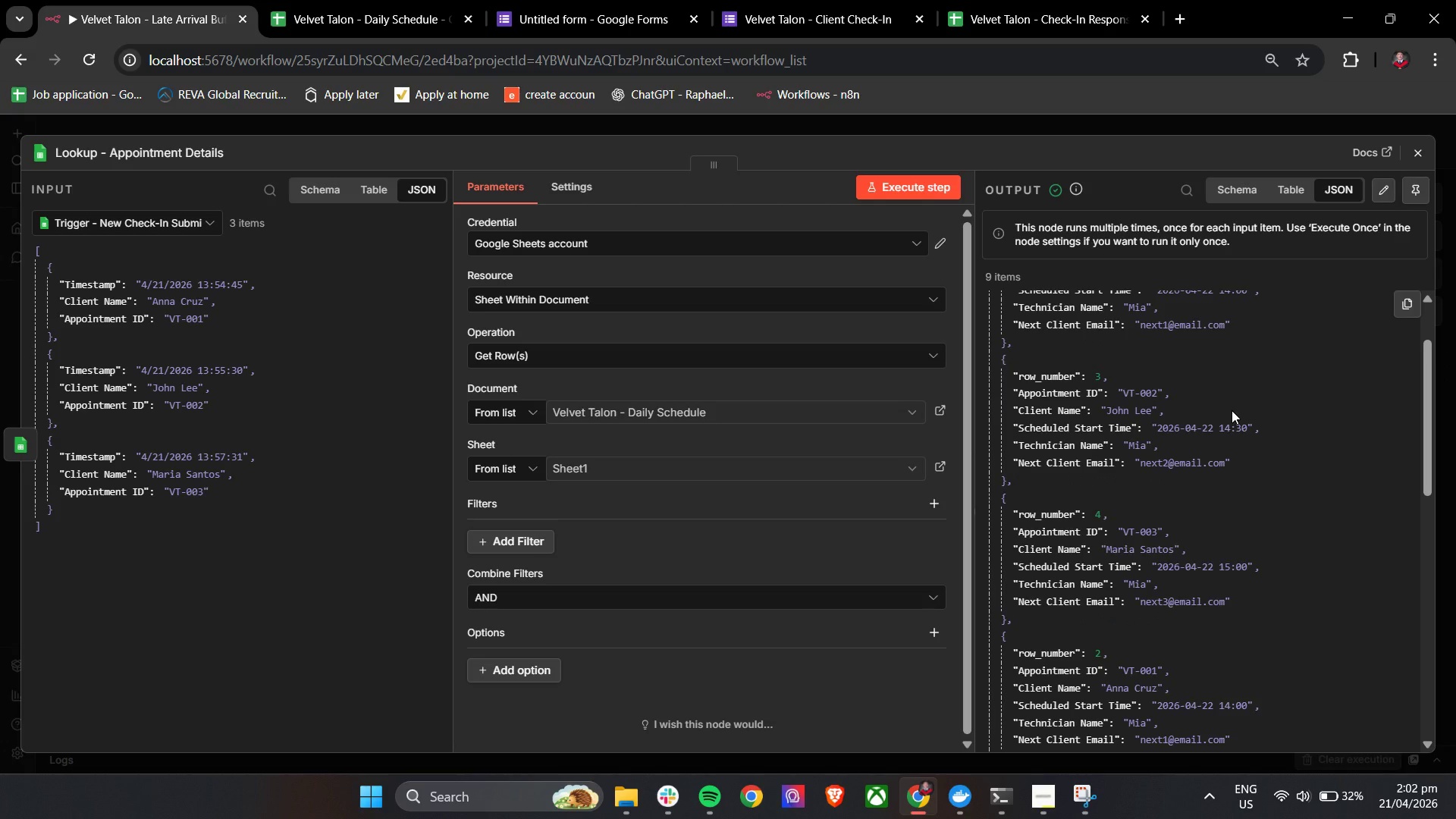 
left_click([359, 0])
 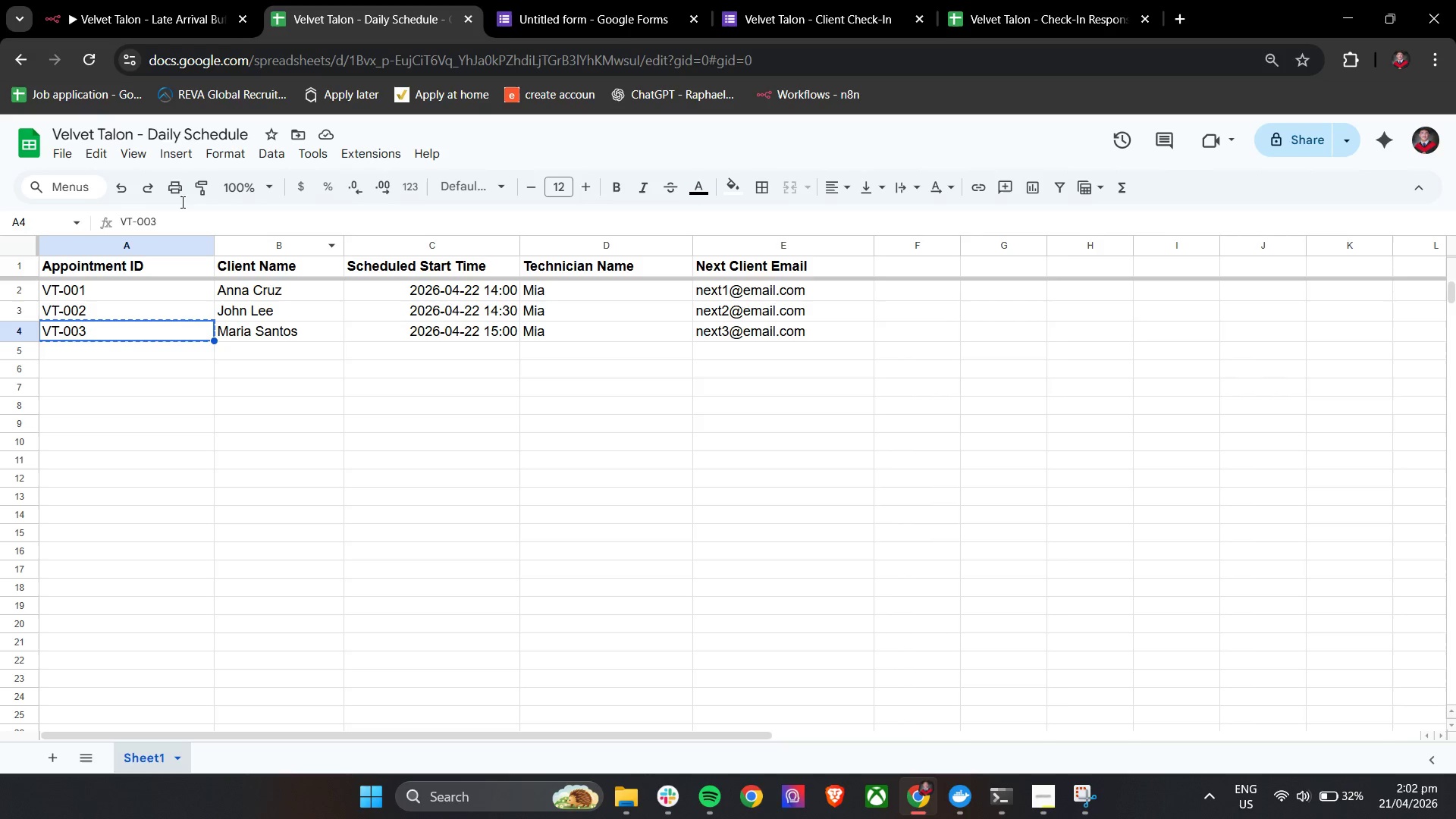 
left_click([107, 0])
 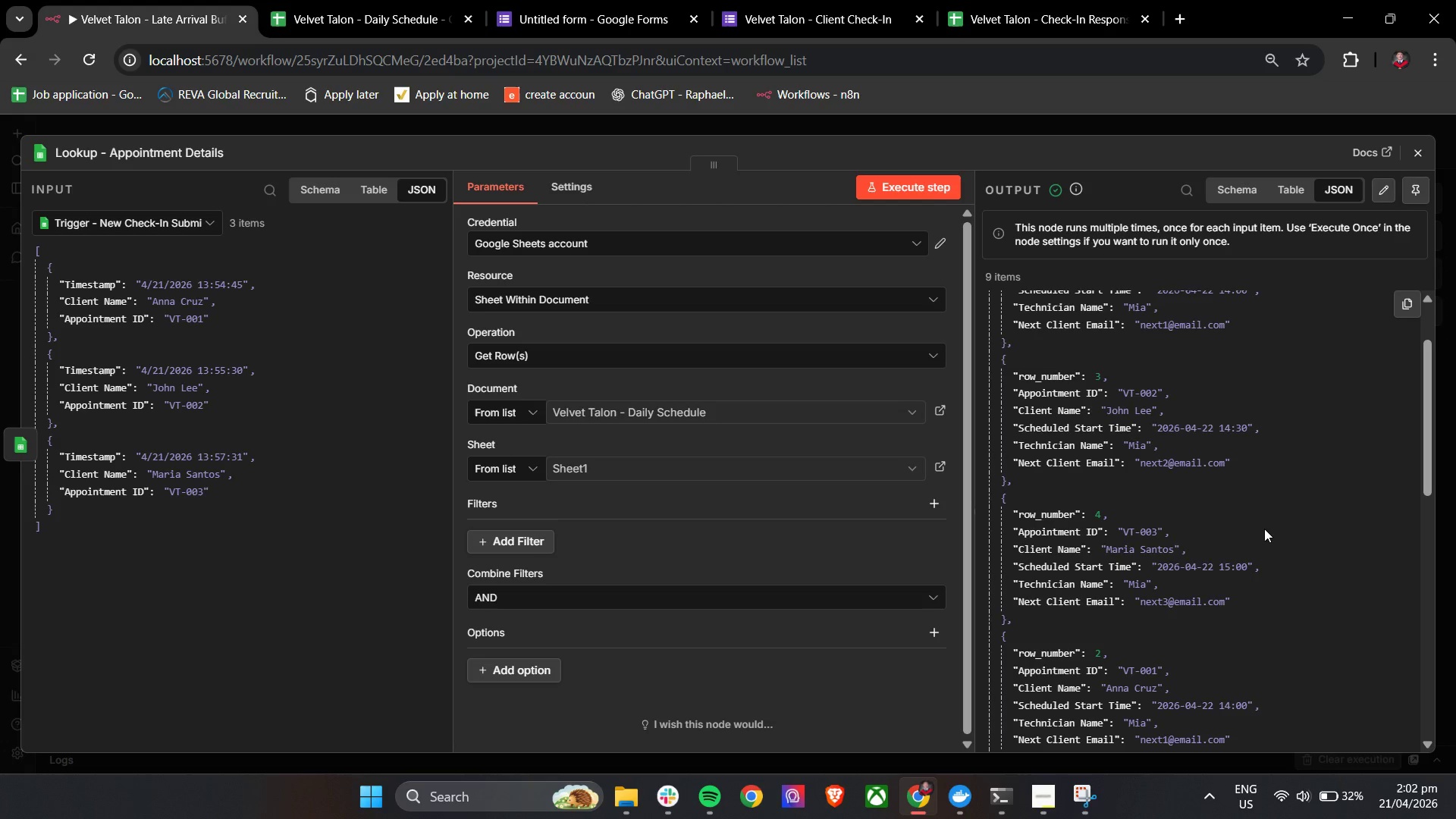 
scroll: coordinate [1264, 529], scroll_direction: down, amount: 7.0
 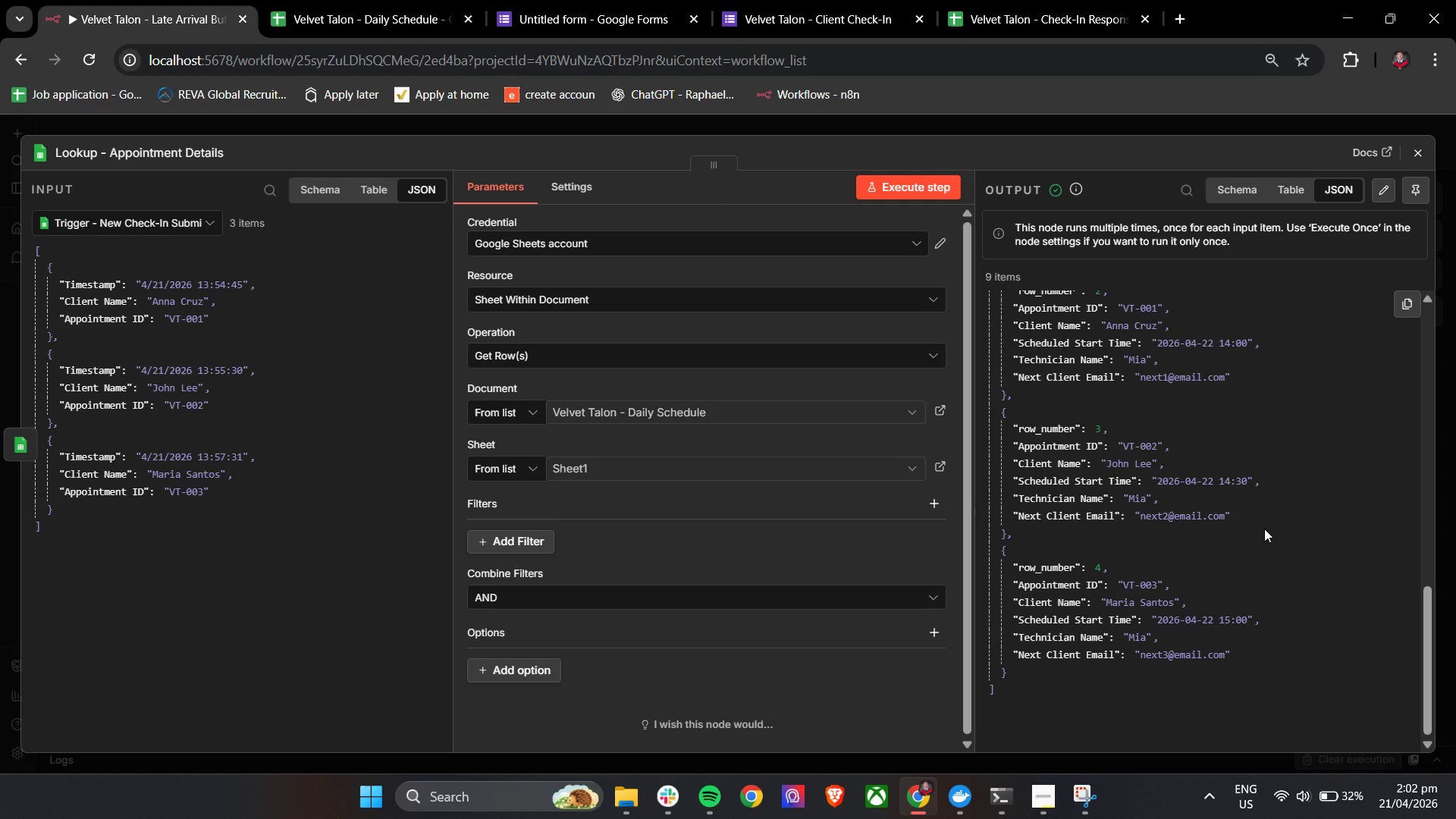 
scroll: coordinate [1276, 522], scroll_direction: up, amount: 5.0
 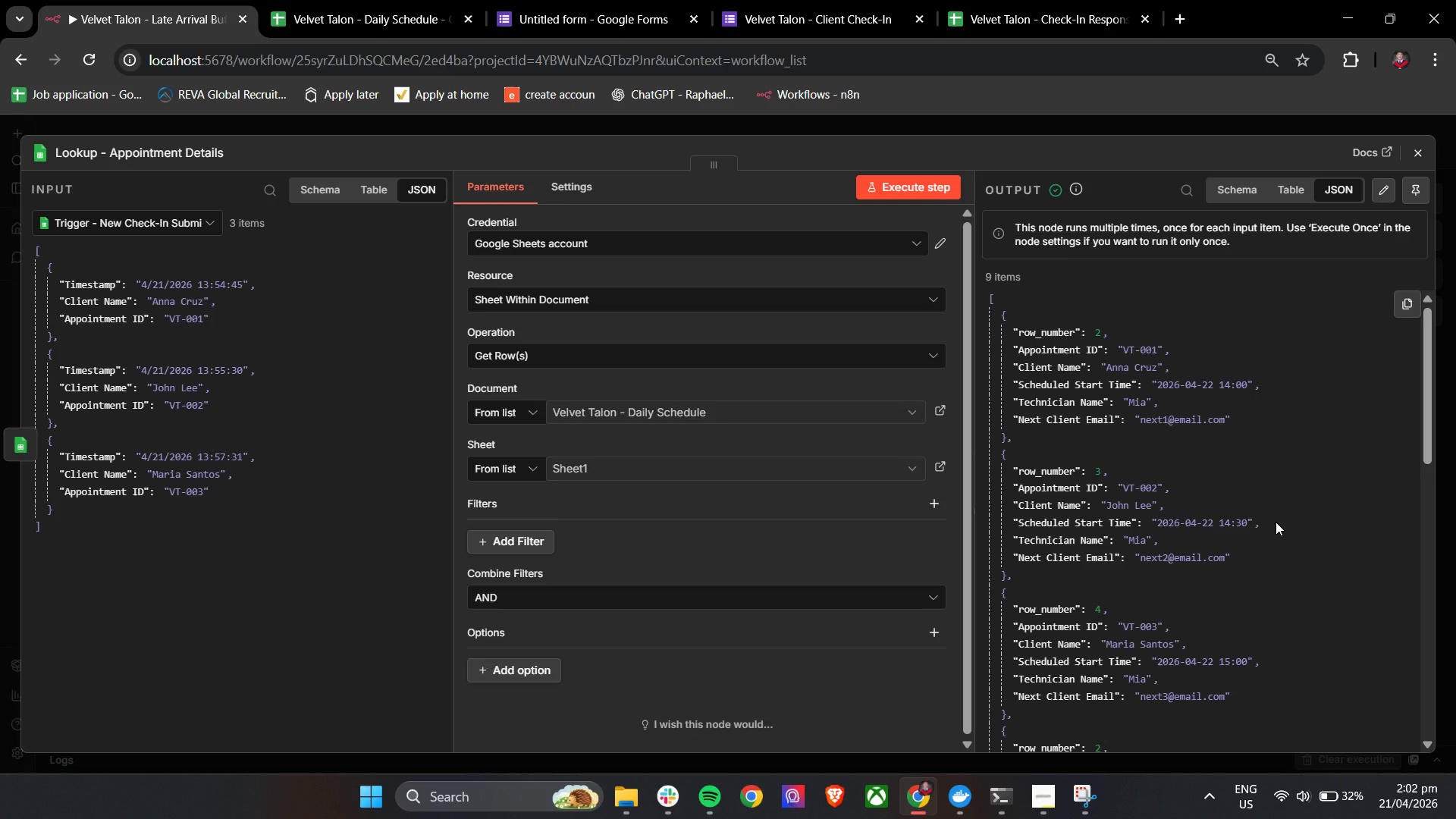 
scroll: coordinate [1276, 522], scroll_direction: down, amount: 3.0
 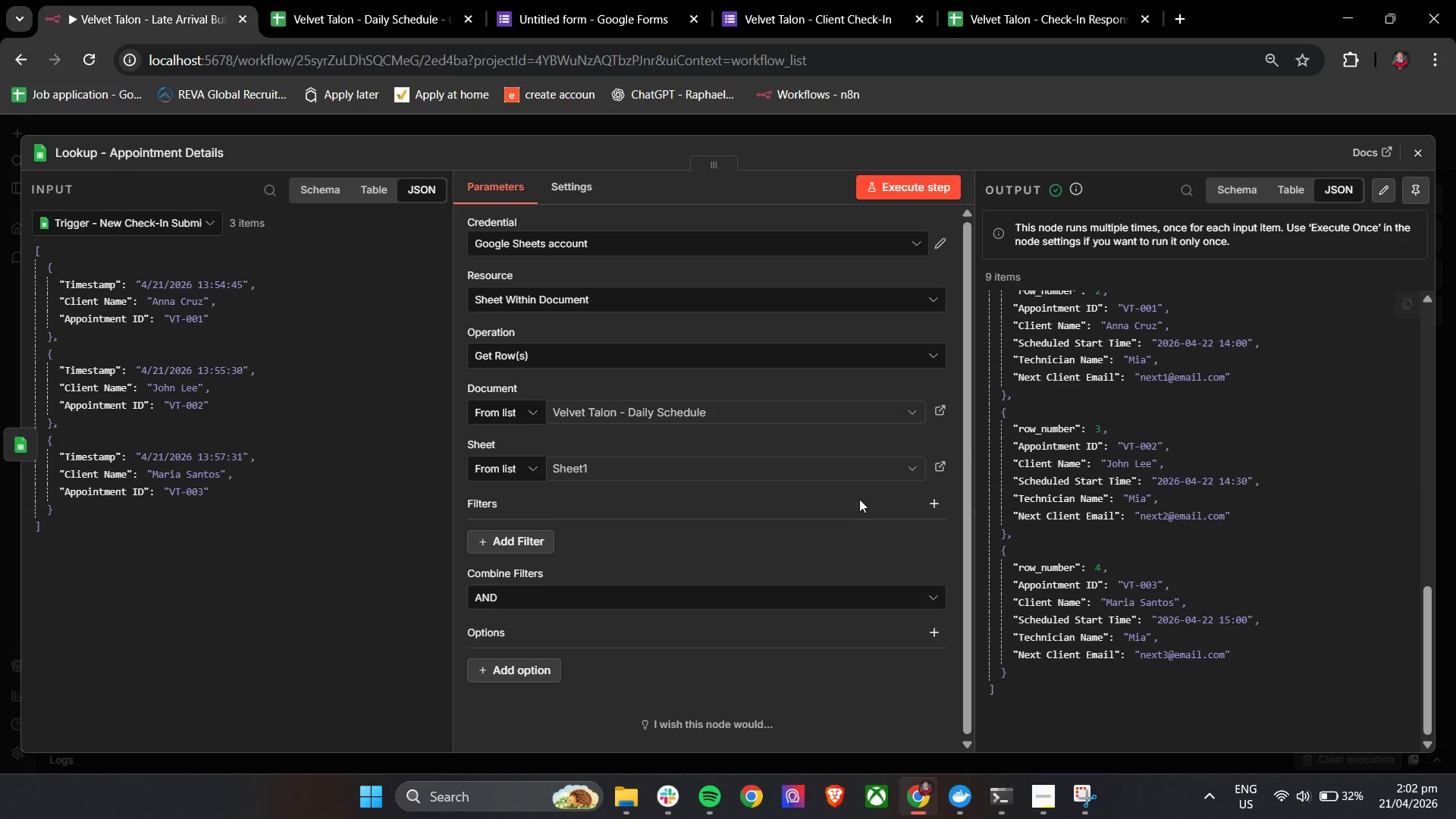 
left_click([741, 491])
 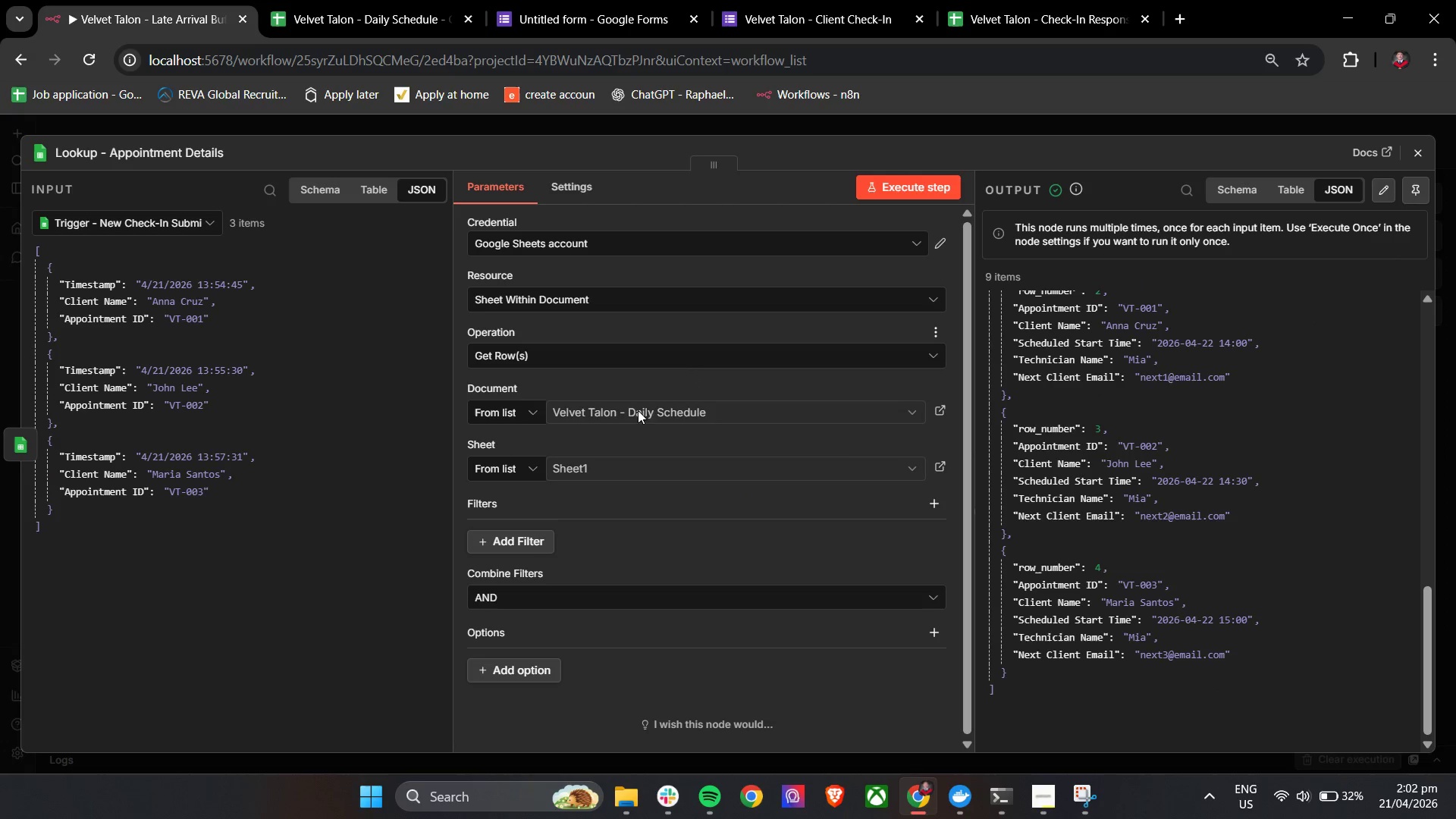 
left_click([644, 360])
 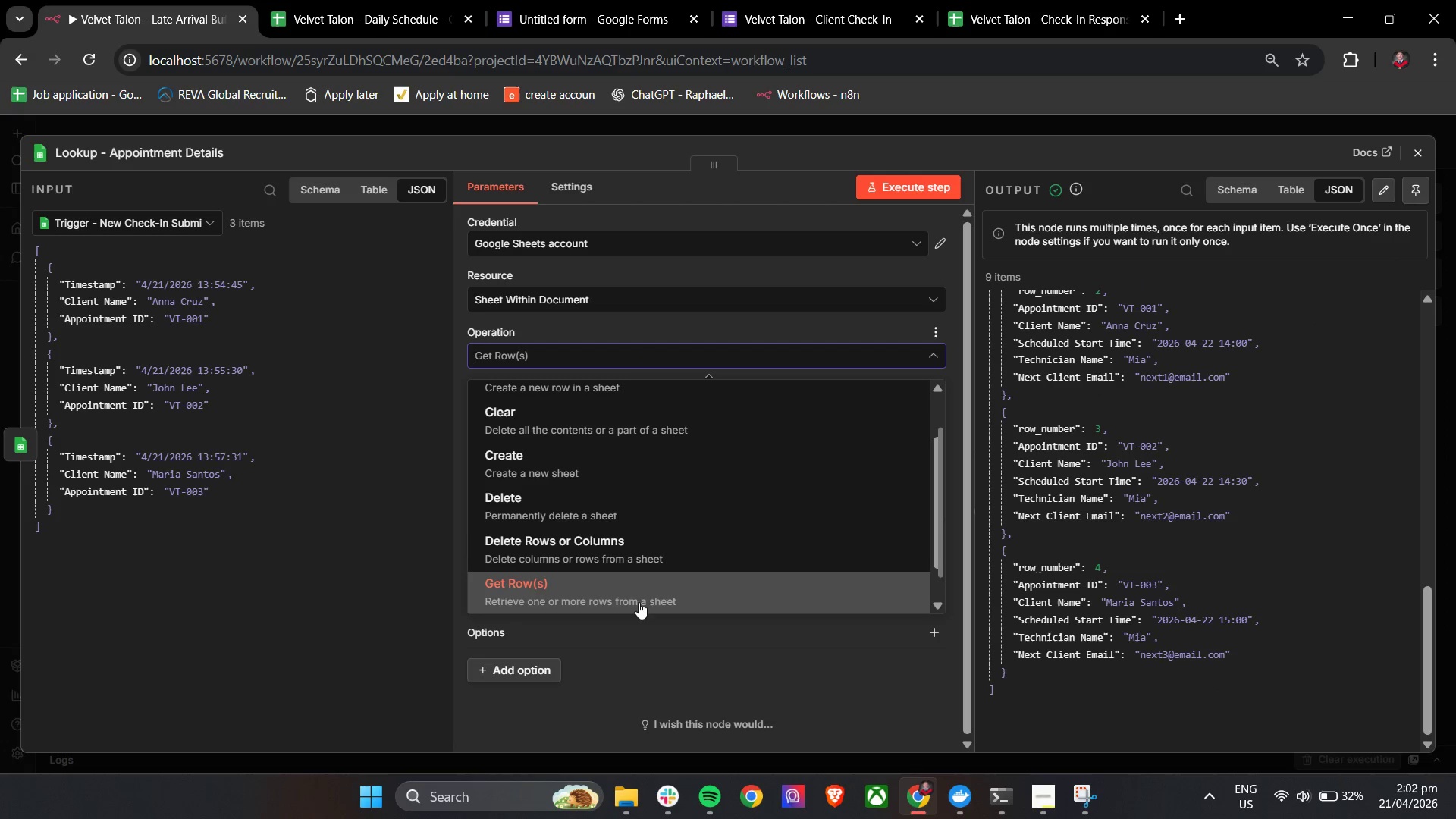 
scroll: coordinate [672, 574], scroll_direction: down, amount: 4.0
 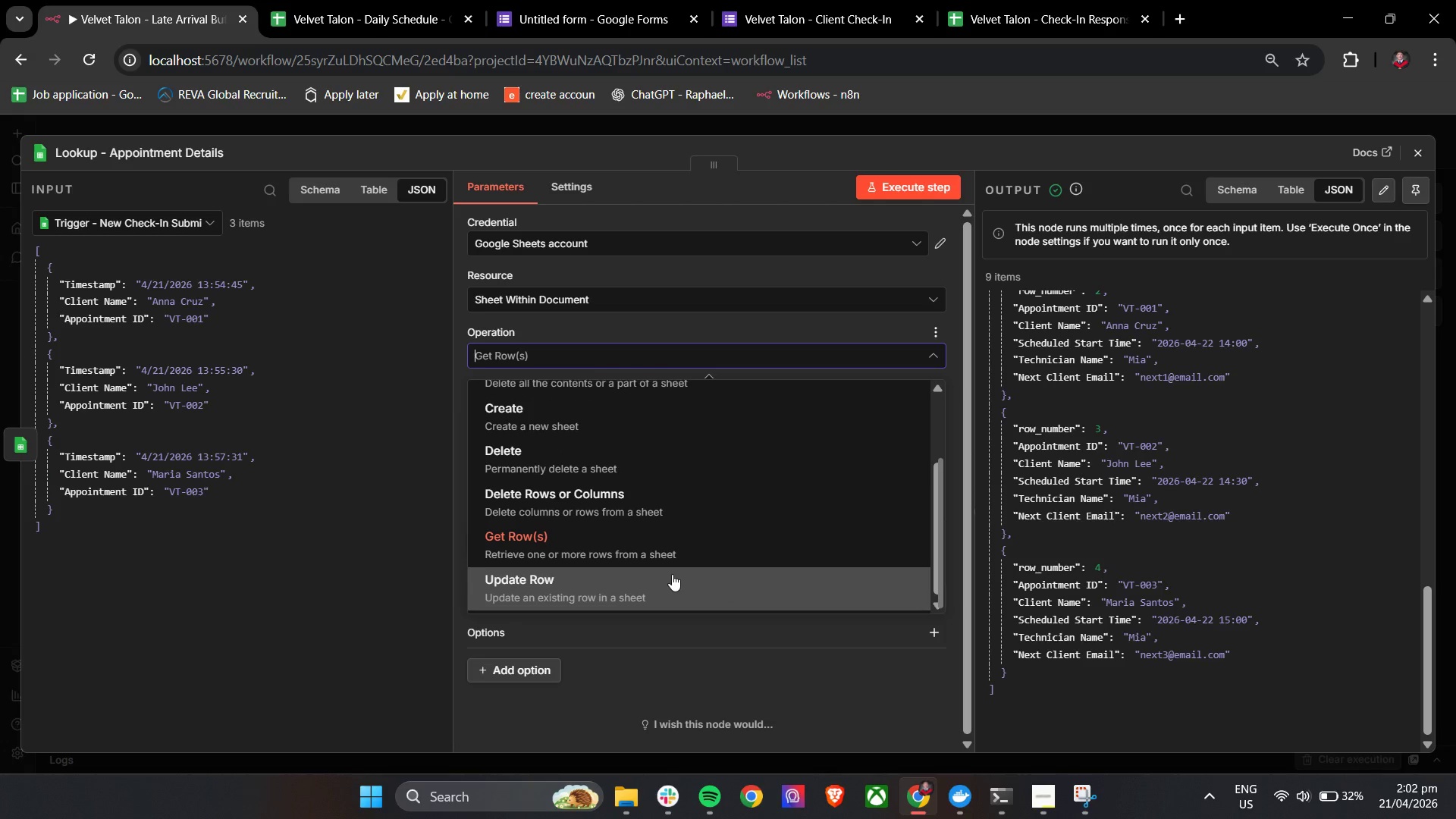 
scroll: coordinate [672, 574], scroll_direction: up, amount: 5.0
 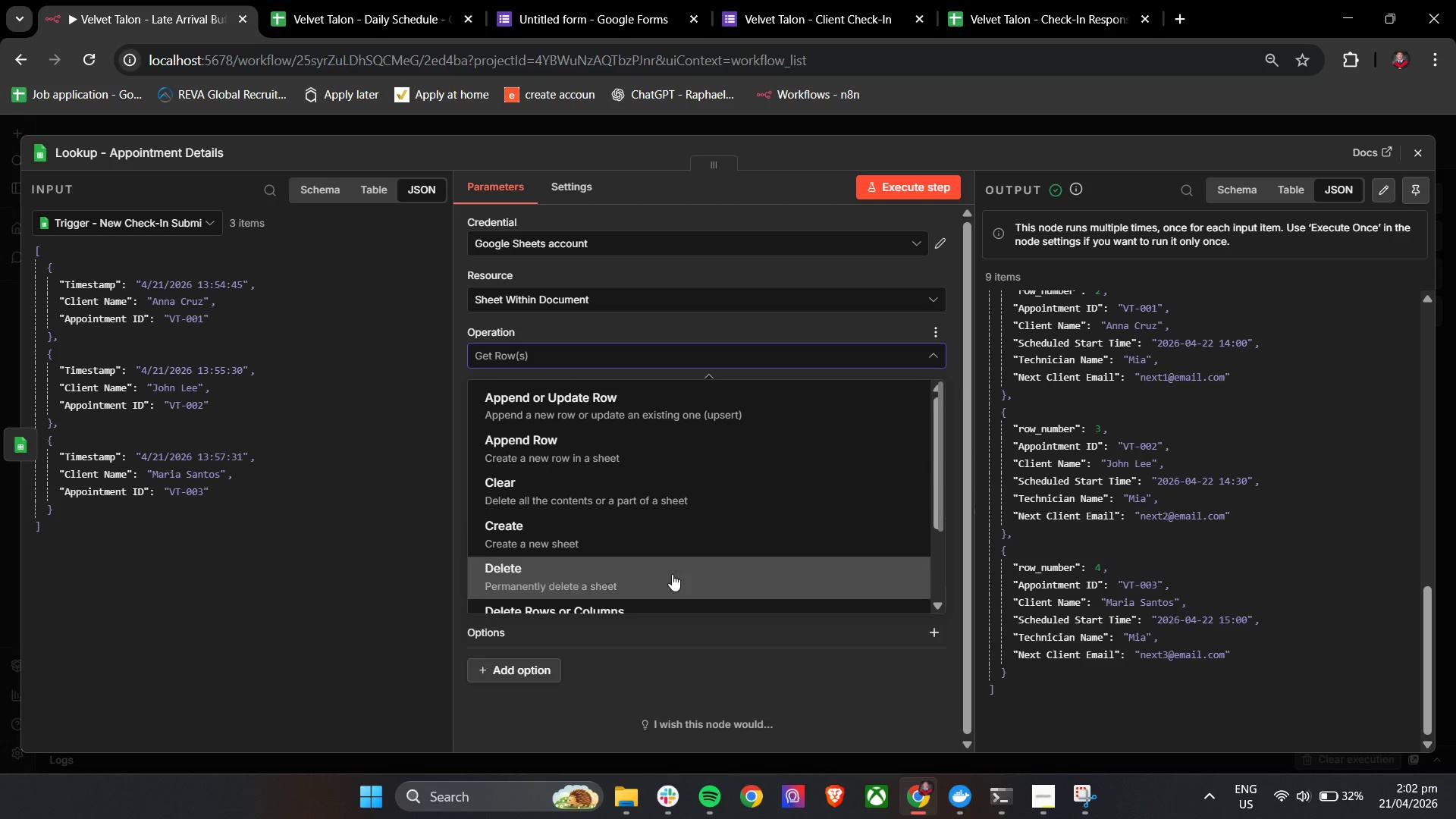 
scroll: coordinate [672, 574], scroll_direction: down, amount: 2.0
 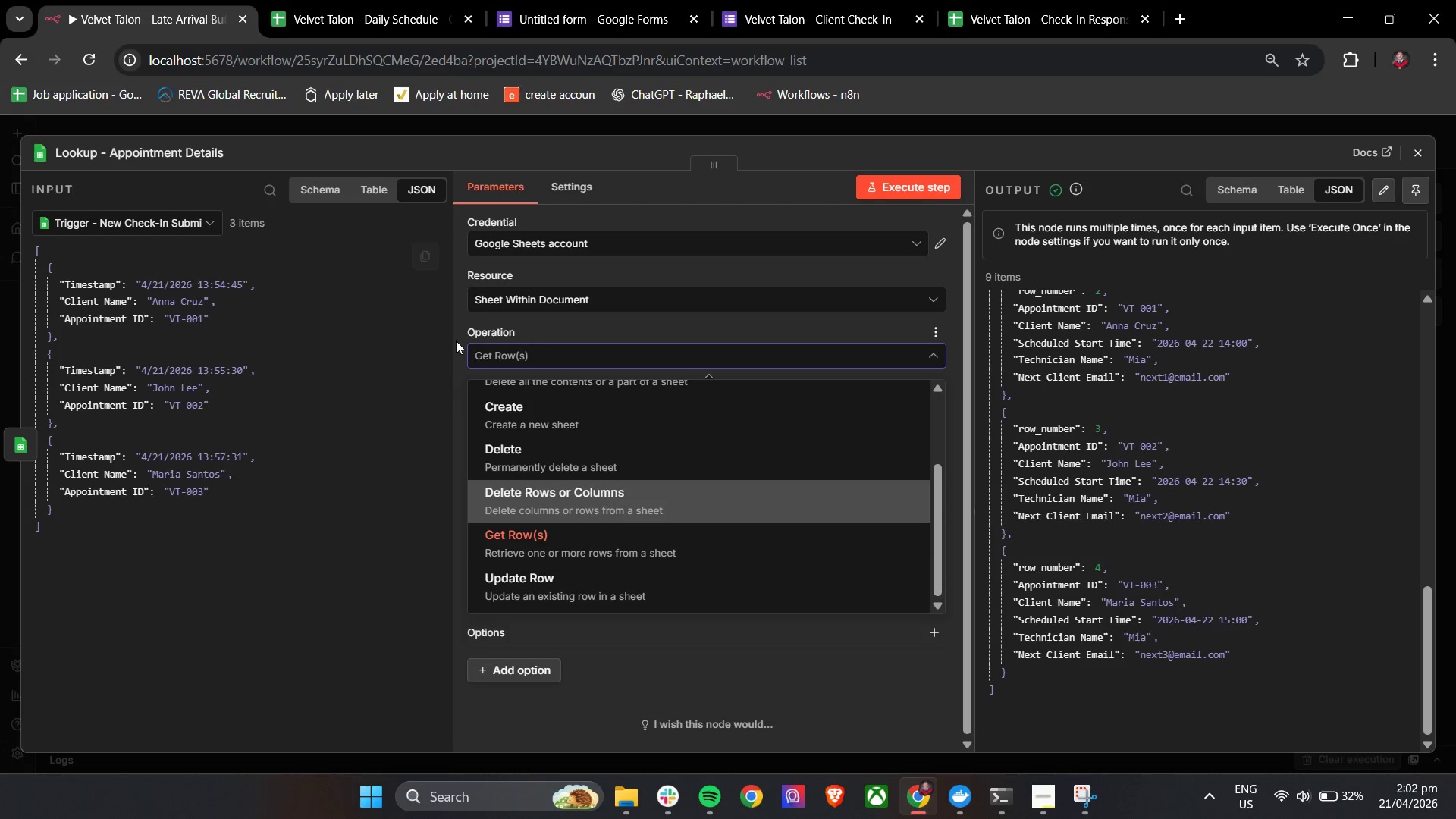 
left_click([457, 322])
 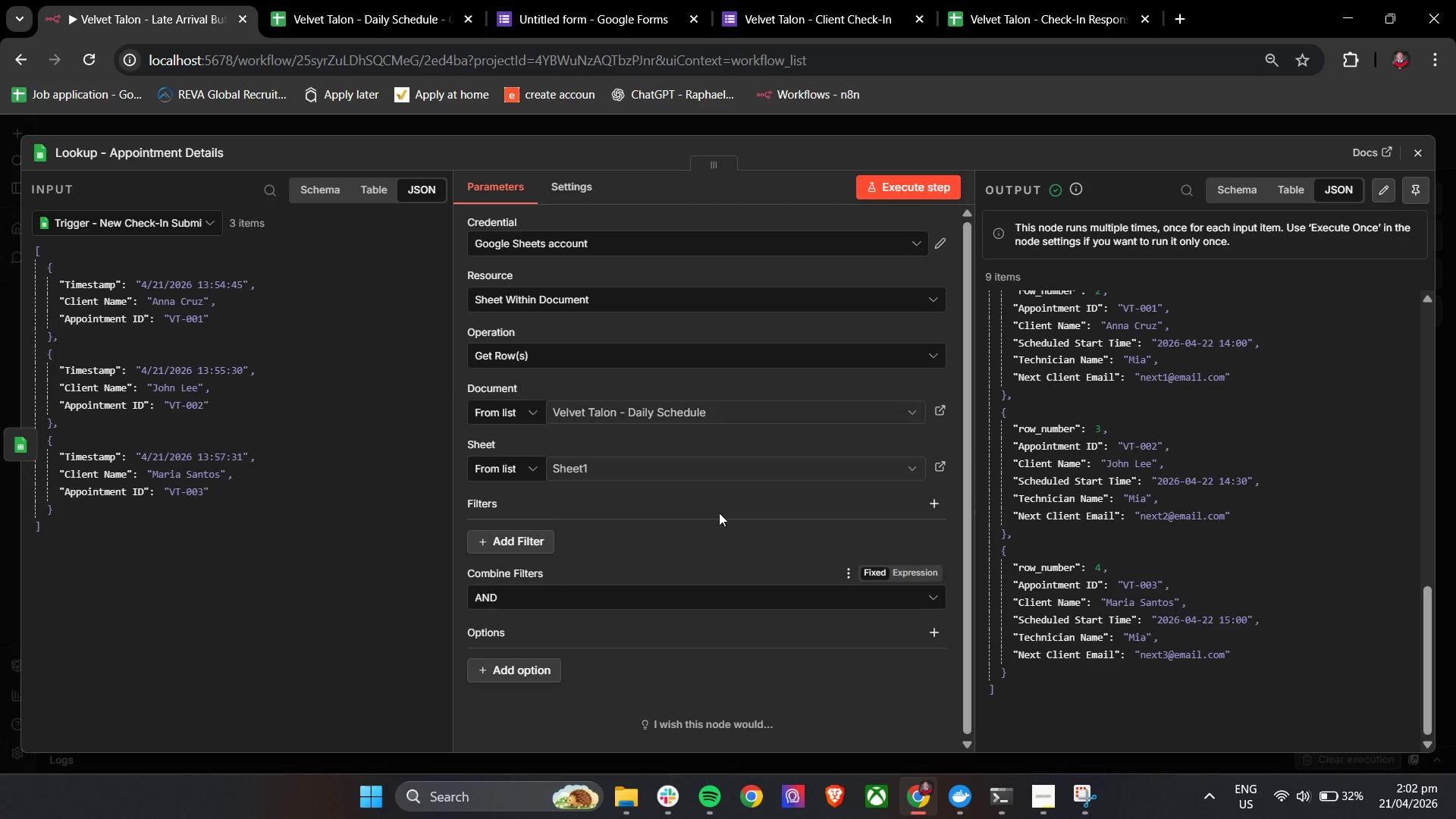 
left_click([661, 494])
 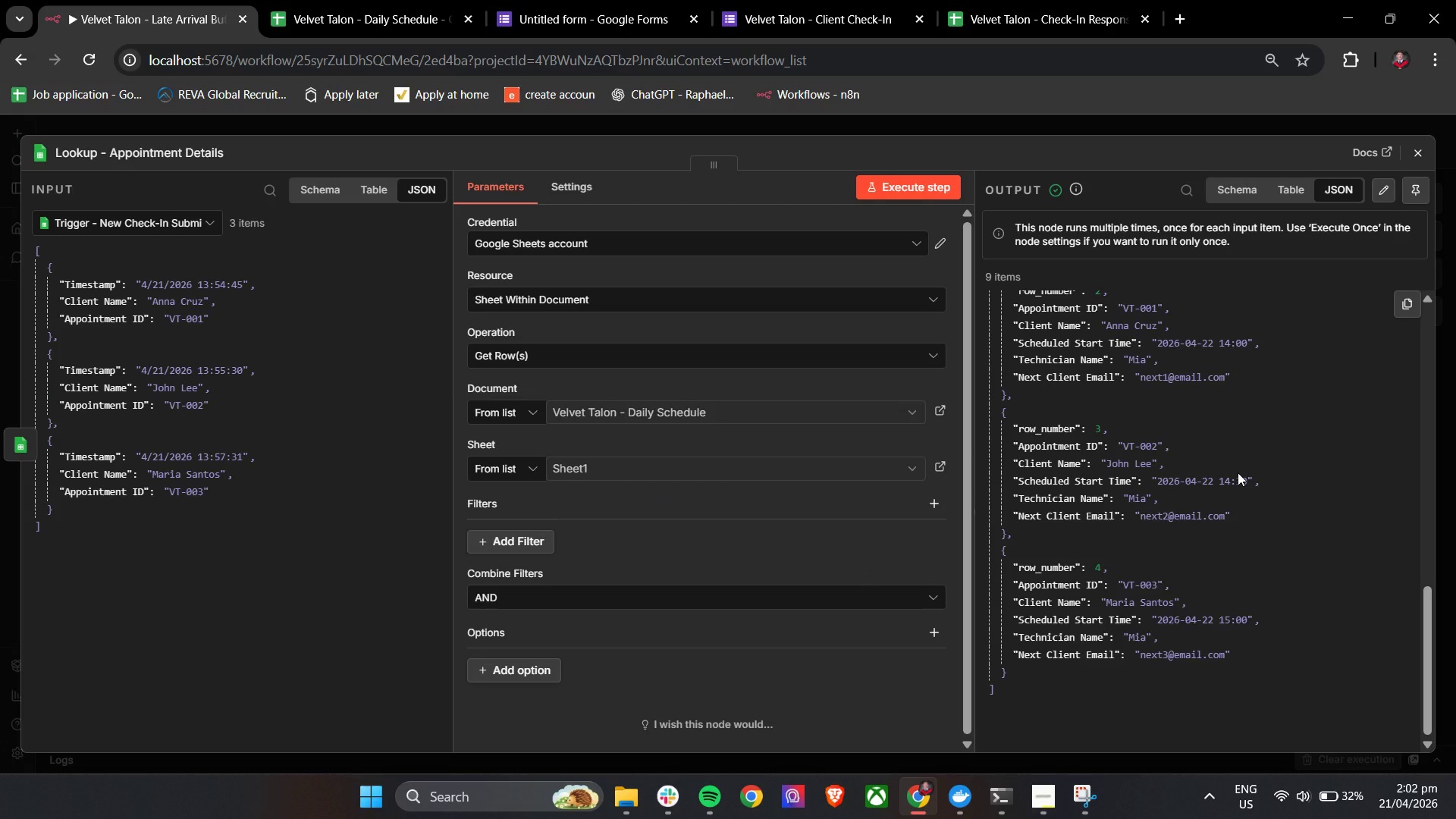 
wait(8.38)
 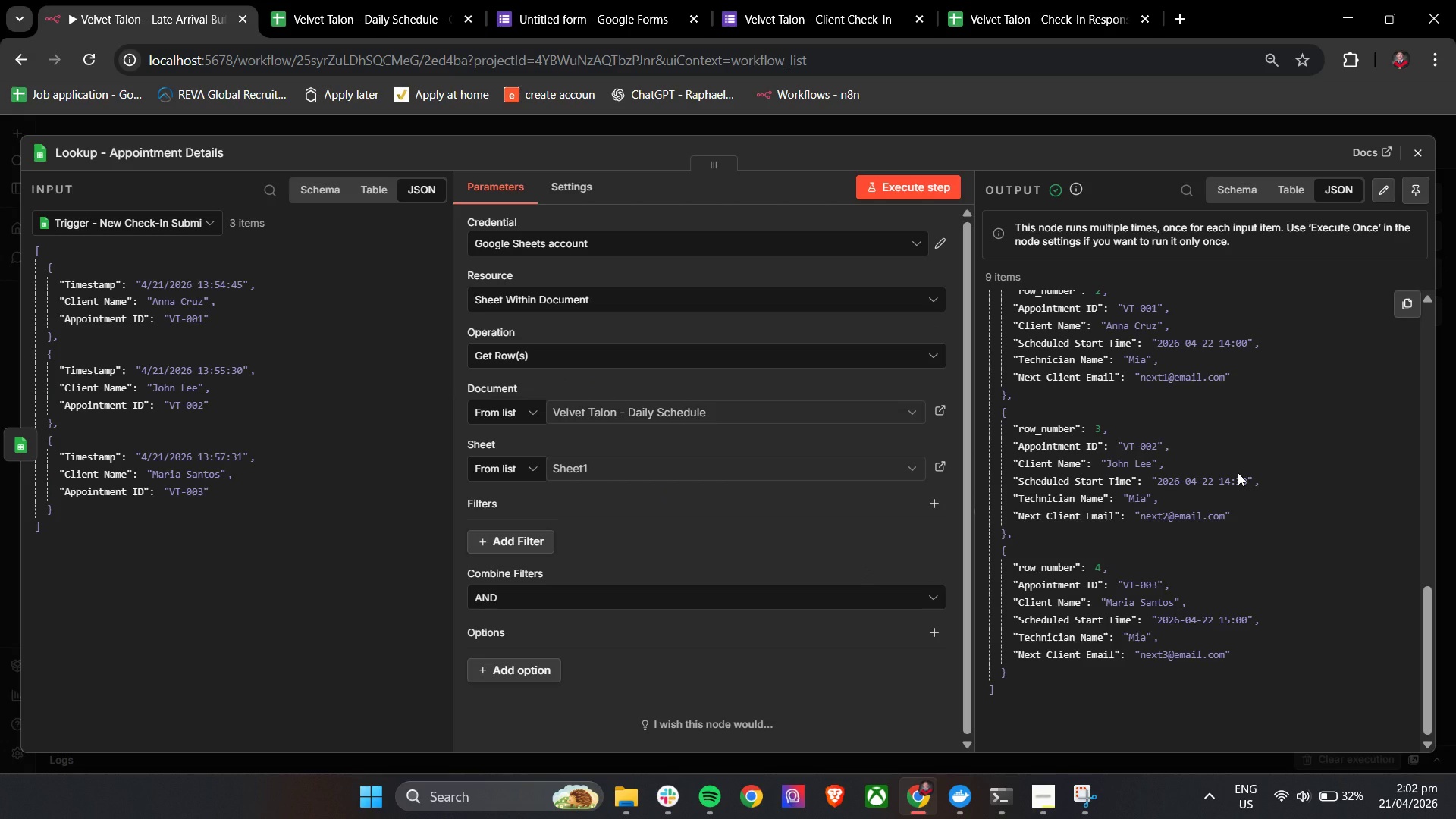 
left_click([505, 543])
 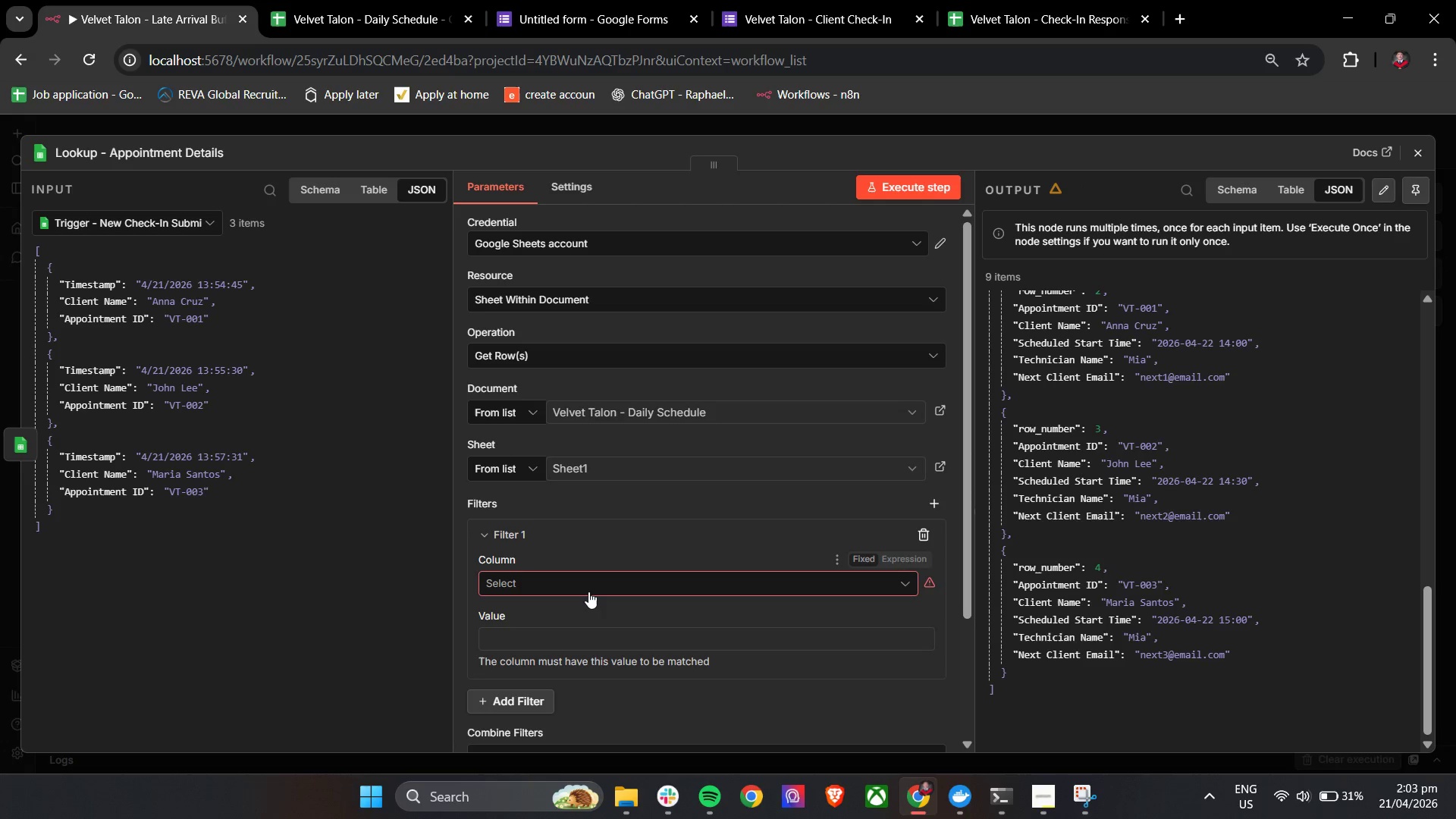 
left_click([588, 592])
 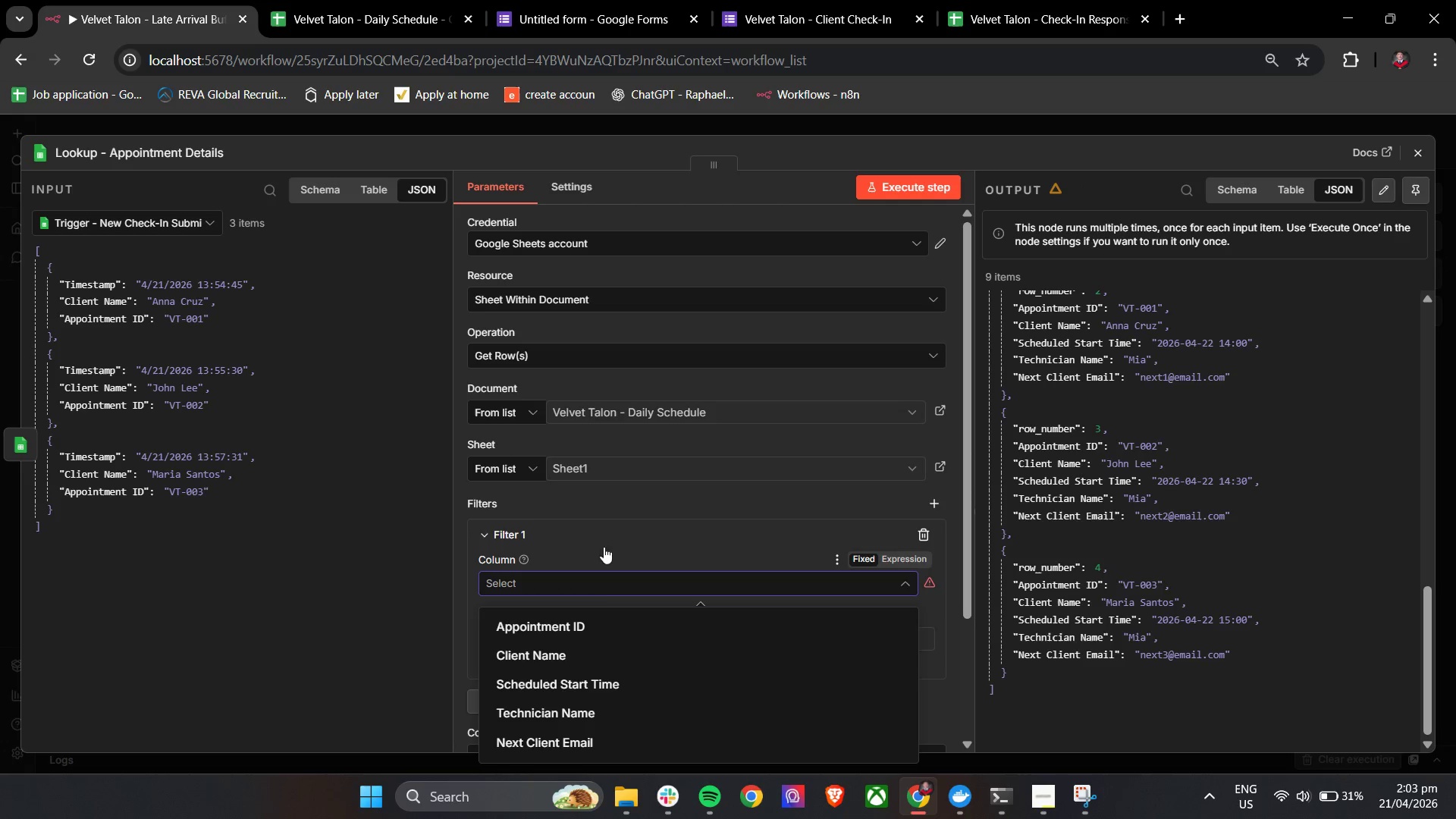 
scroll: coordinate [610, 679], scroll_direction: down, amount: 4.0
 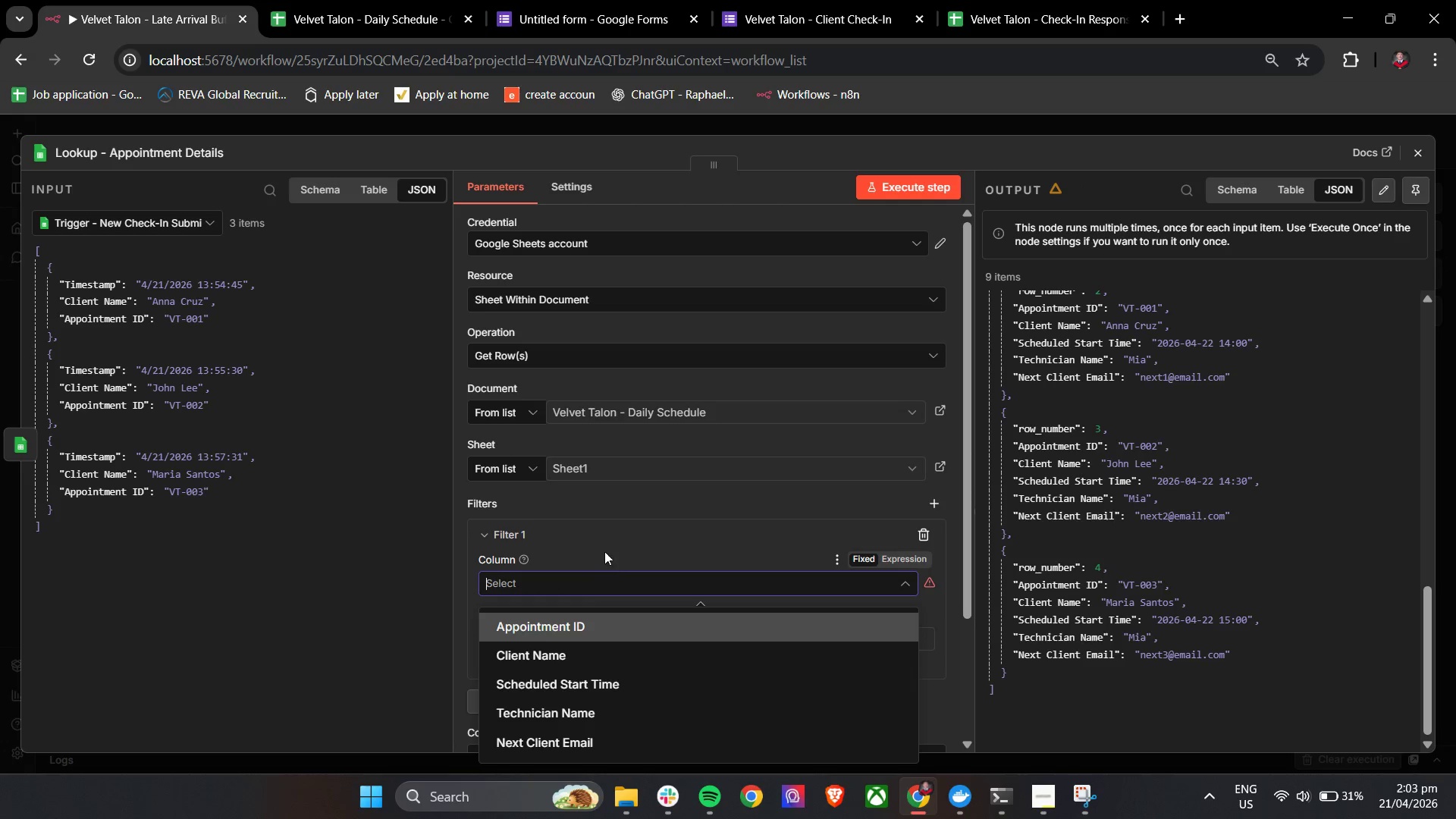 
left_click([604, 550])
 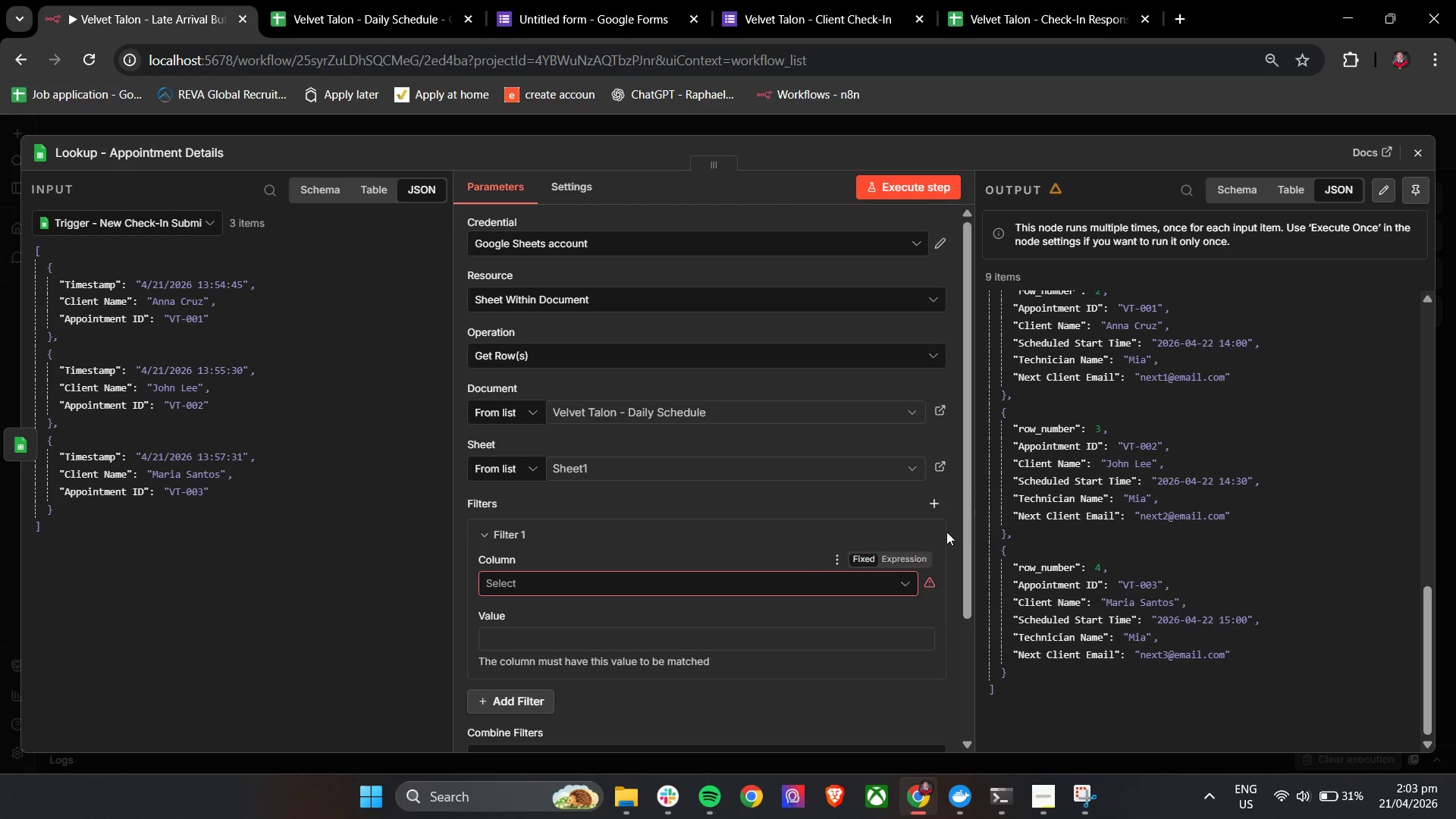 
left_click([939, 532])
 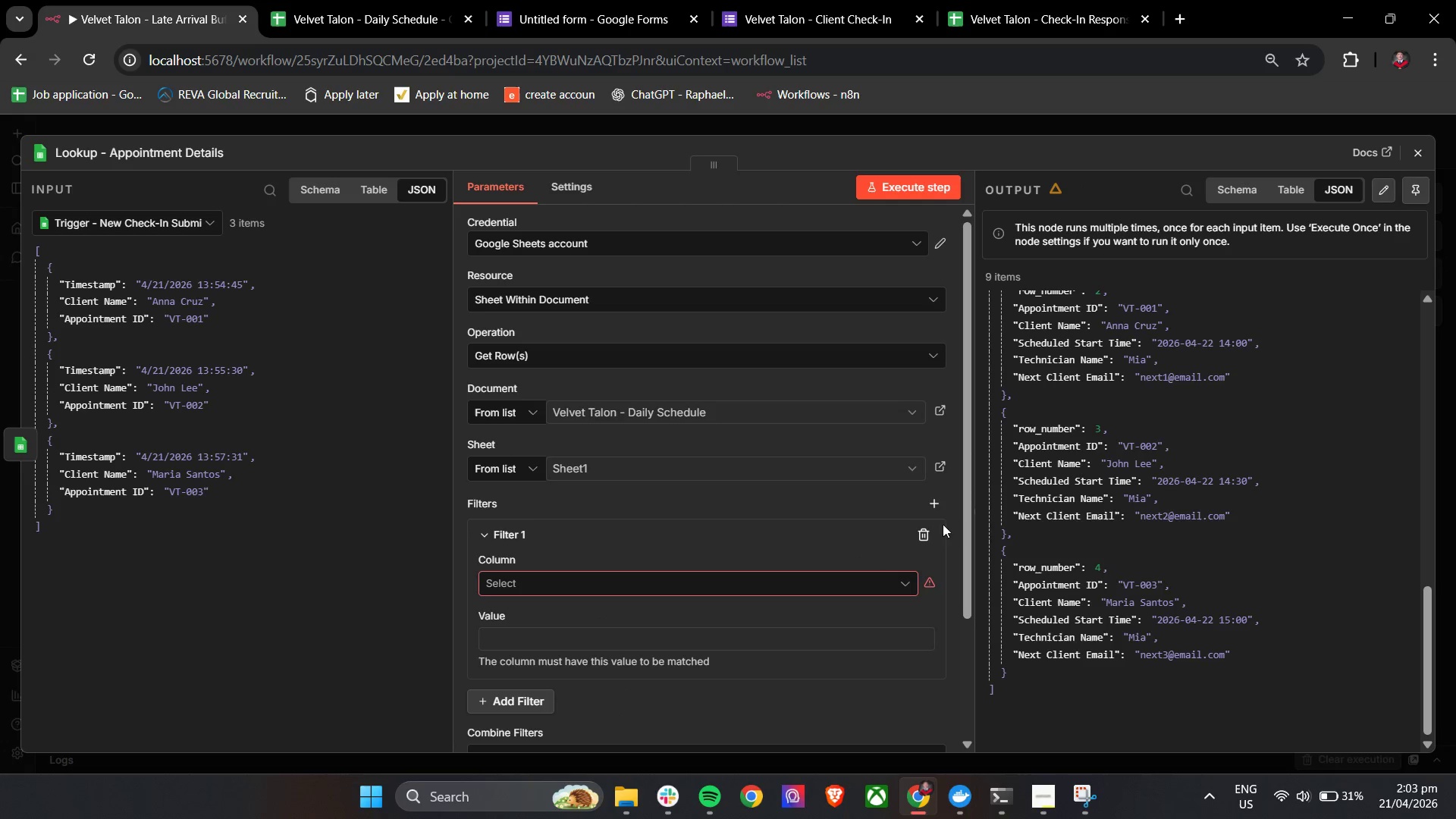 
left_click([929, 533])
 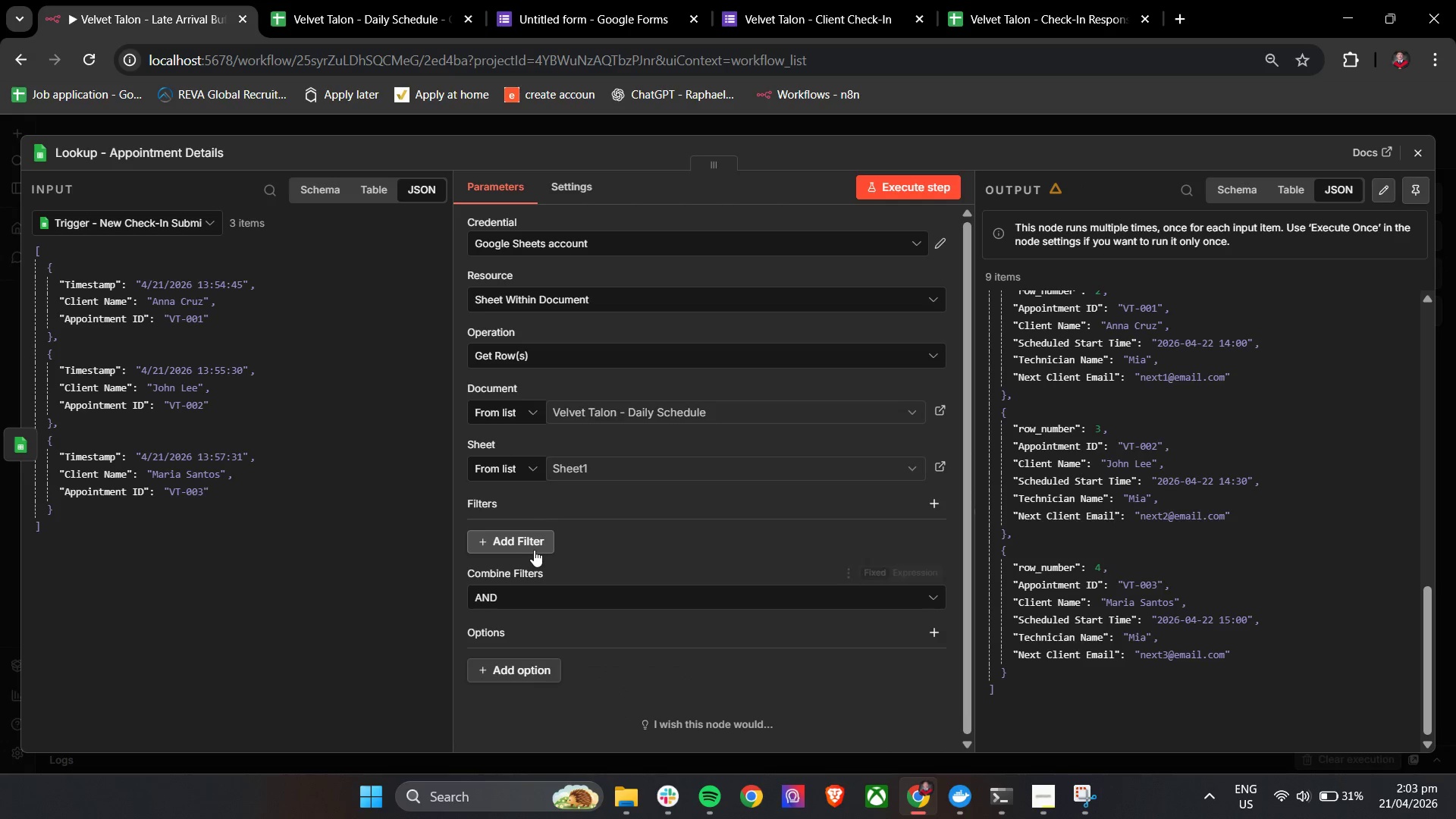 
left_click([529, 550])
 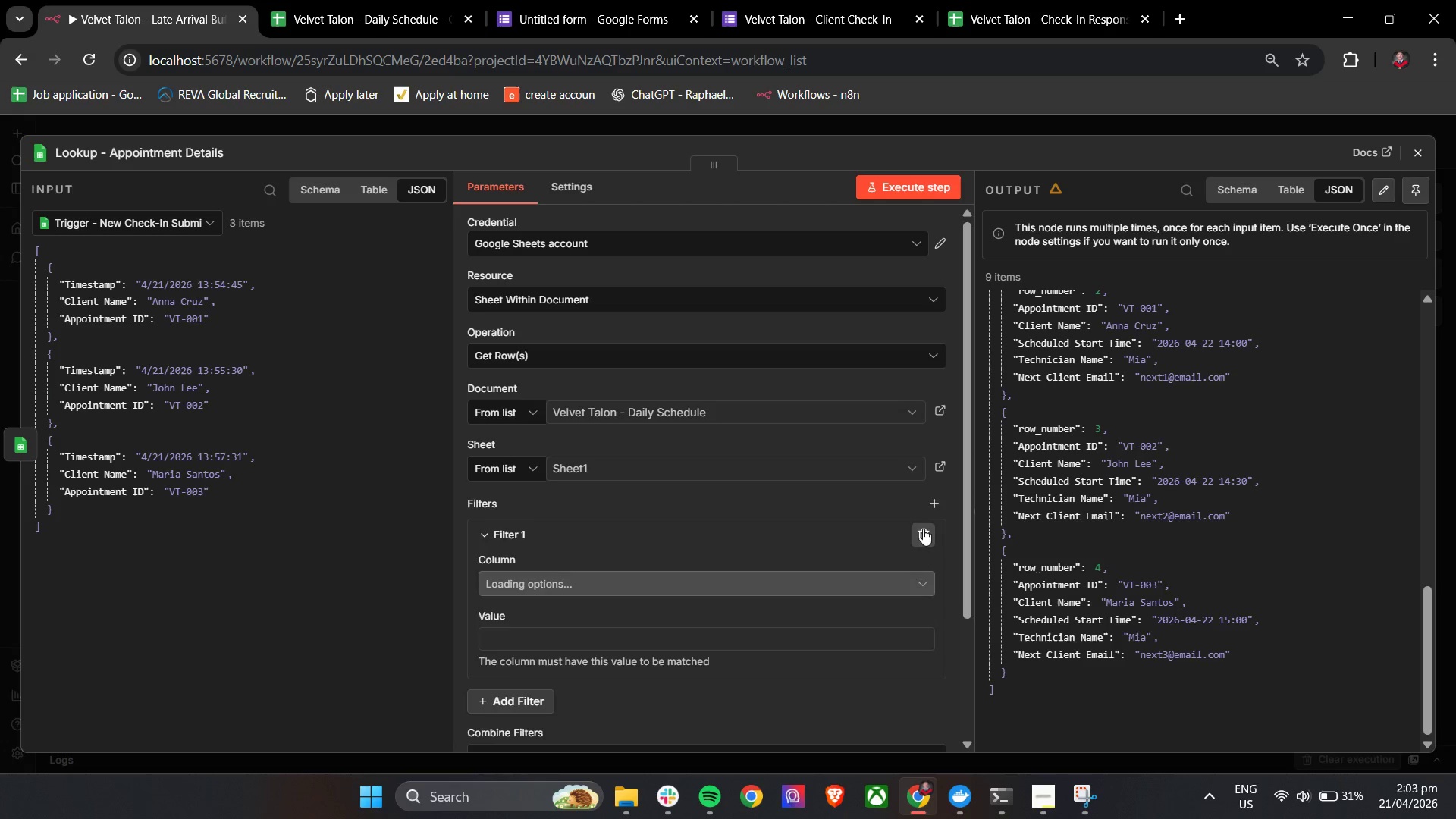 
double_click([934, 501])
 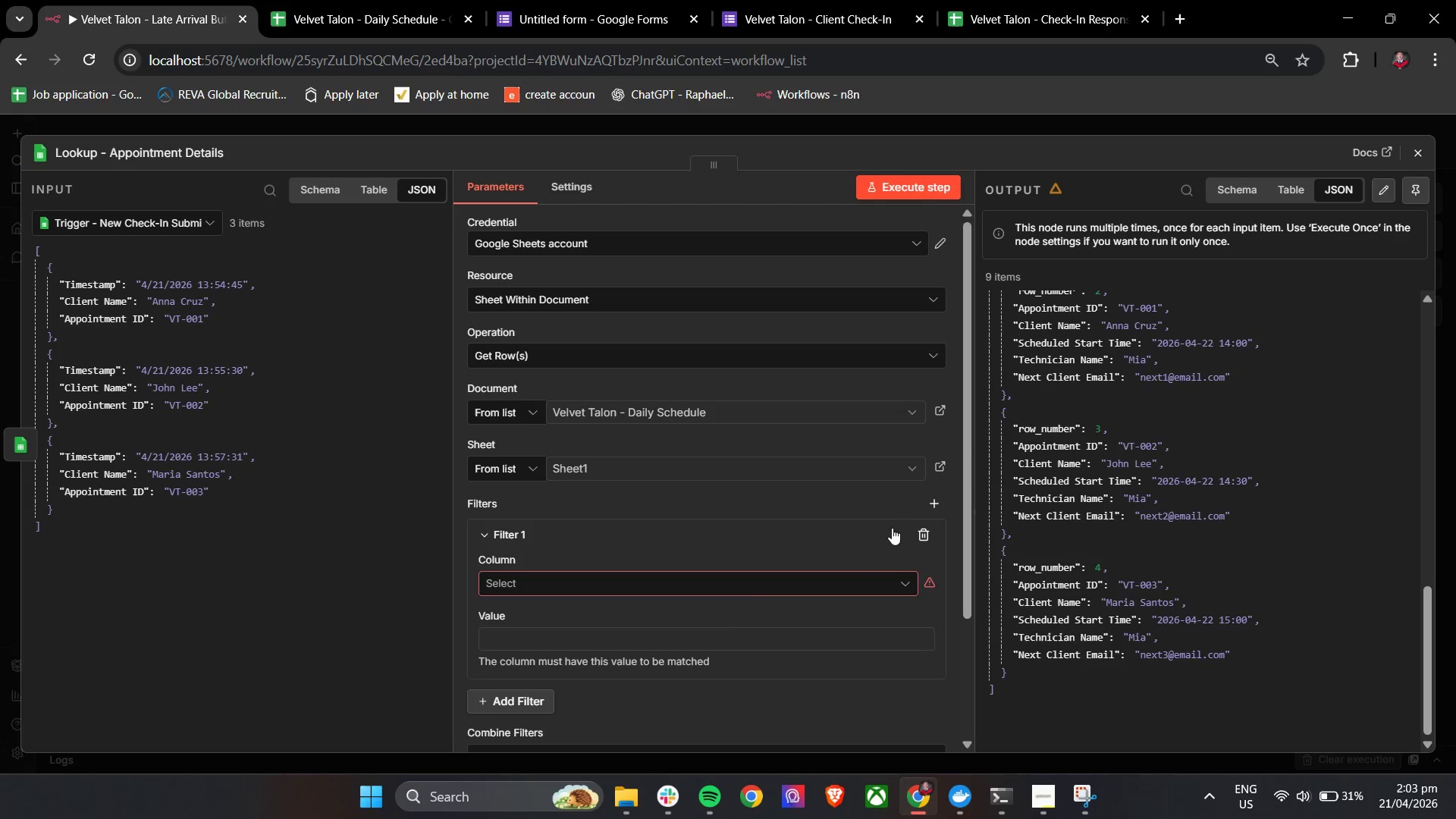 
left_click([918, 532])
 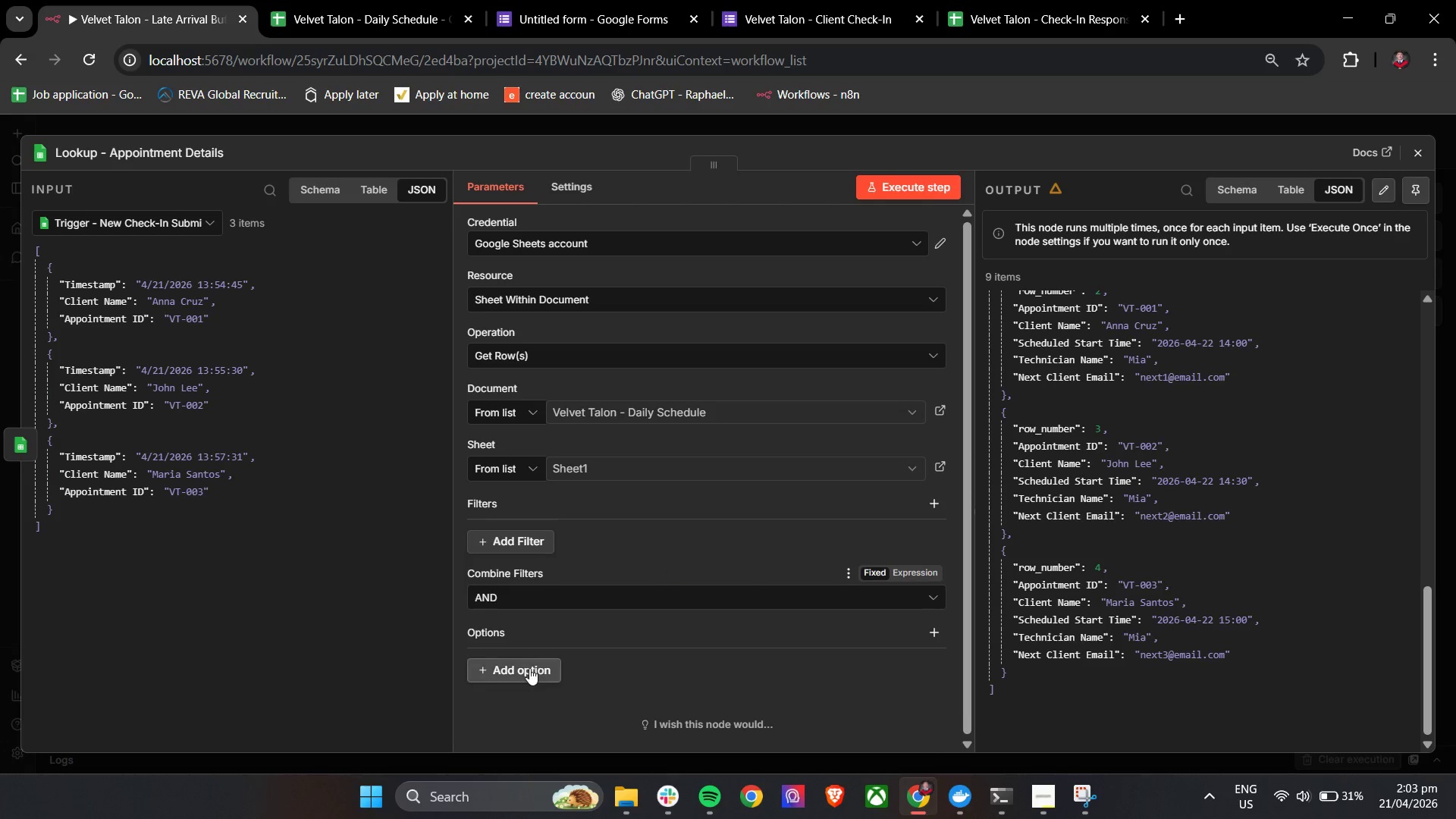 
left_click([529, 670])
 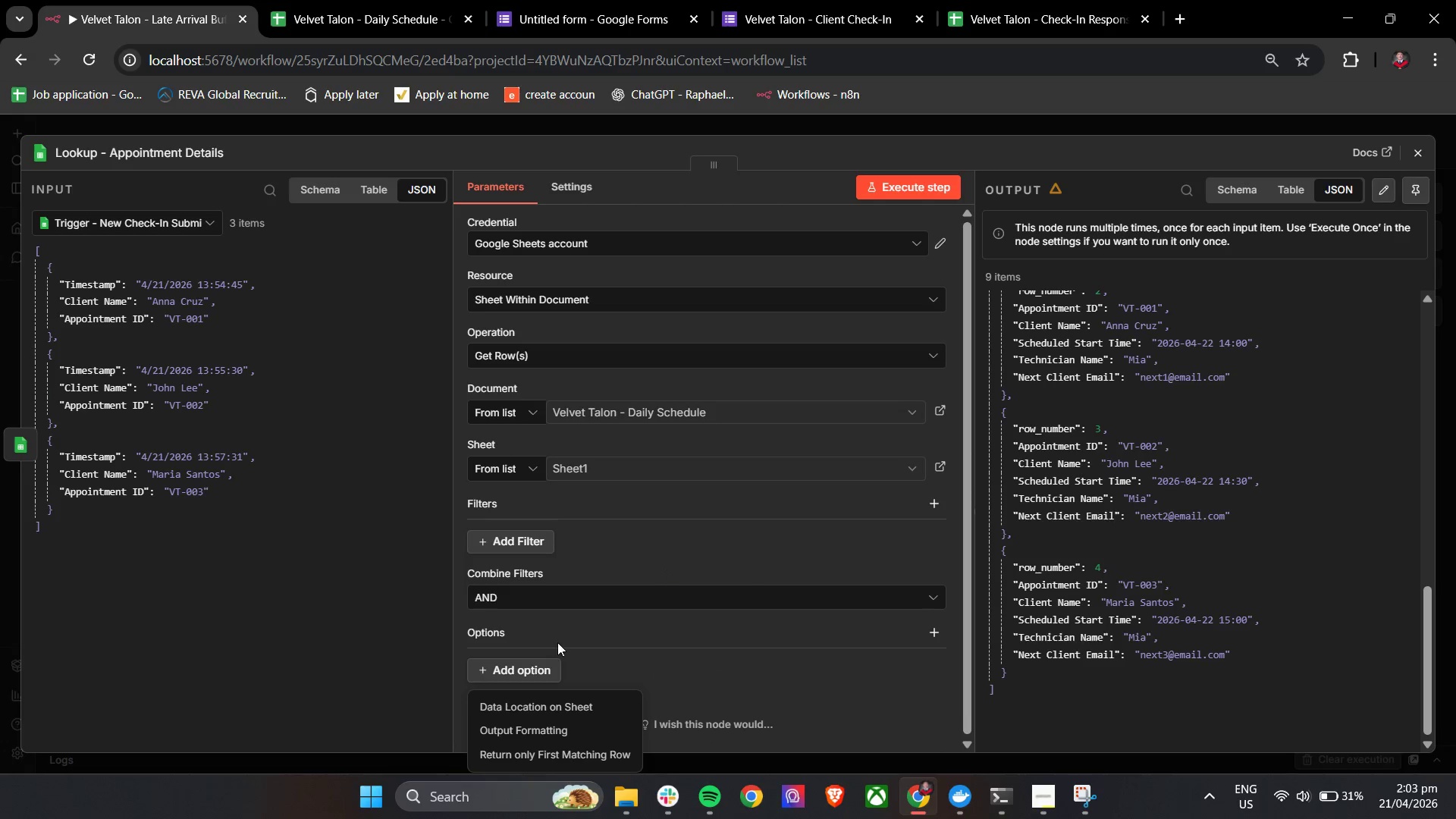 
scroll: coordinate [626, 609], scroll_direction: down, amount: 4.0
 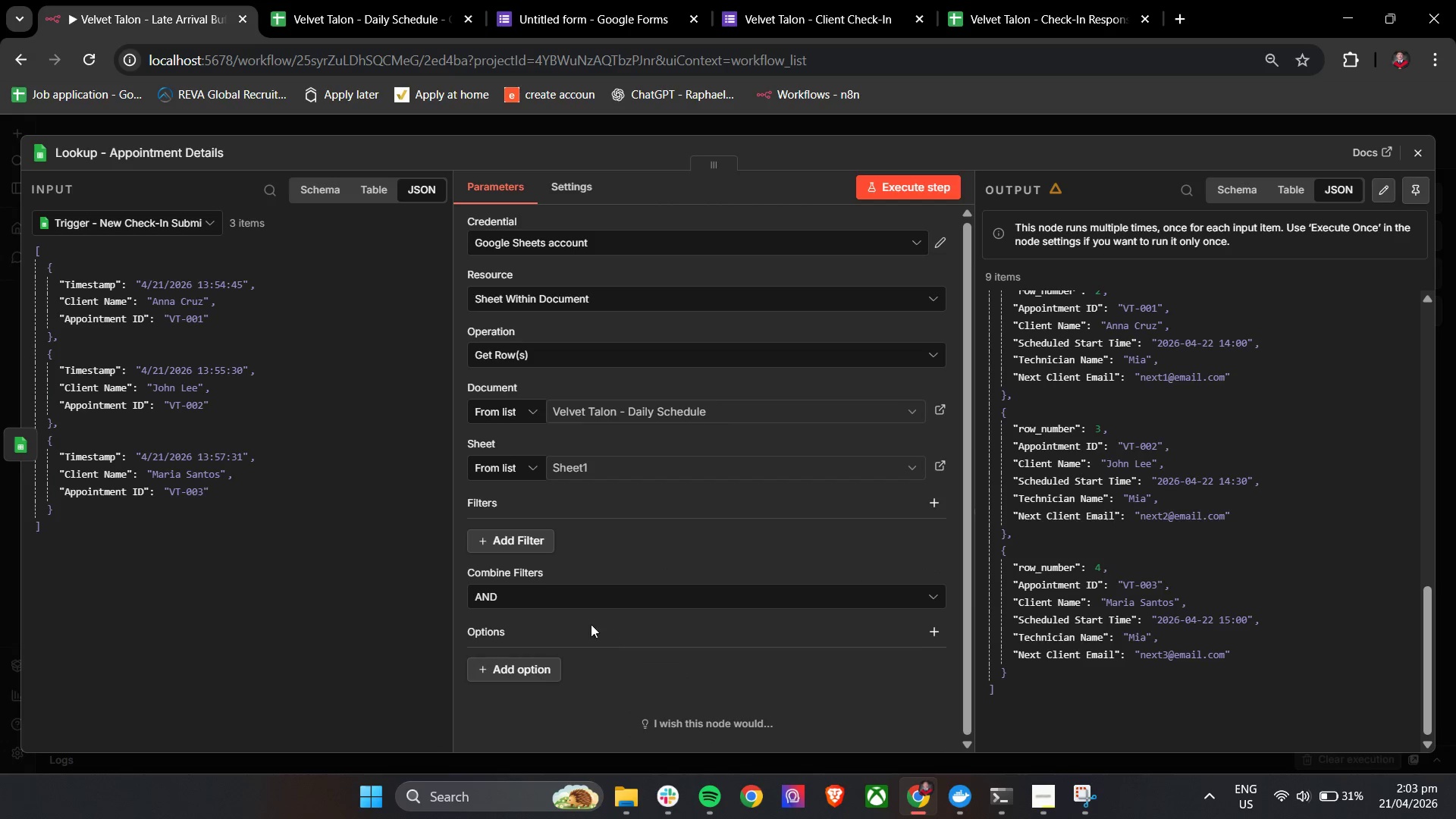 
double_click([548, 591])
 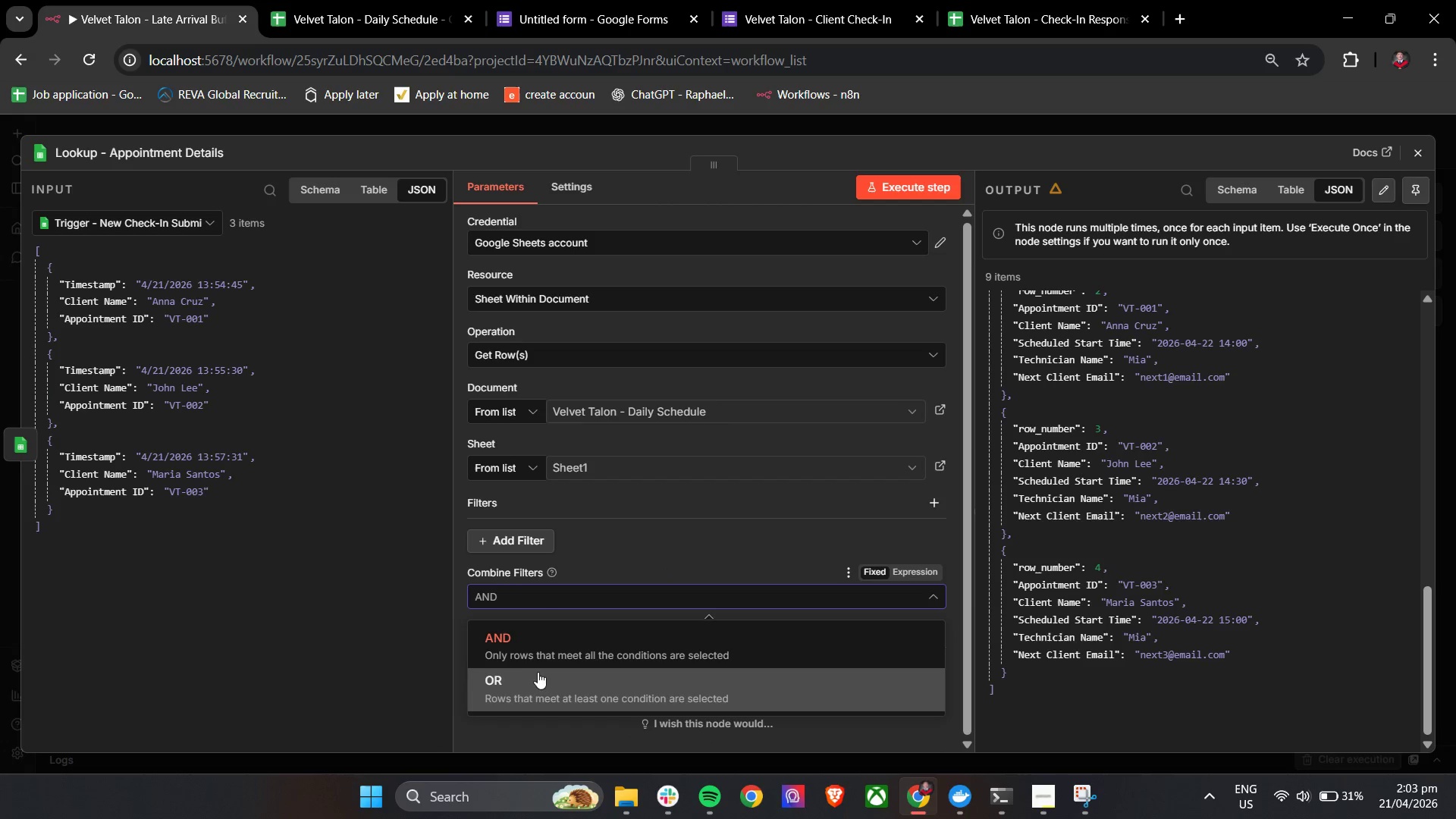 
left_click([534, 681])
 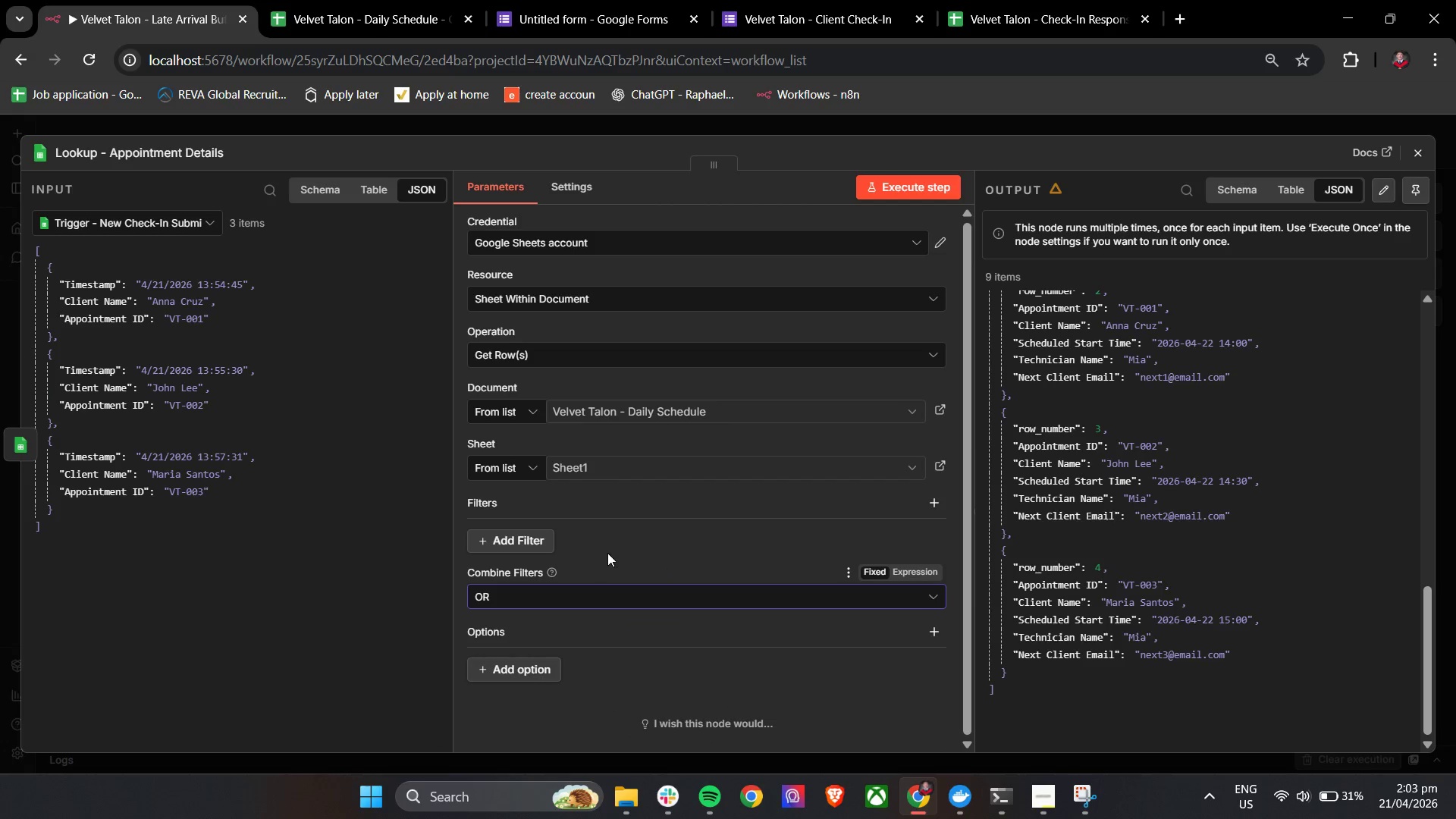 
left_click([607, 553])
 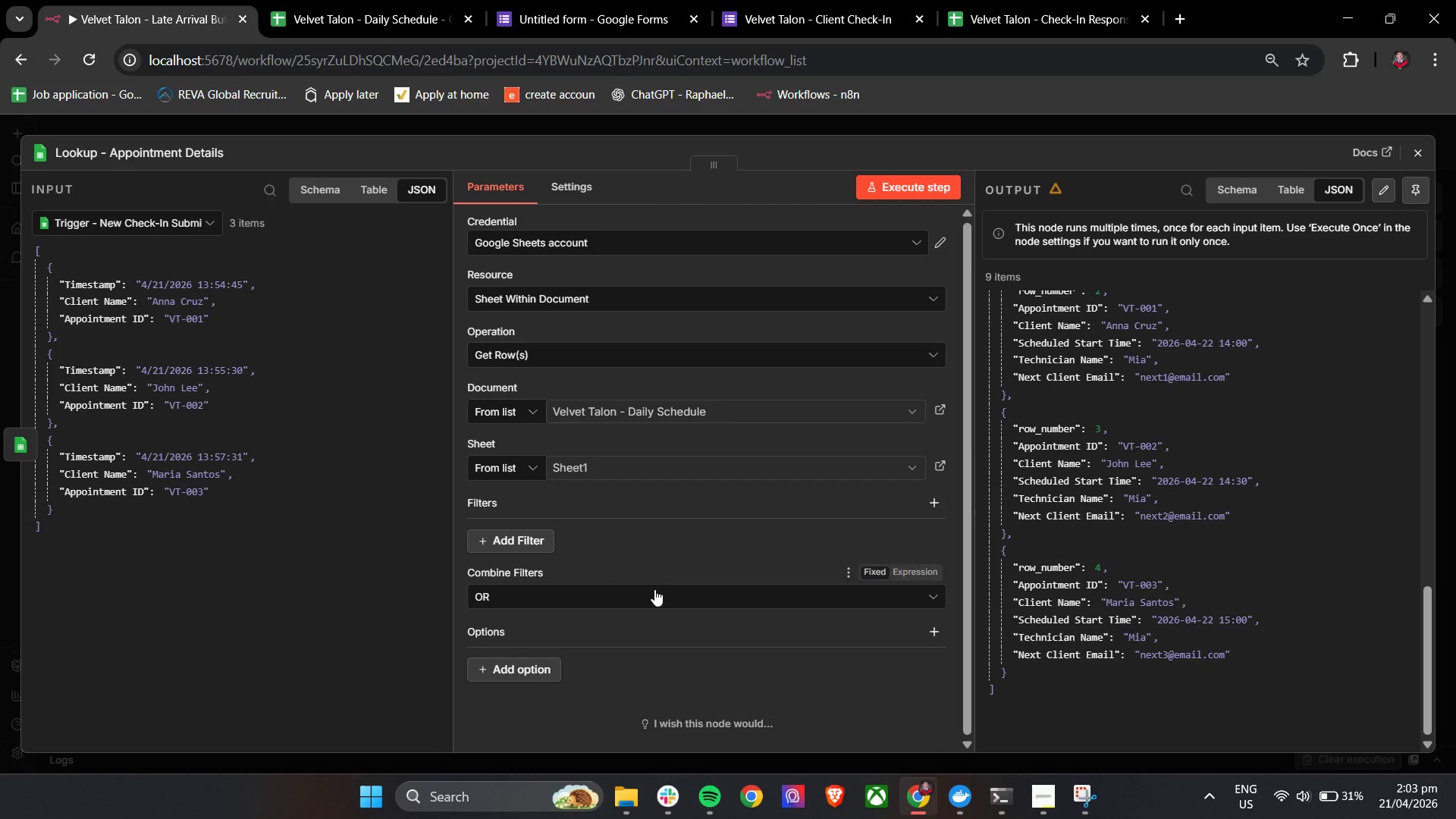 
left_click([513, 662])
 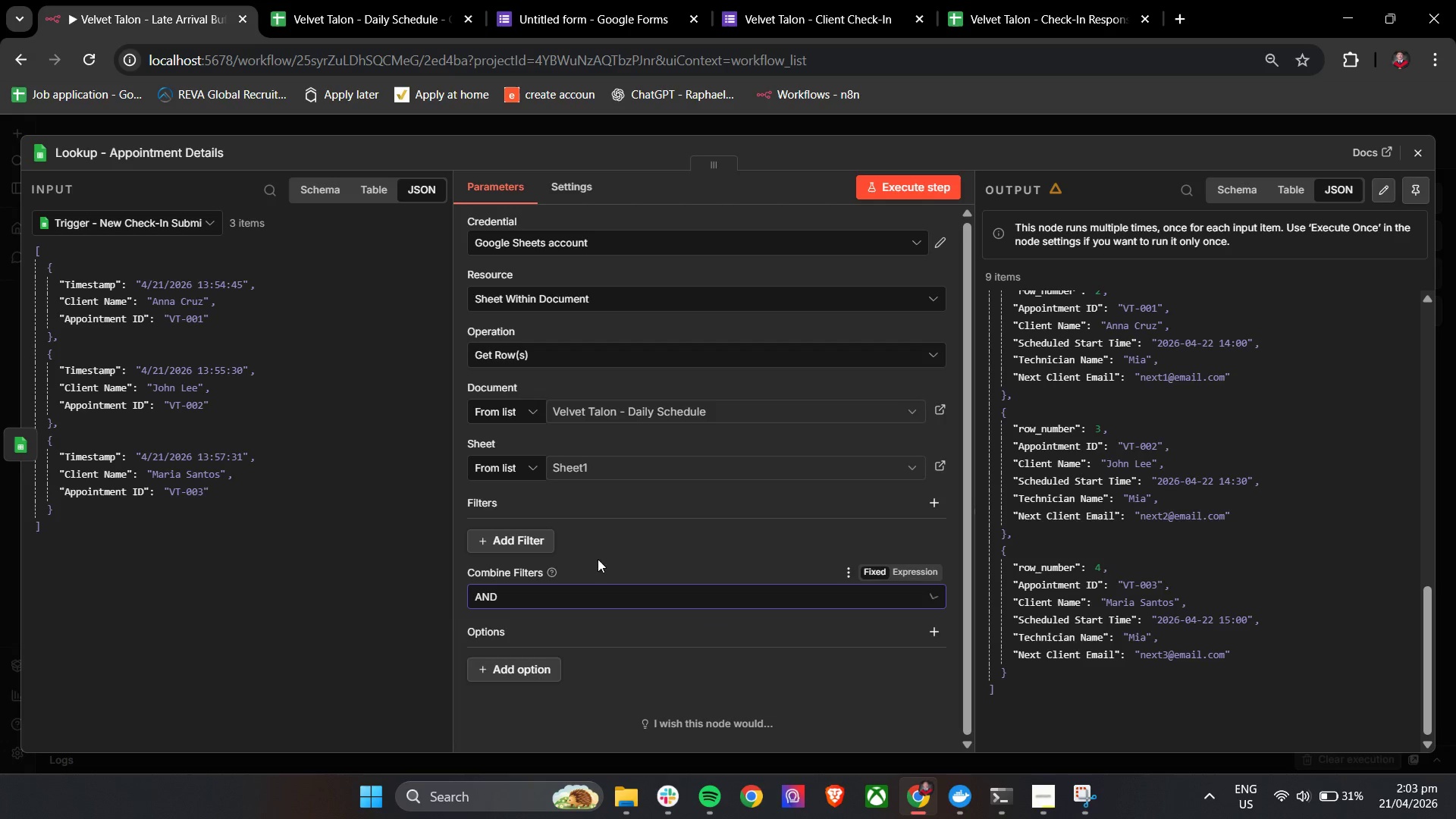 
left_click([610, 553])
 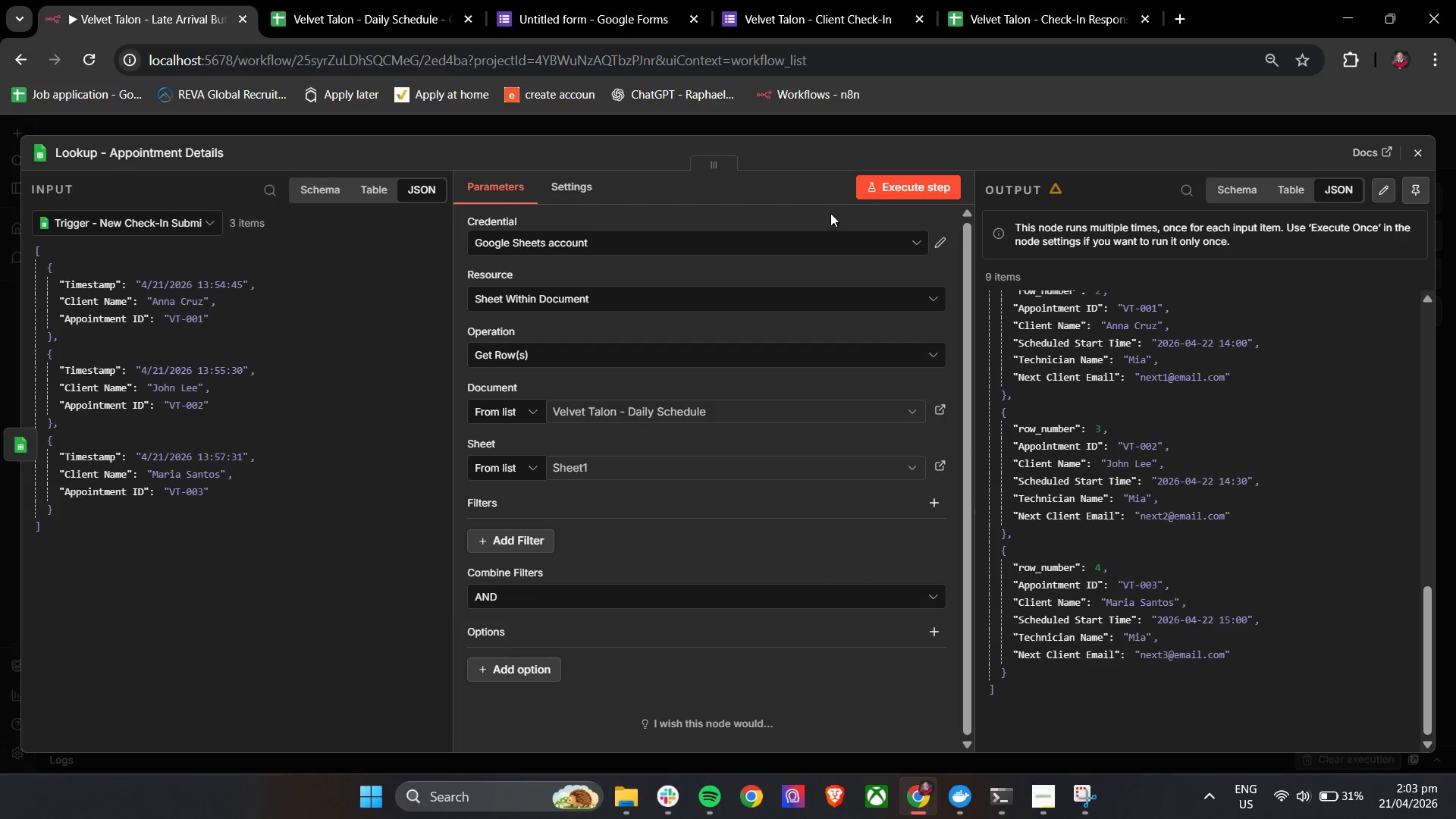 
left_click([884, 191])
 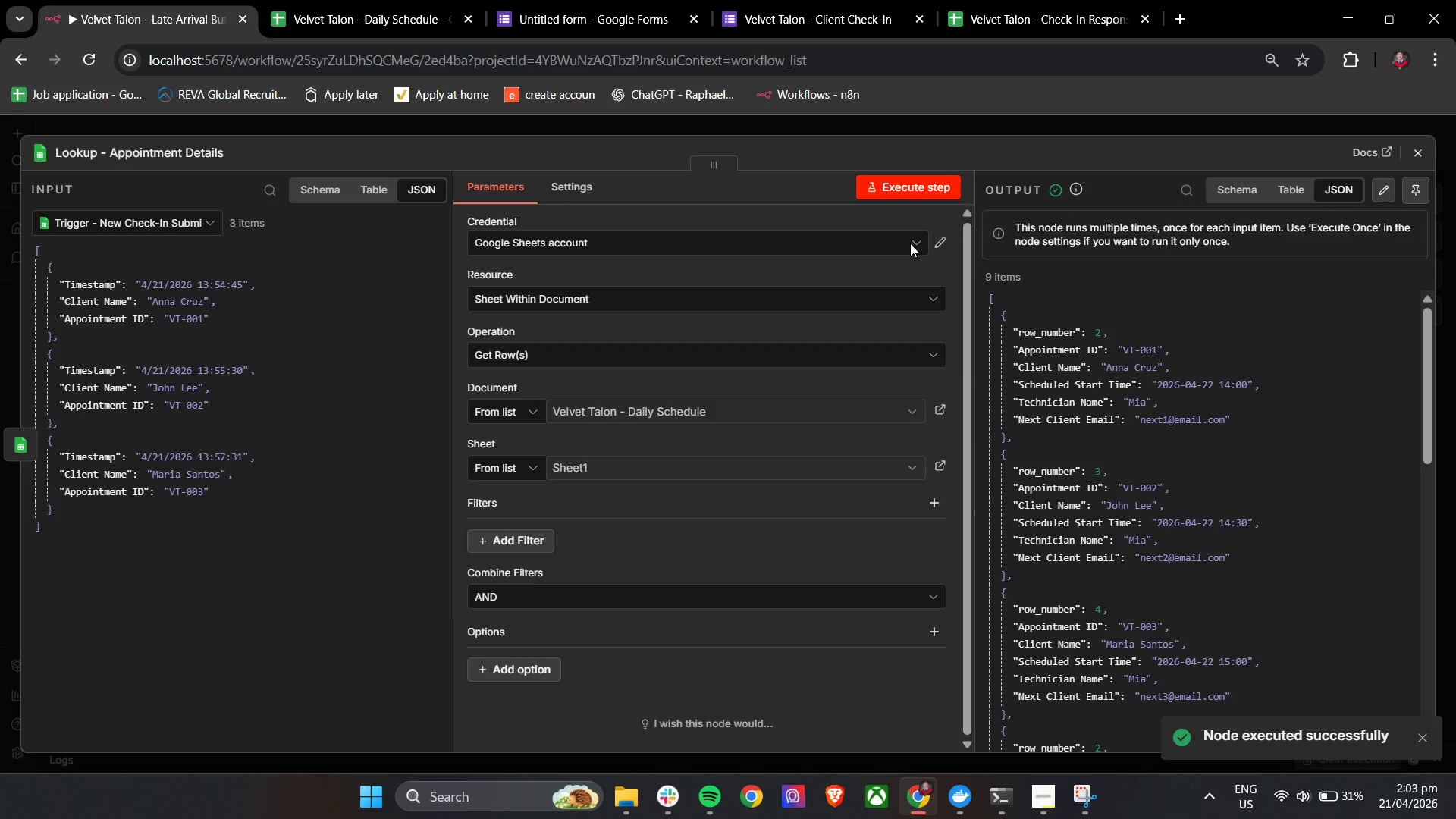 
left_click([365, 0])
 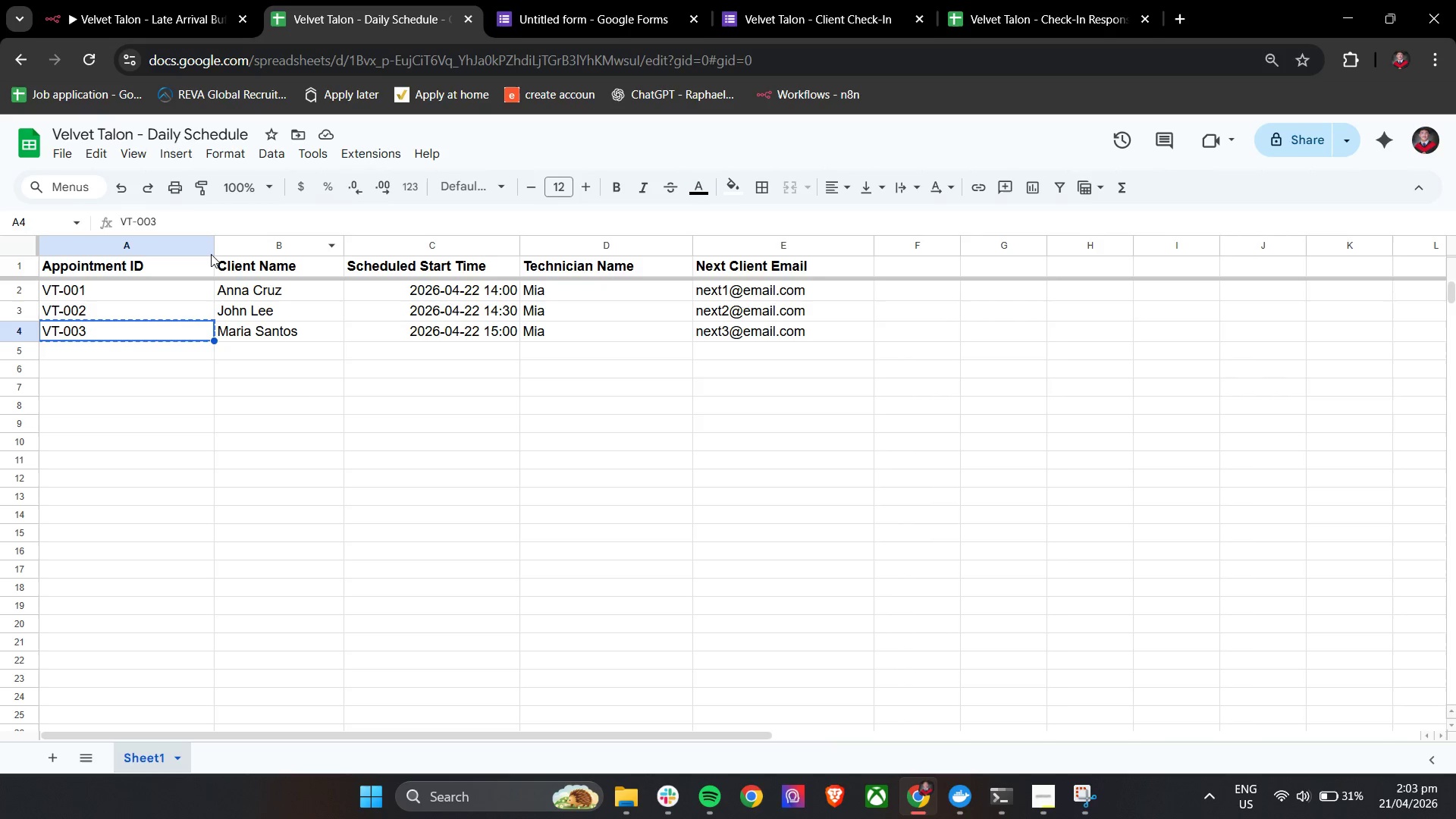 
left_click([128, 0])
 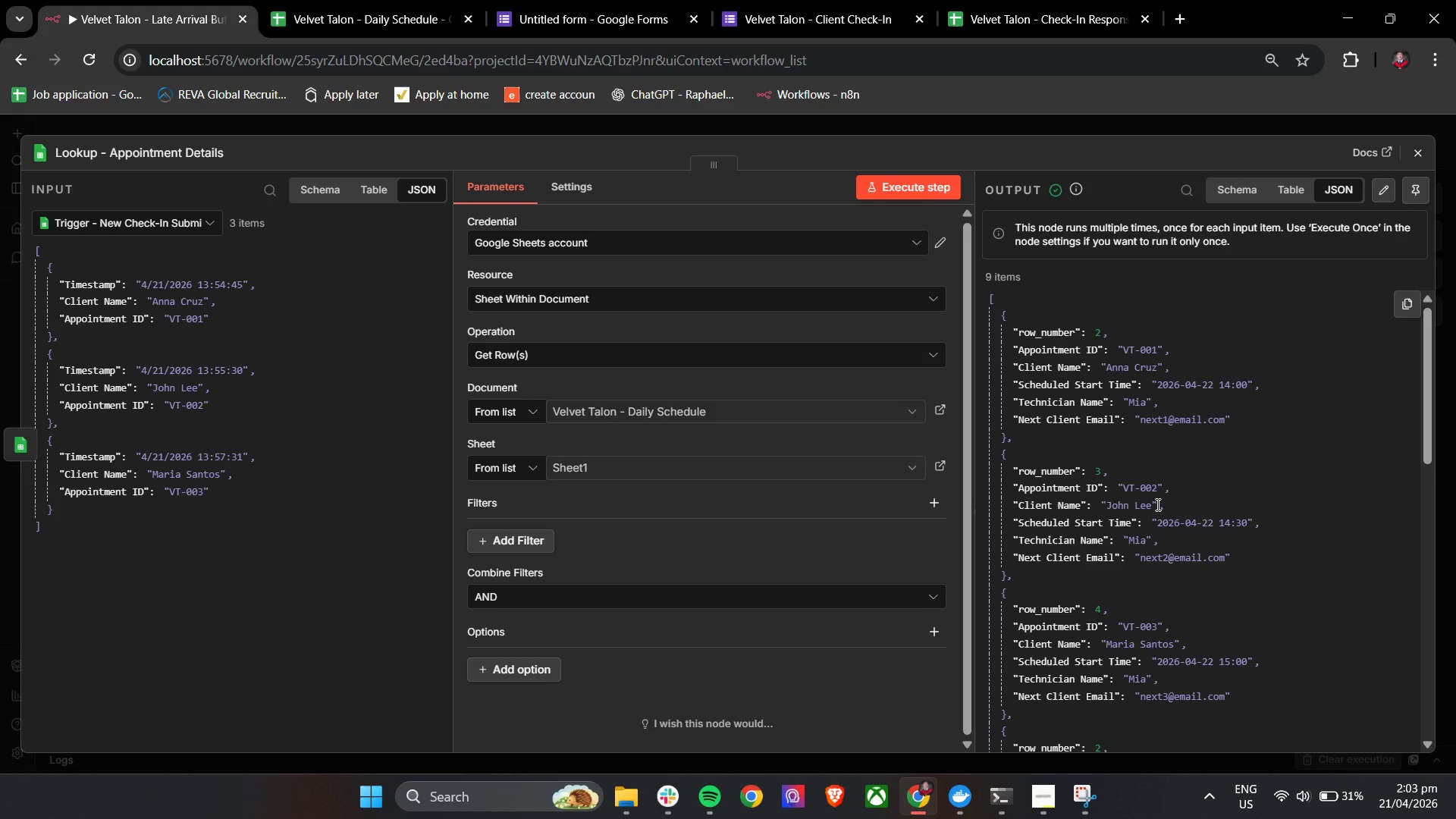 
scroll: coordinate [1156, 504], scroll_direction: down, amount: 13.0
 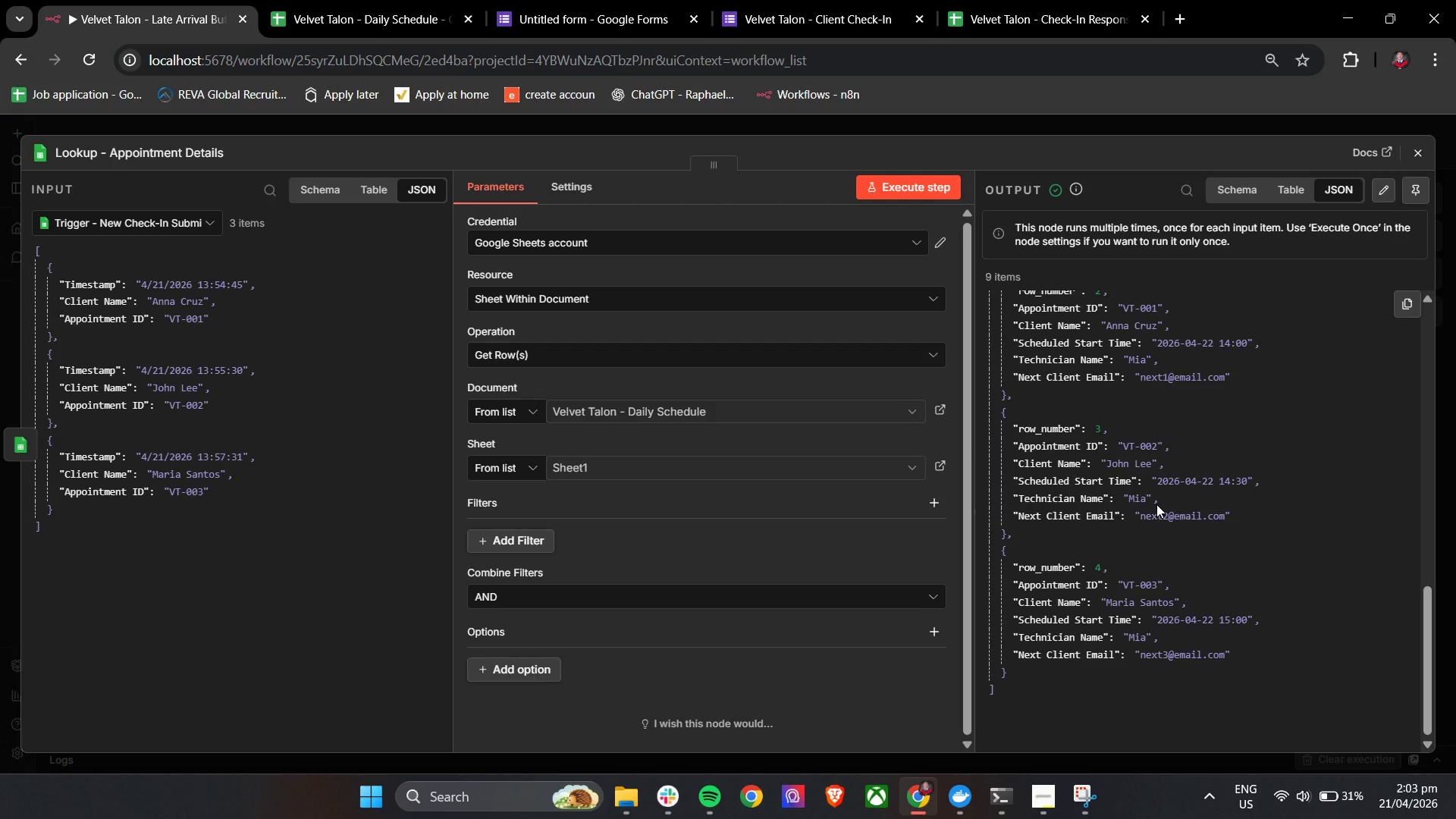 
scroll: coordinate [1156, 504], scroll_direction: up, amount: 1.0
 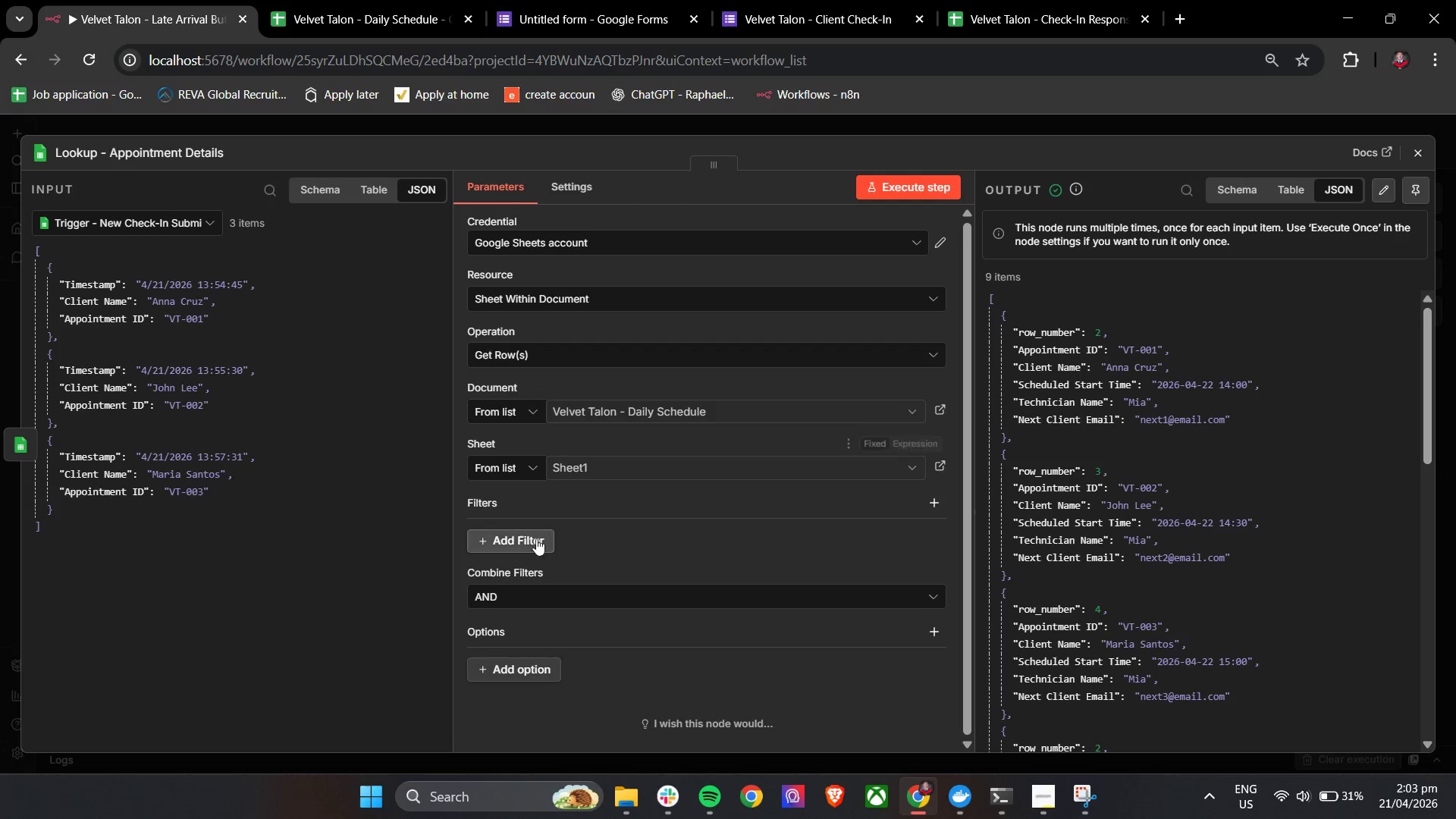 
left_click([551, 593])
 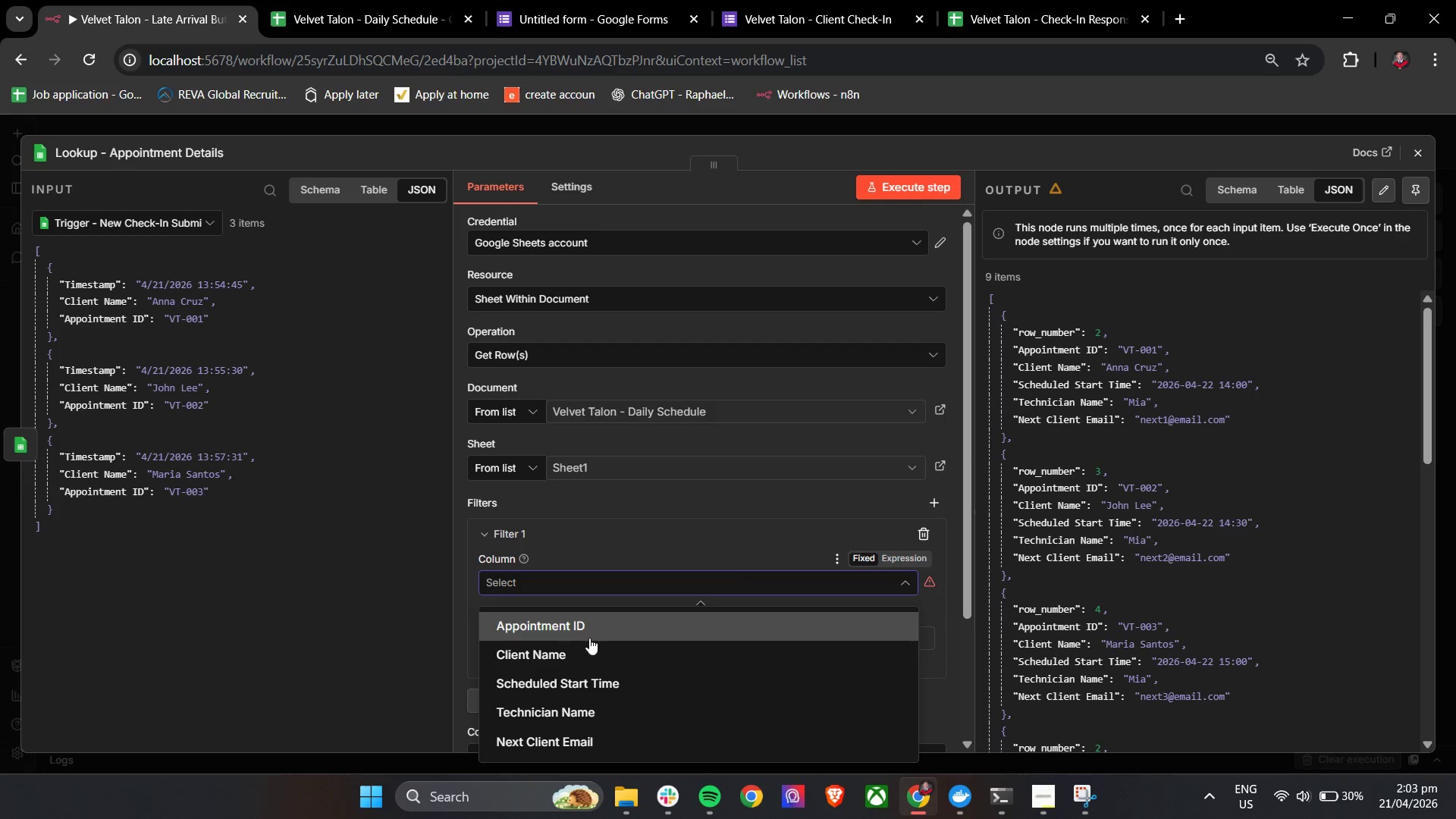 
scroll: coordinate [642, 697], scroll_direction: down, amount: 8.0
 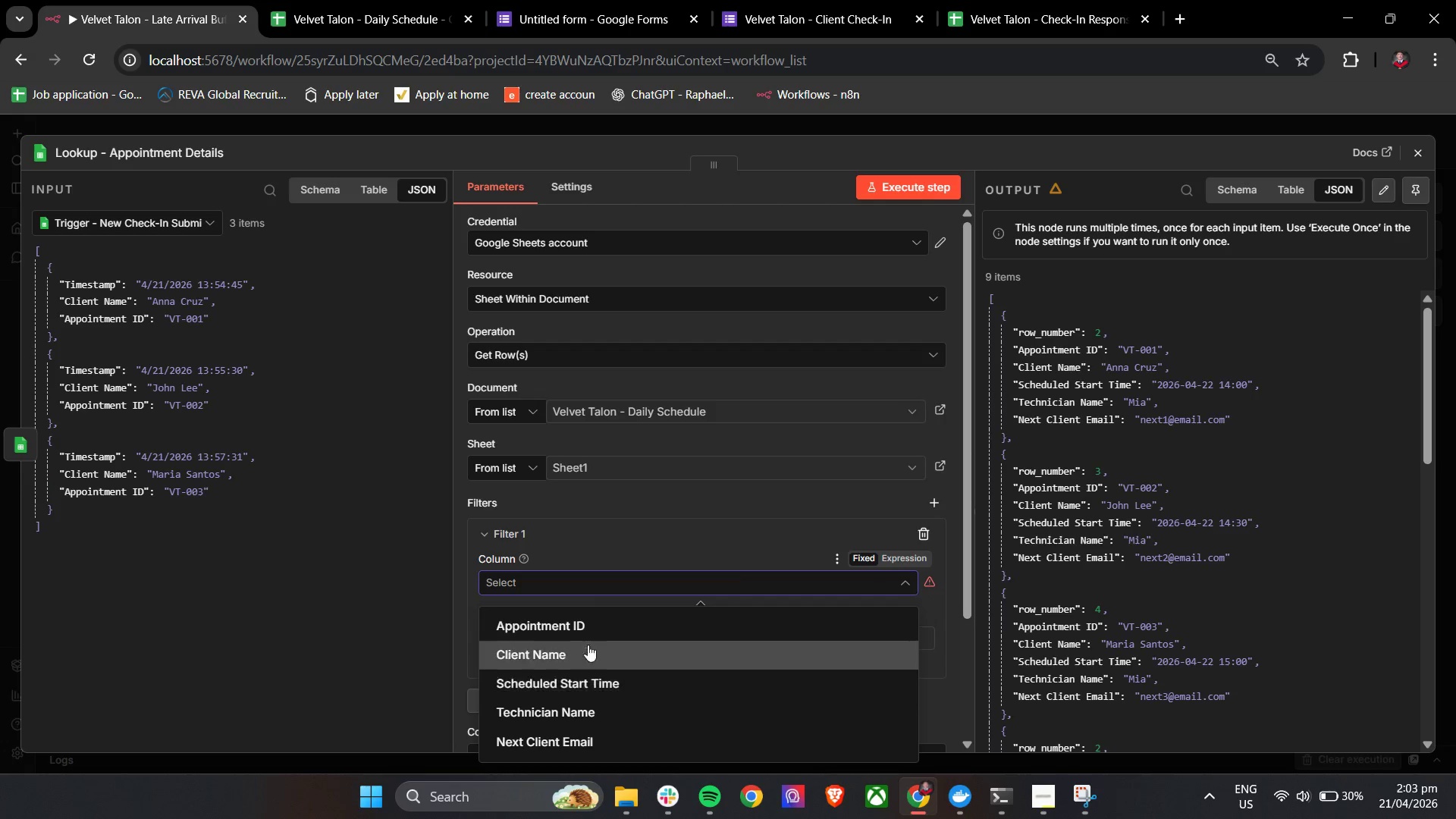 
left_click([556, 625])
 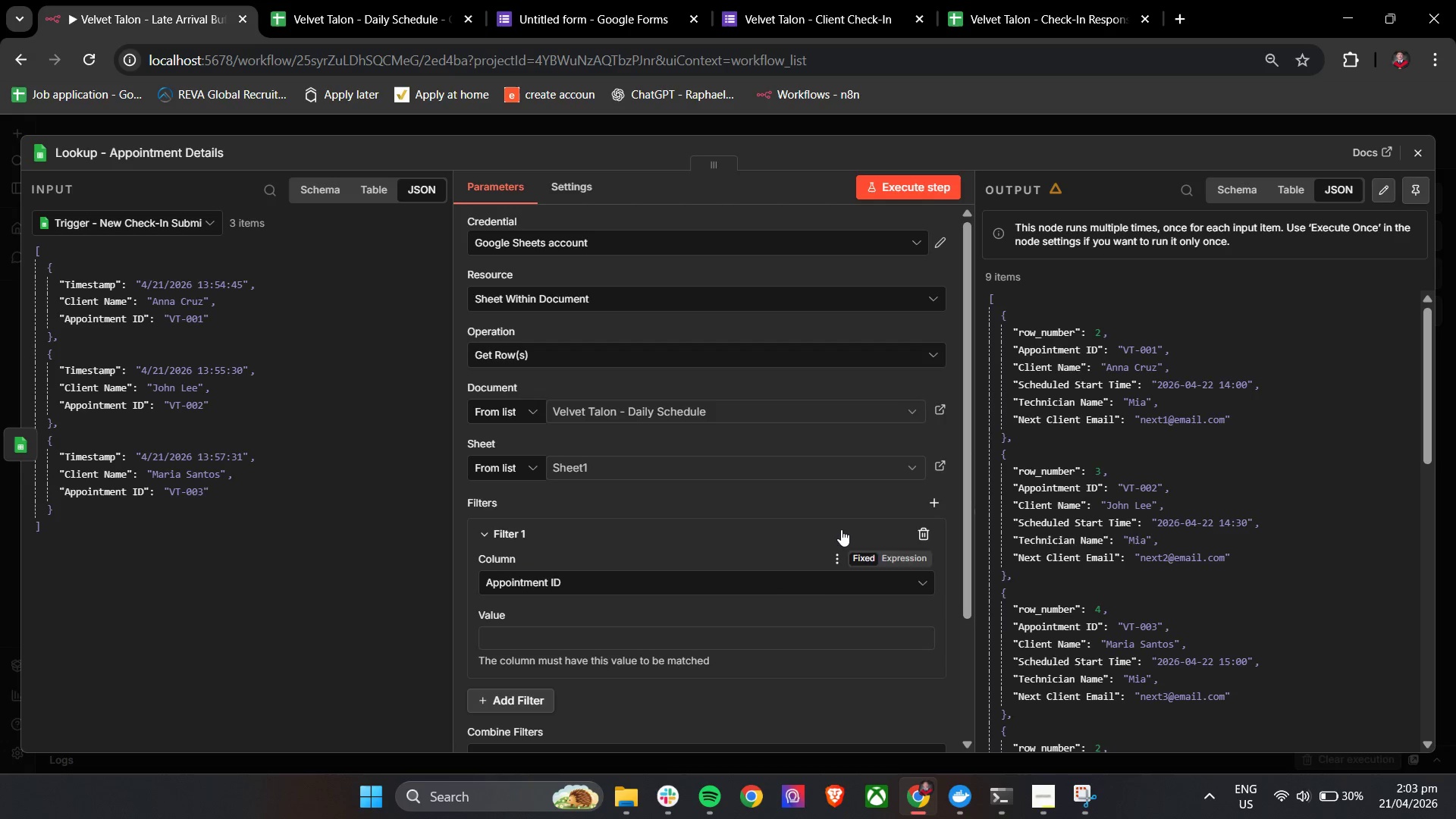 
left_click([812, 519])
 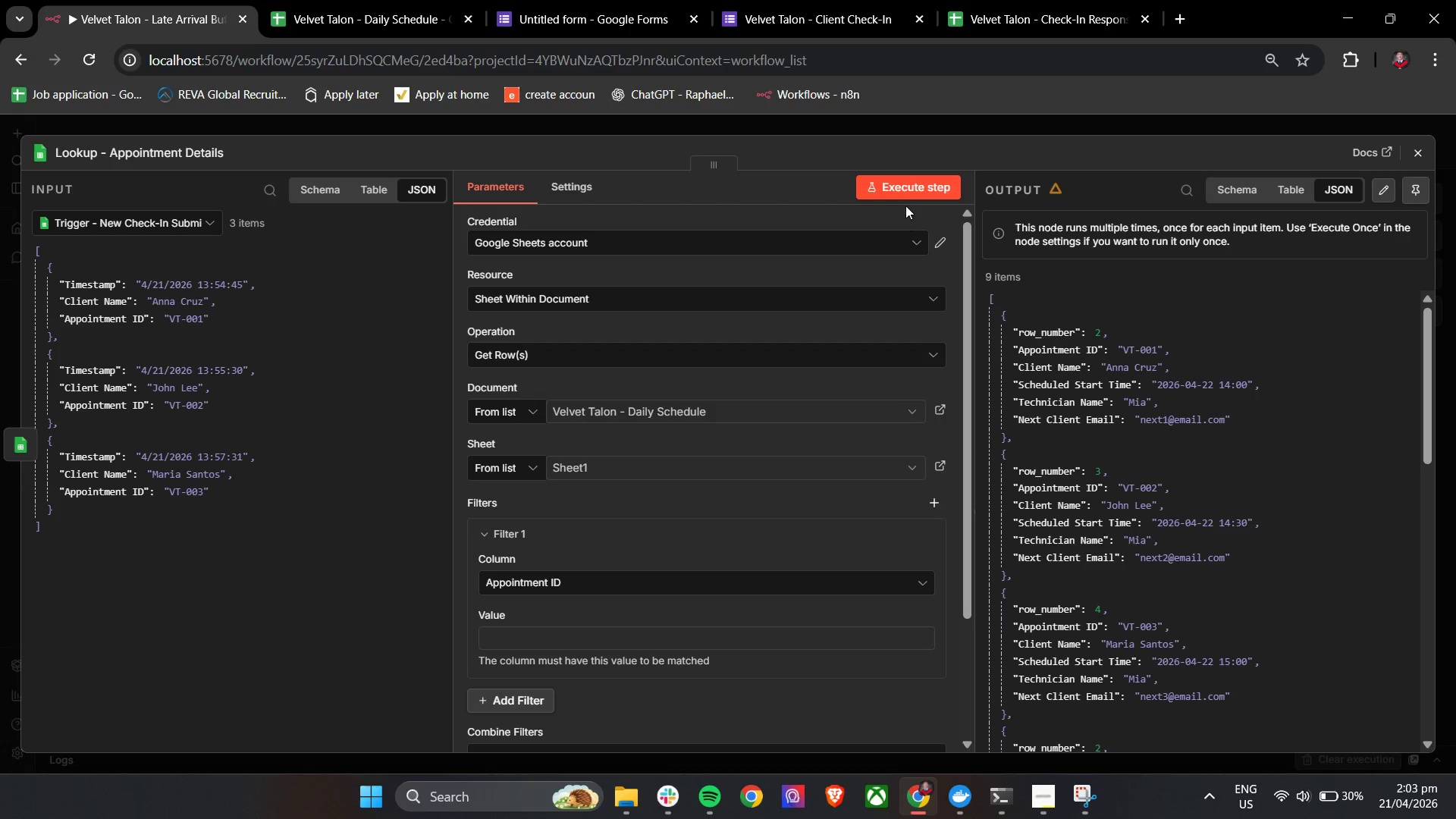 
left_click([907, 196])
 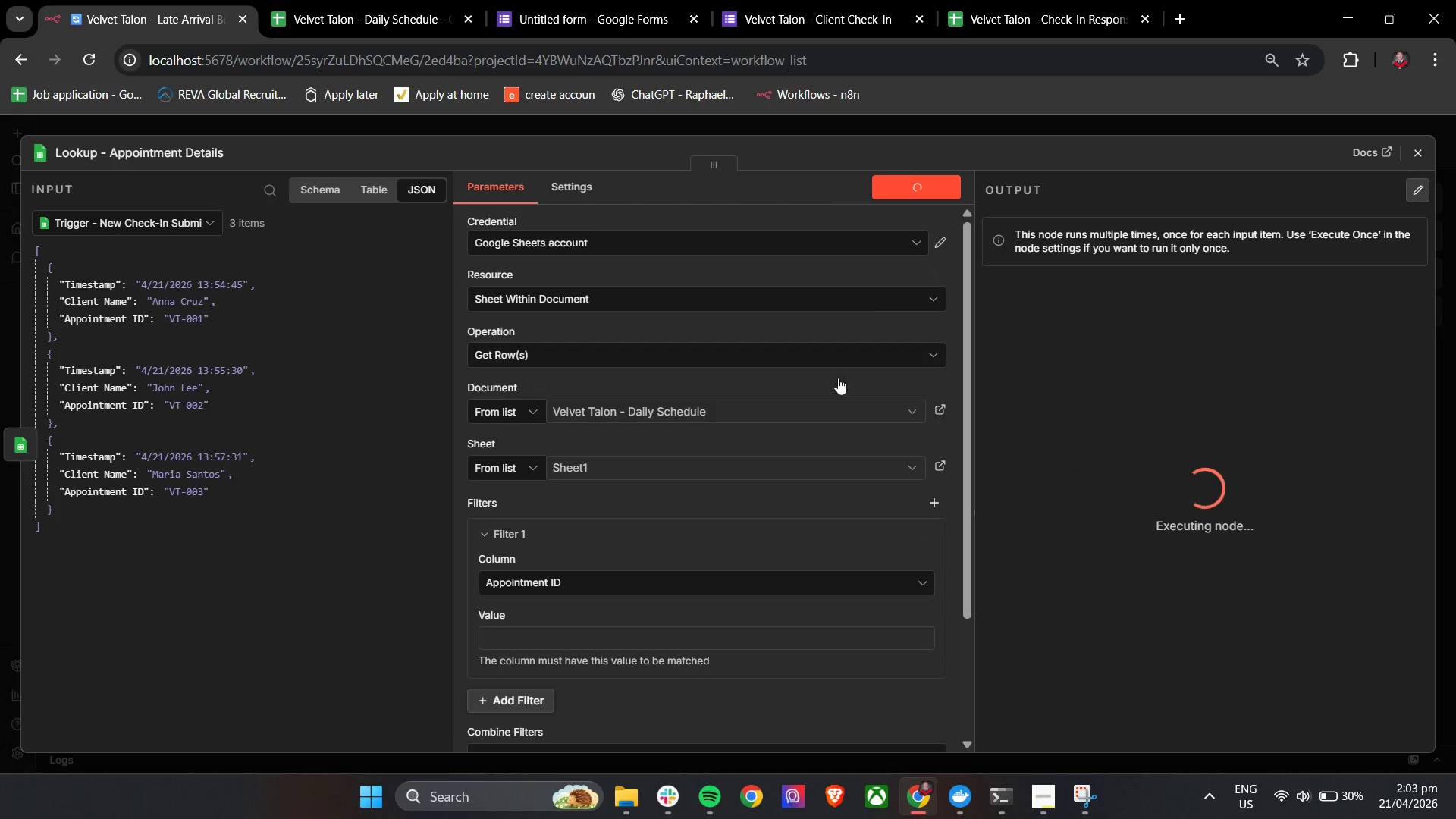 
mouse_move([820, 475])
 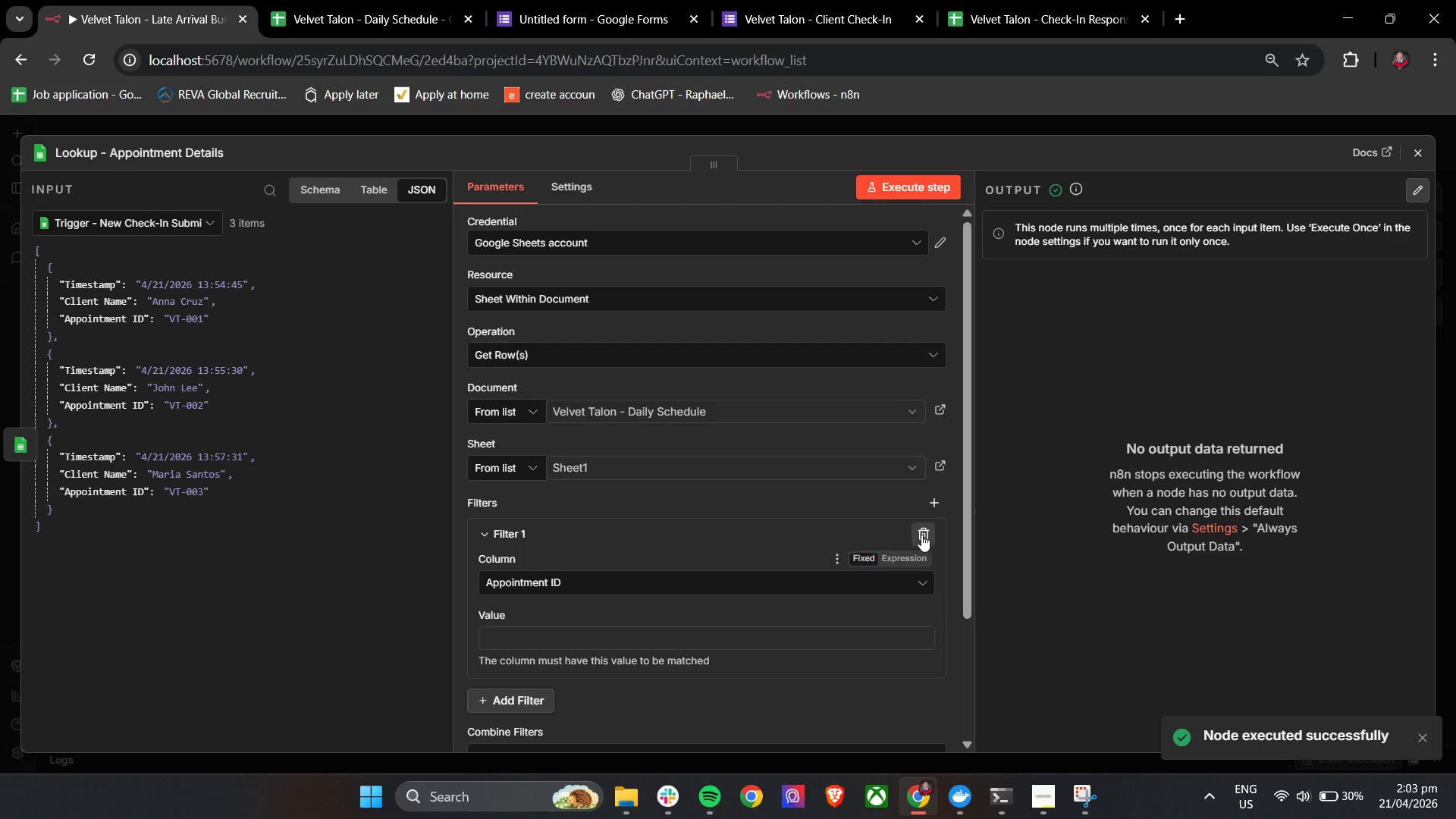 
left_click([921, 535])
 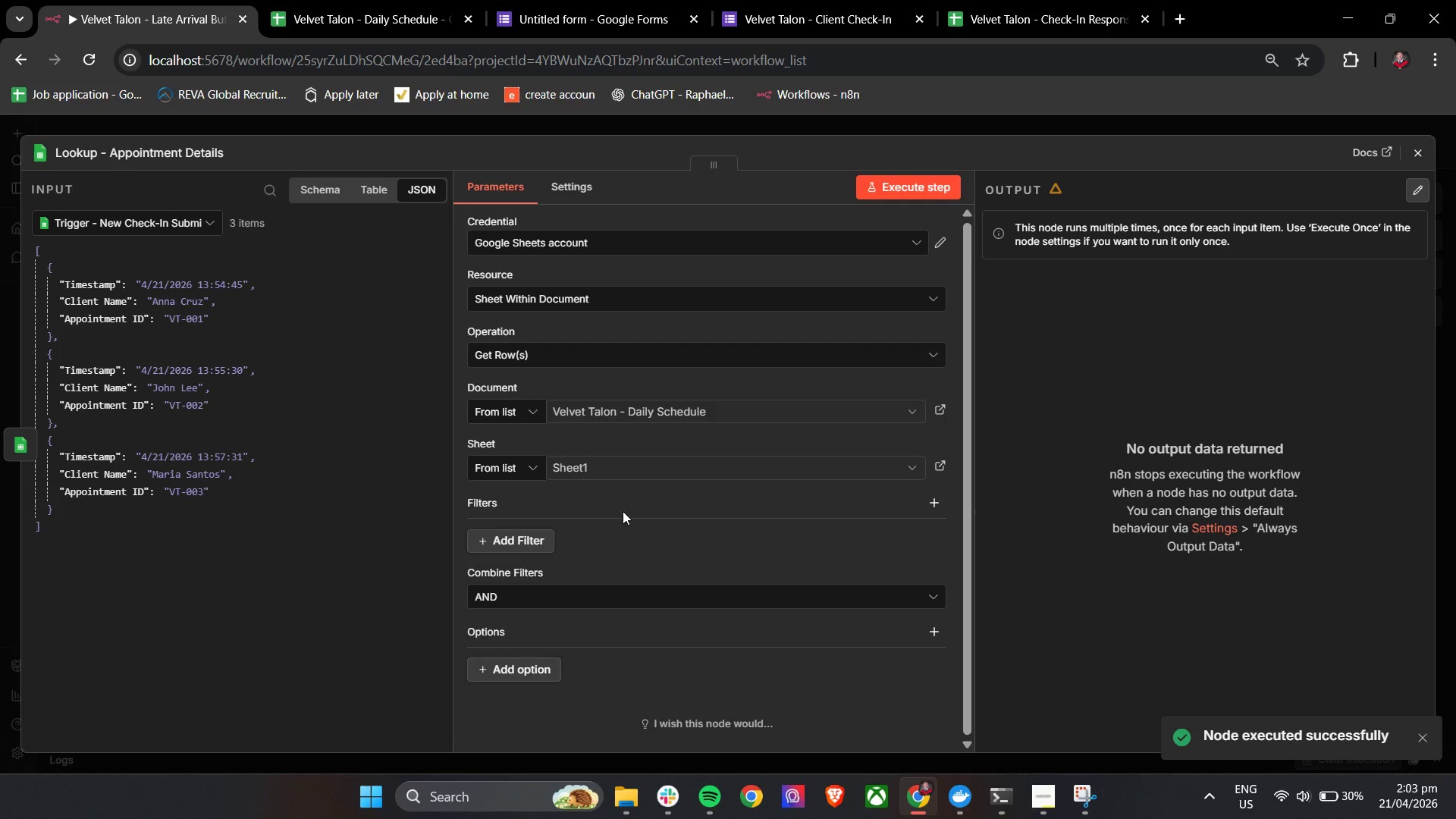 
left_click([623, 507])
 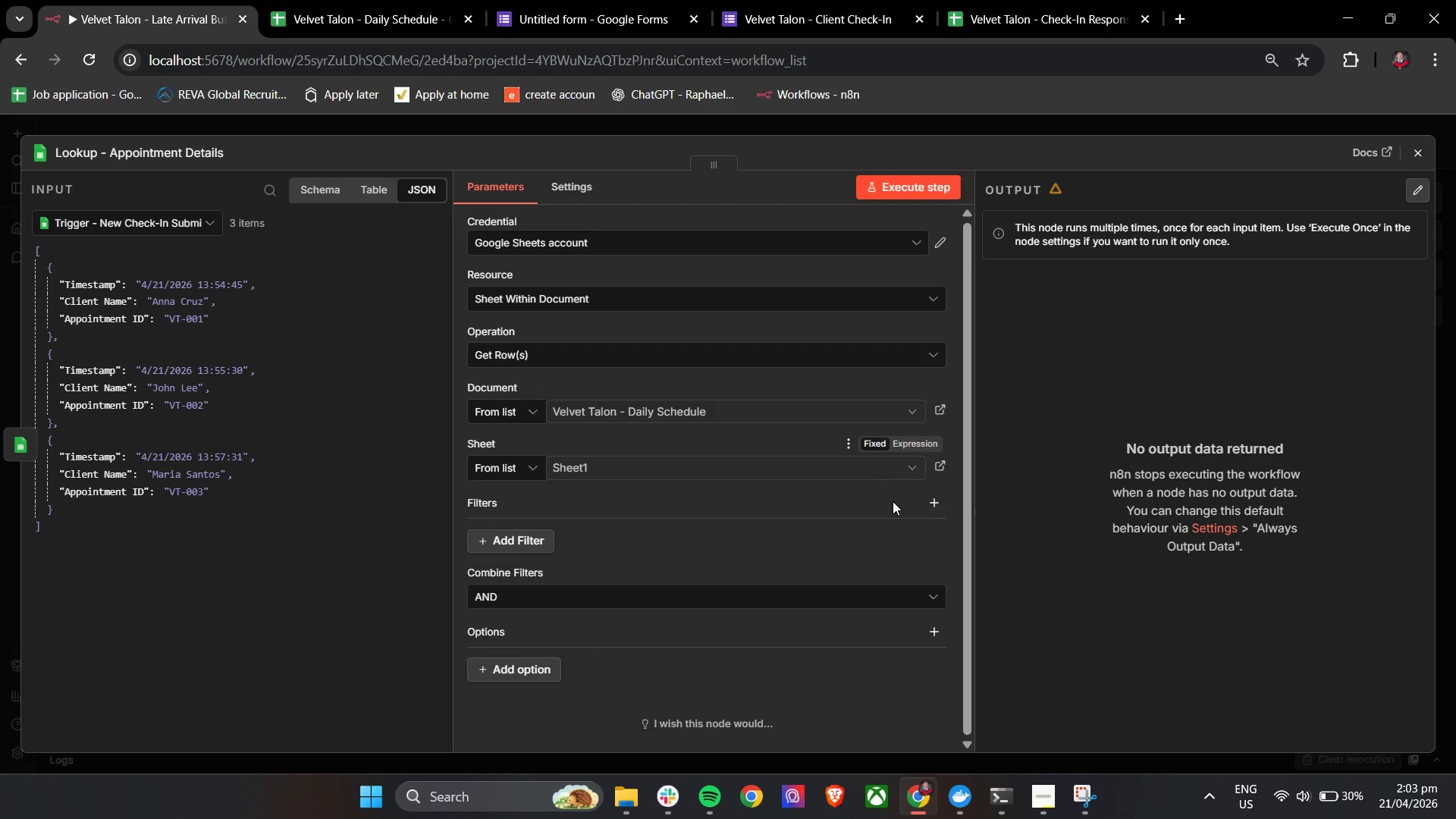 
left_click([939, 501])
 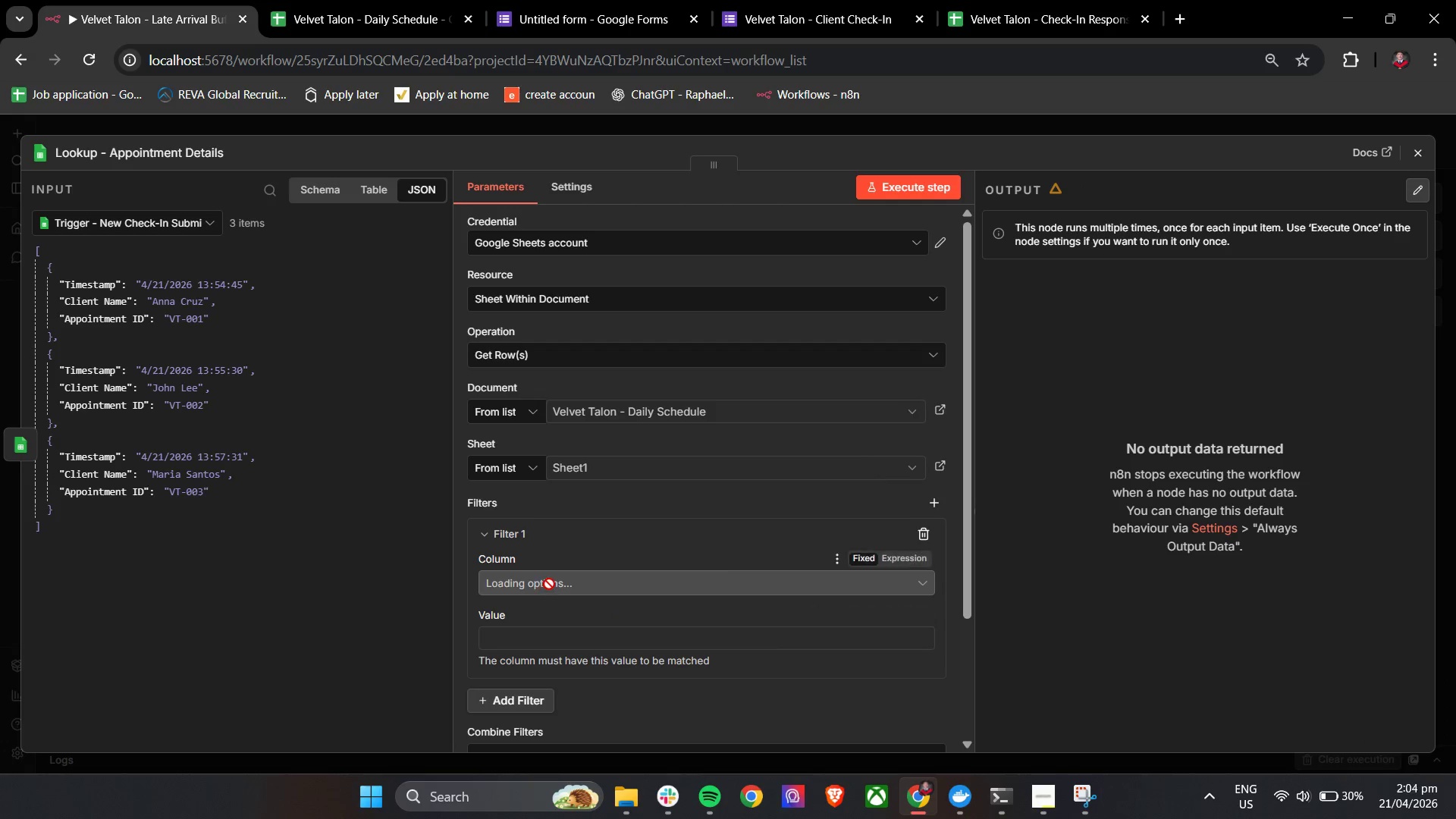 
left_click([549, 584])
 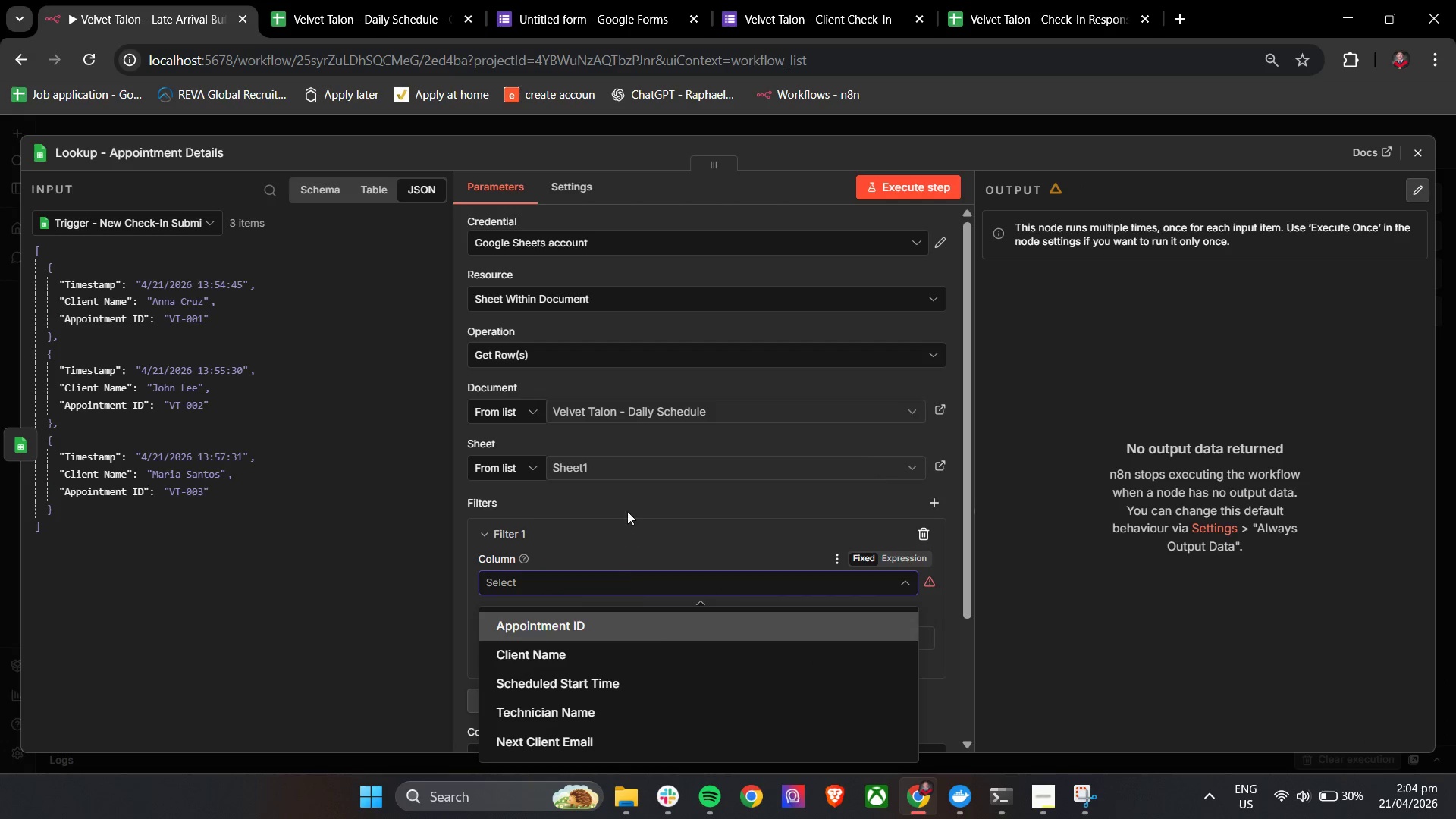 
left_click([922, 525])
 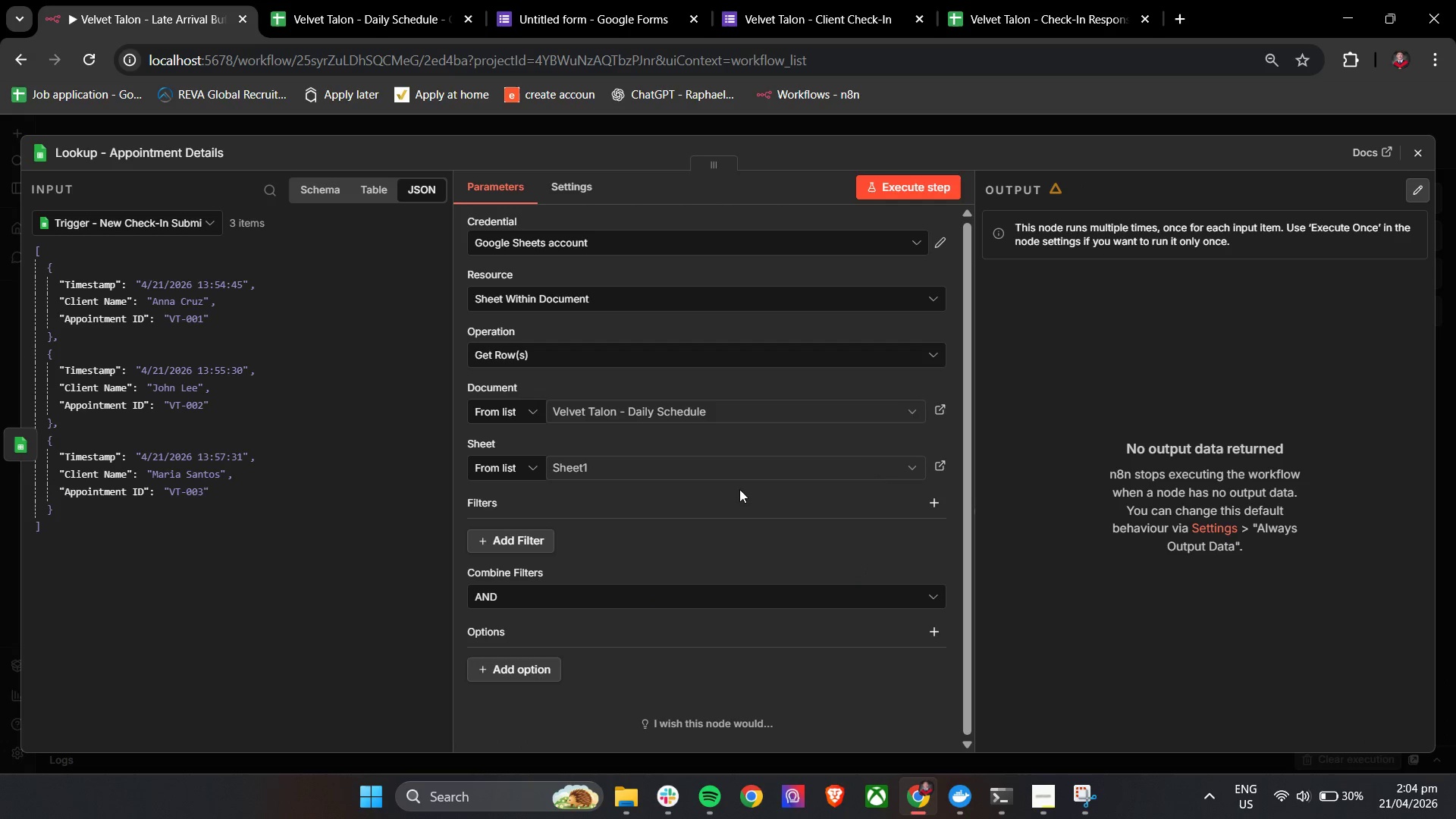 
left_click([737, 489])
 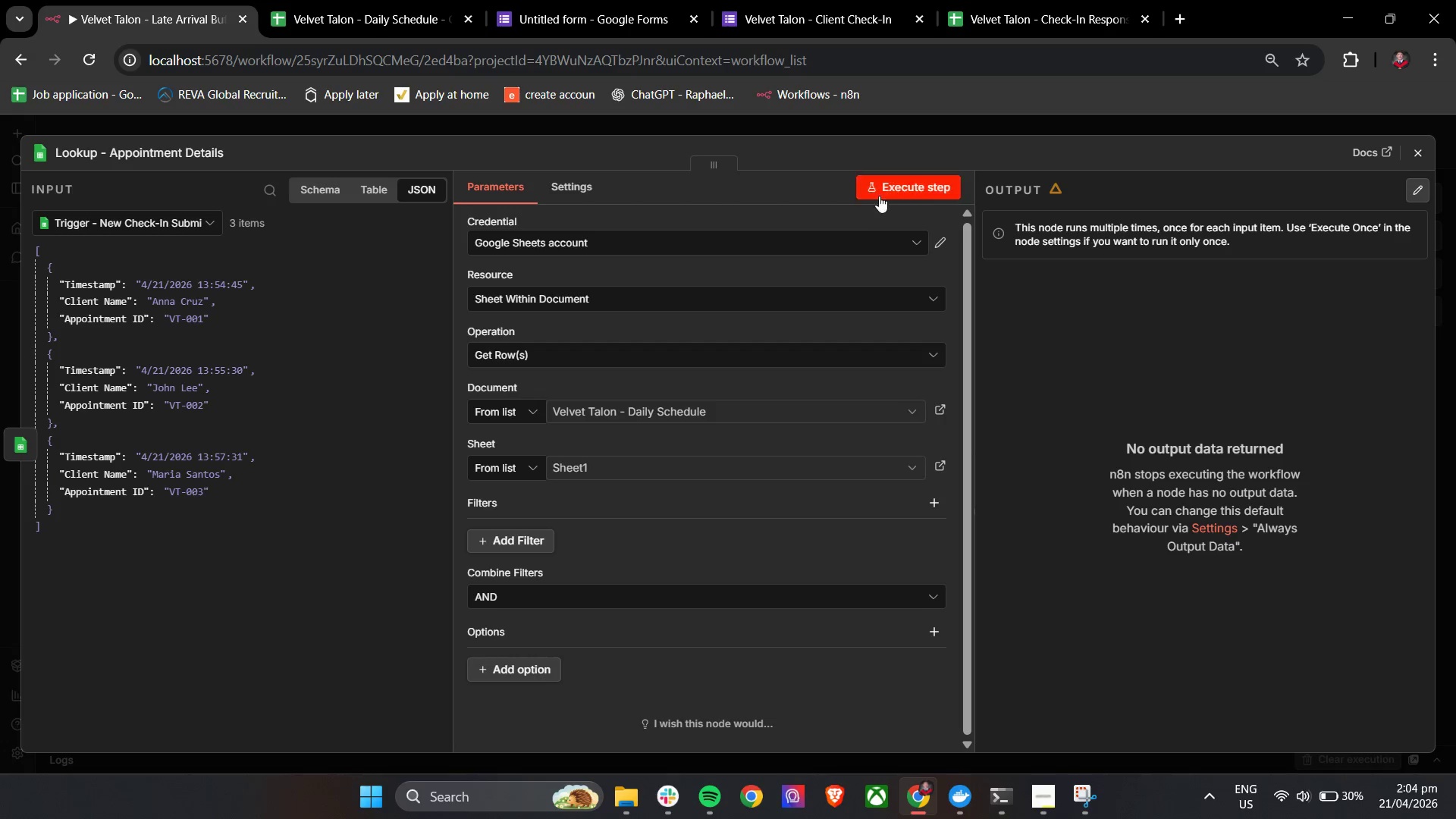 
left_click([883, 190])
 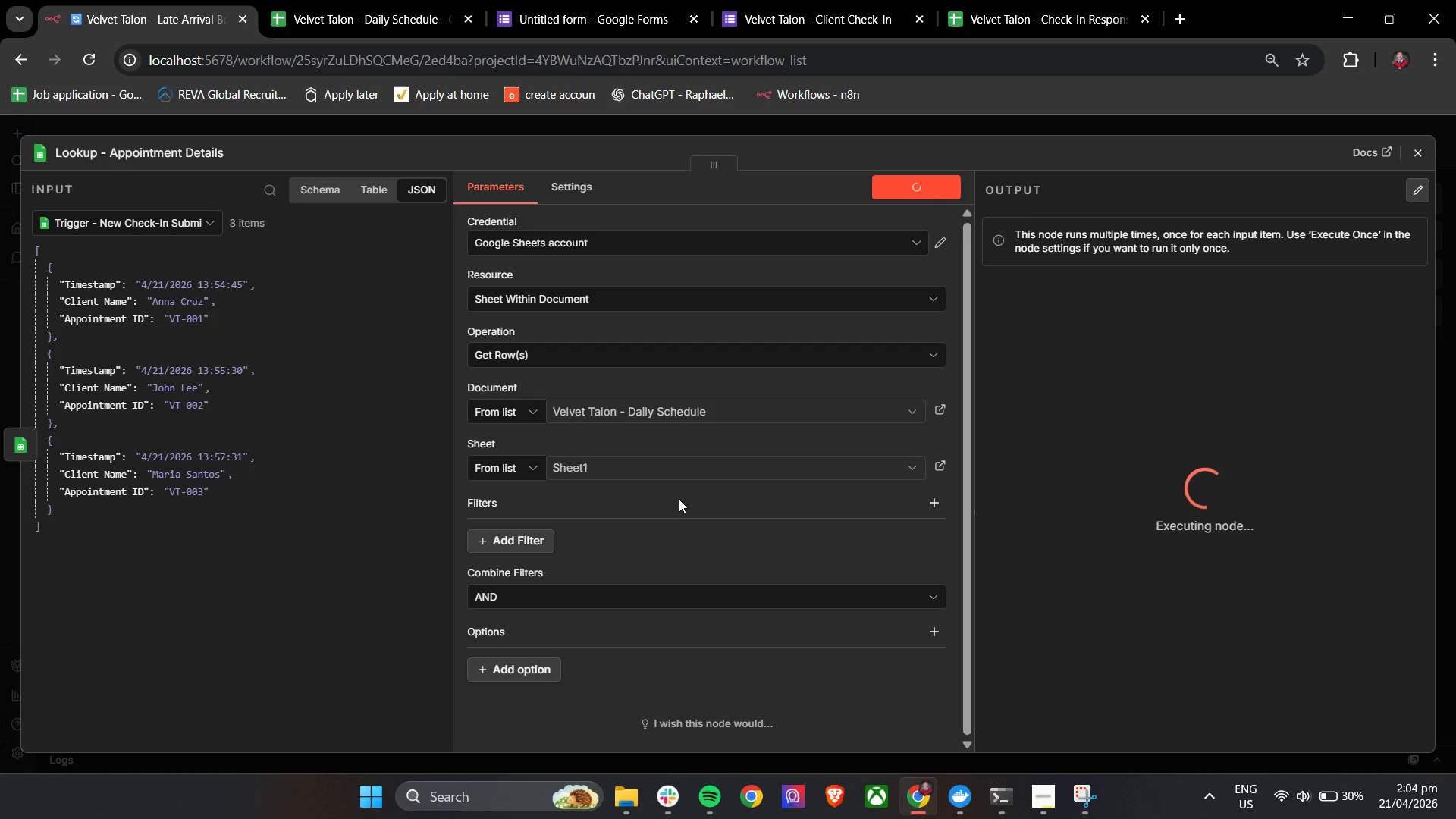 
left_click([679, 499])
 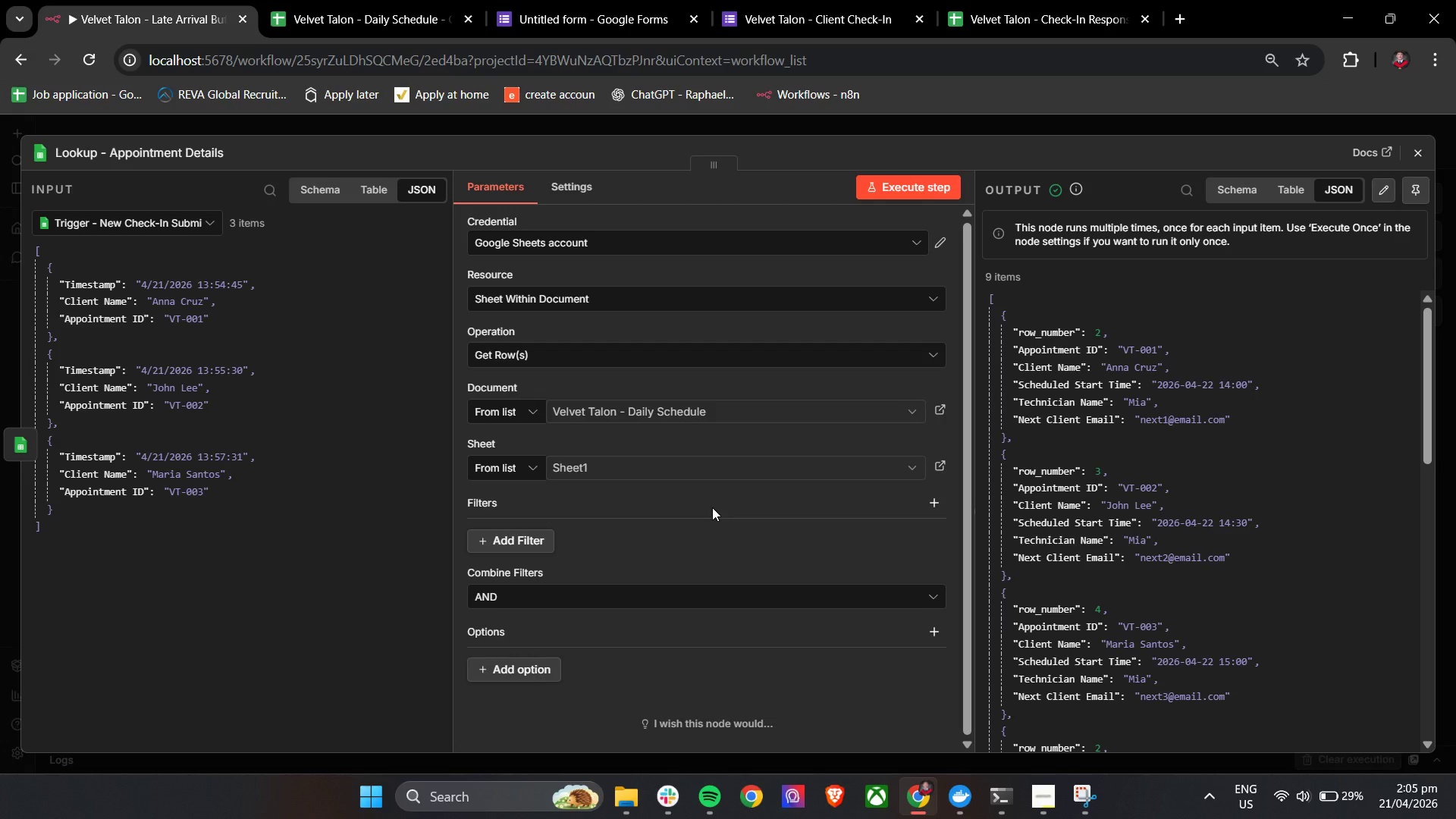 
wait(58.62)
 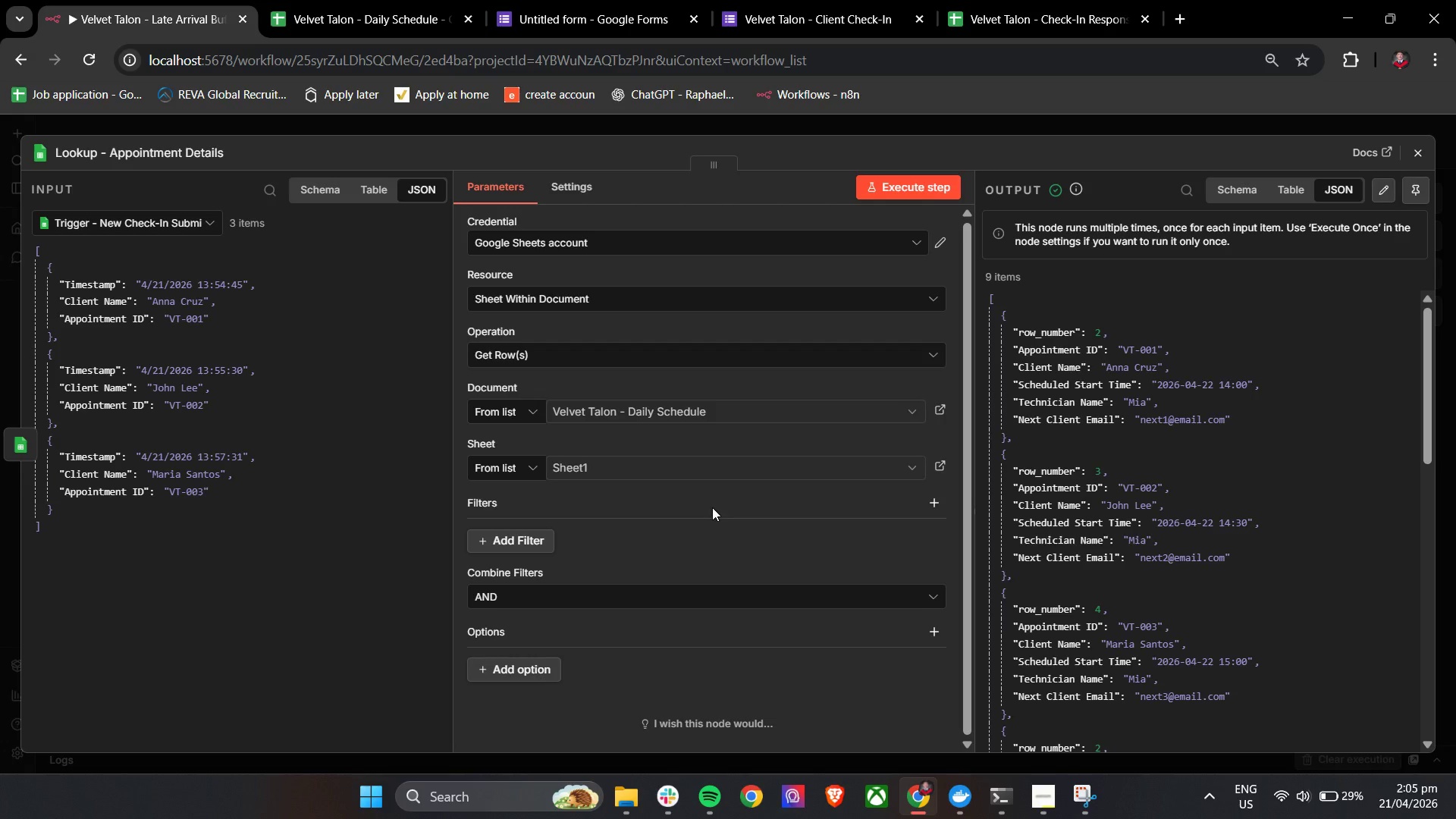 
scroll: coordinate [712, 507], scroll_direction: down, amount: 3.0
 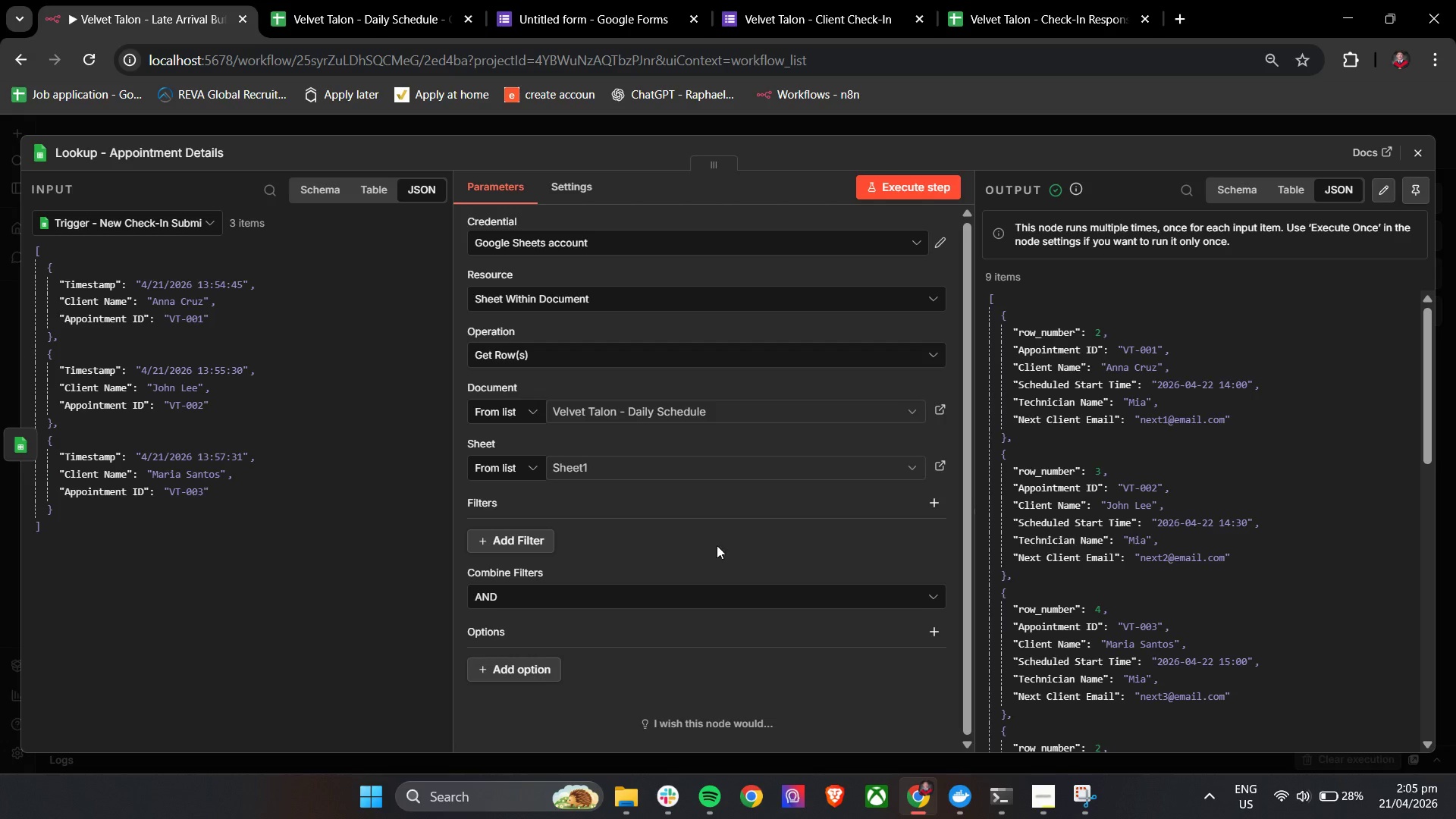 
left_click([670, 534])
 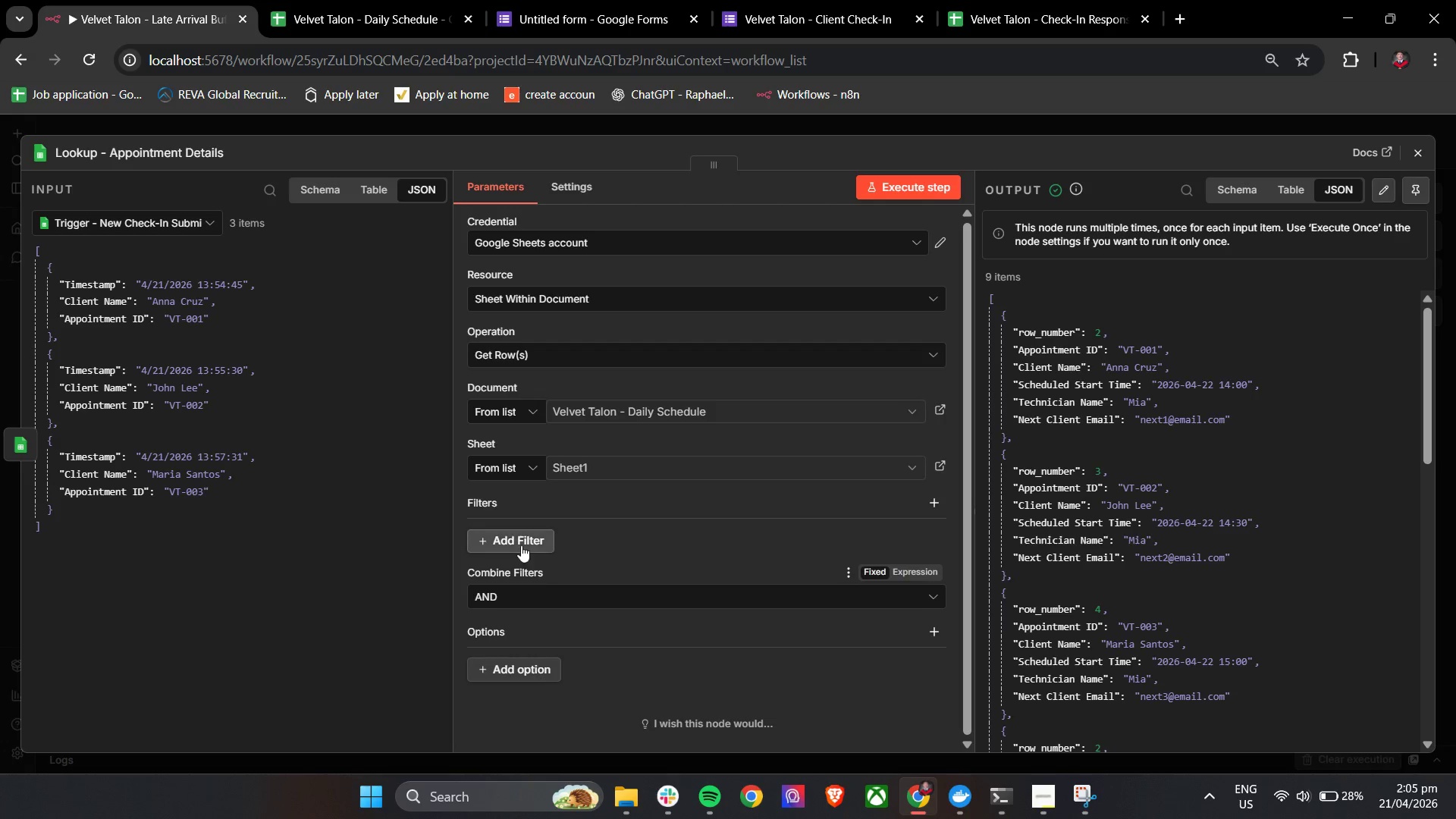 
left_click([519, 541])
 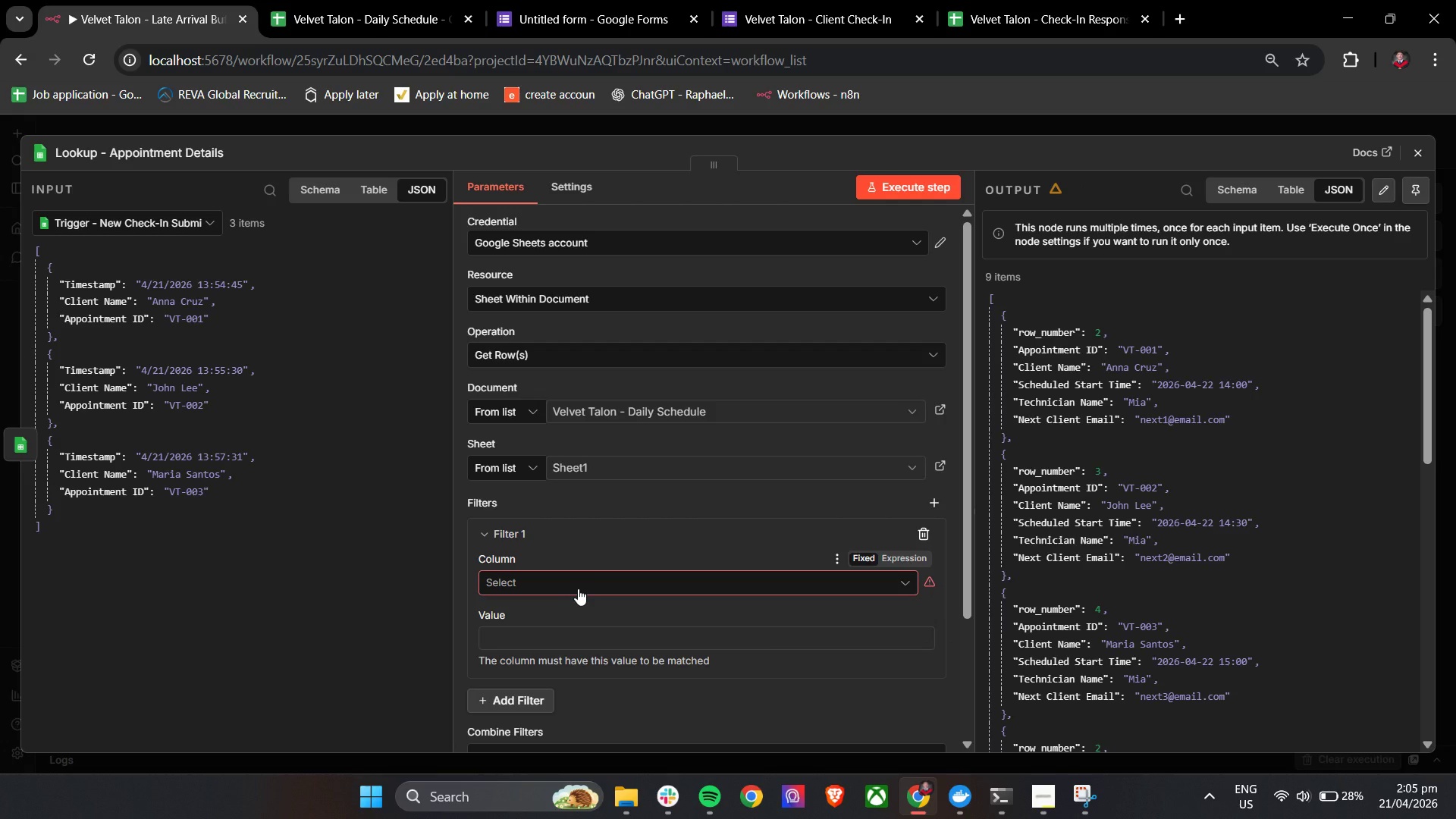 
left_click([578, 588])
 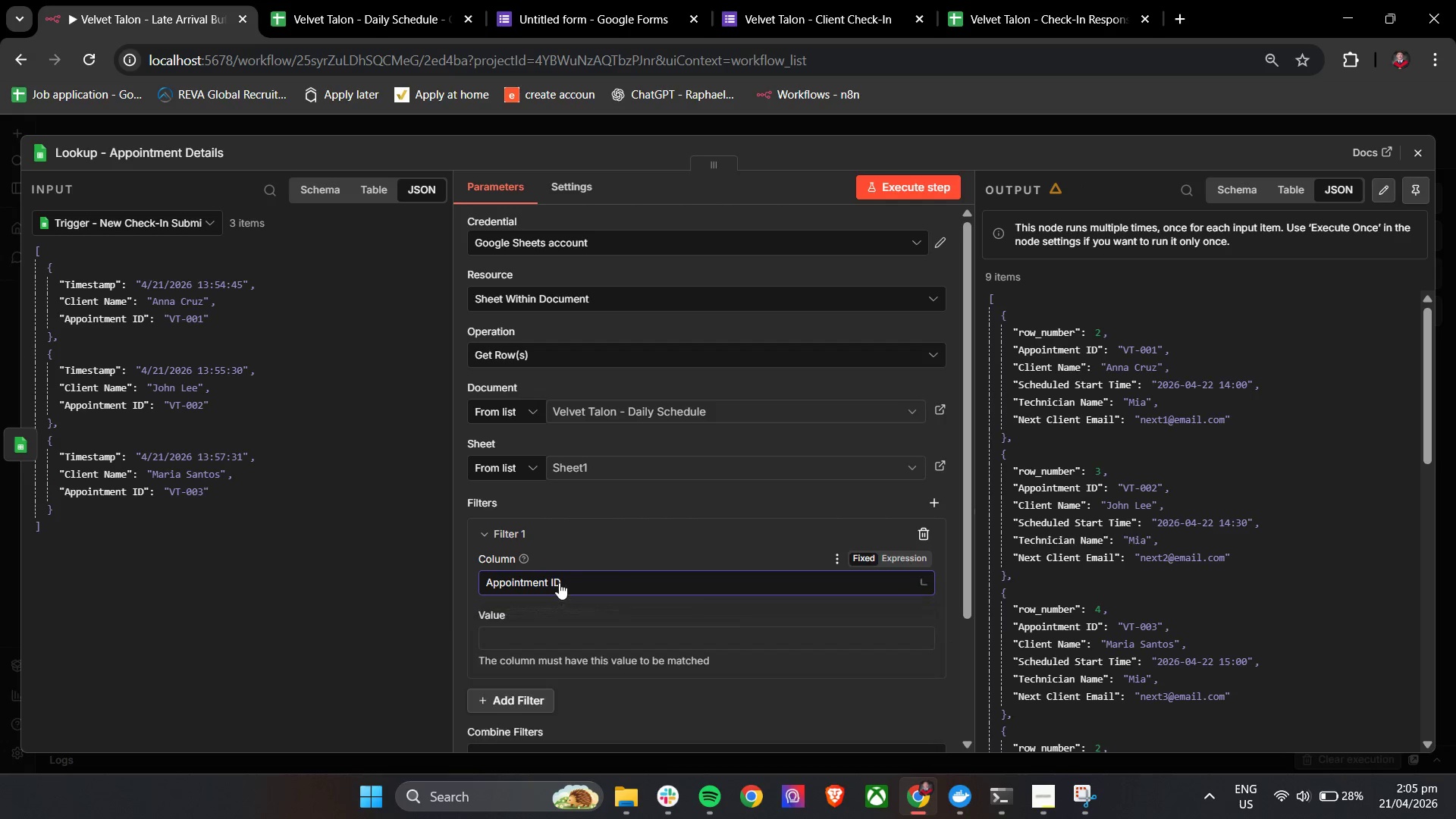 
left_click([587, 551])
 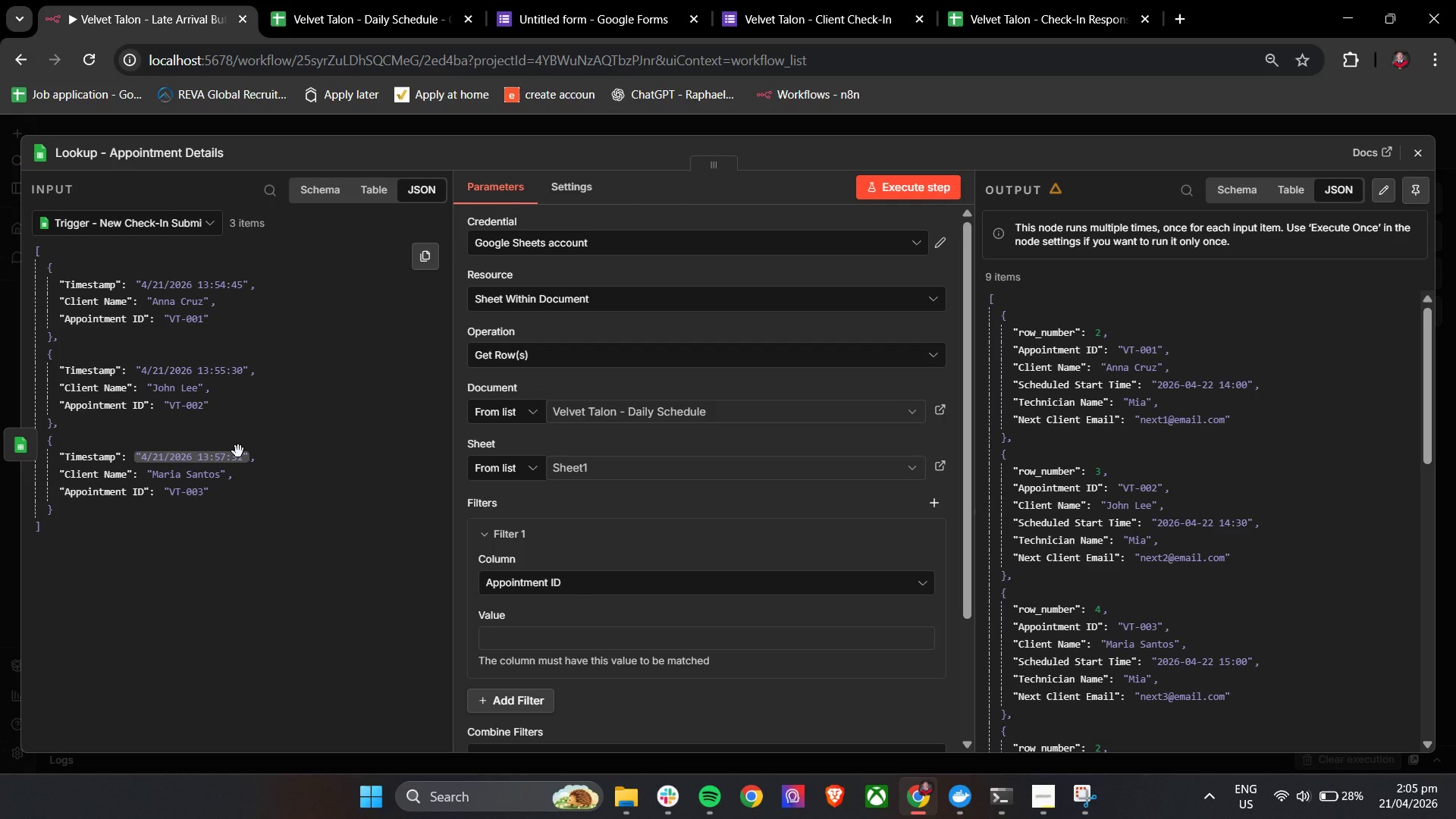 
wait(11.88)
 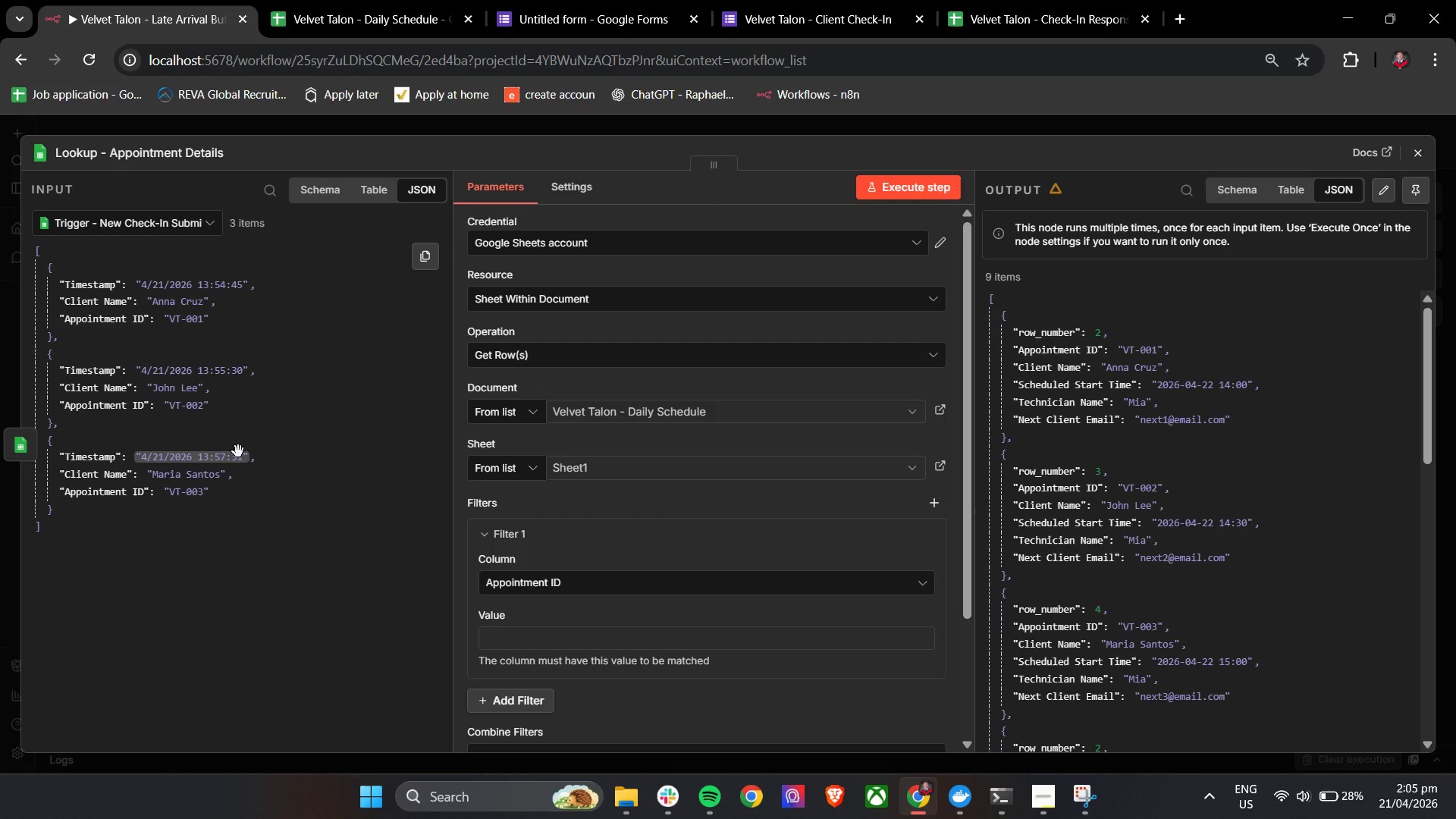 
left_click_drag(start_coordinate=[189, 323], to_coordinate=[522, 654])
 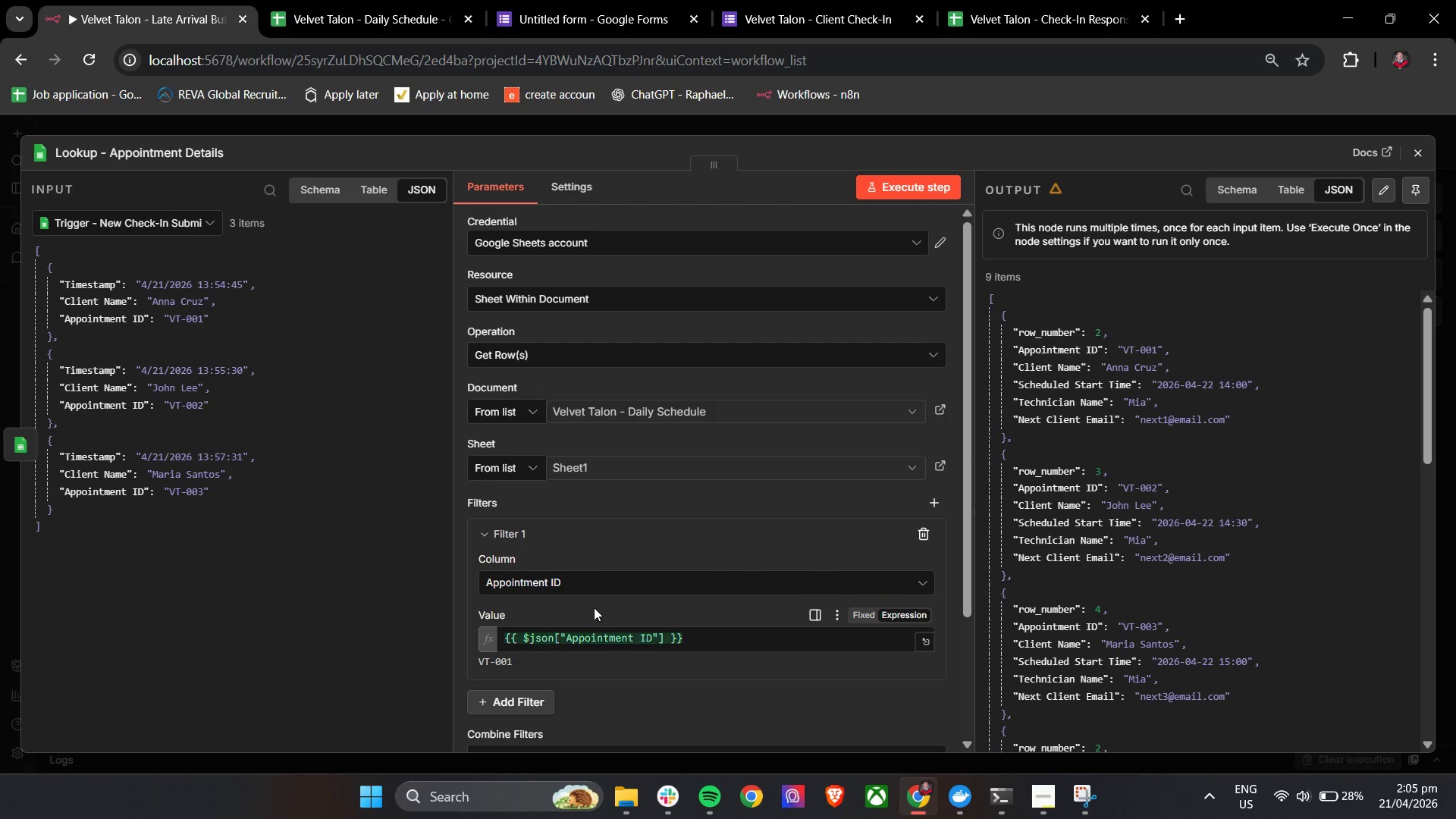 
left_click([594, 604])
 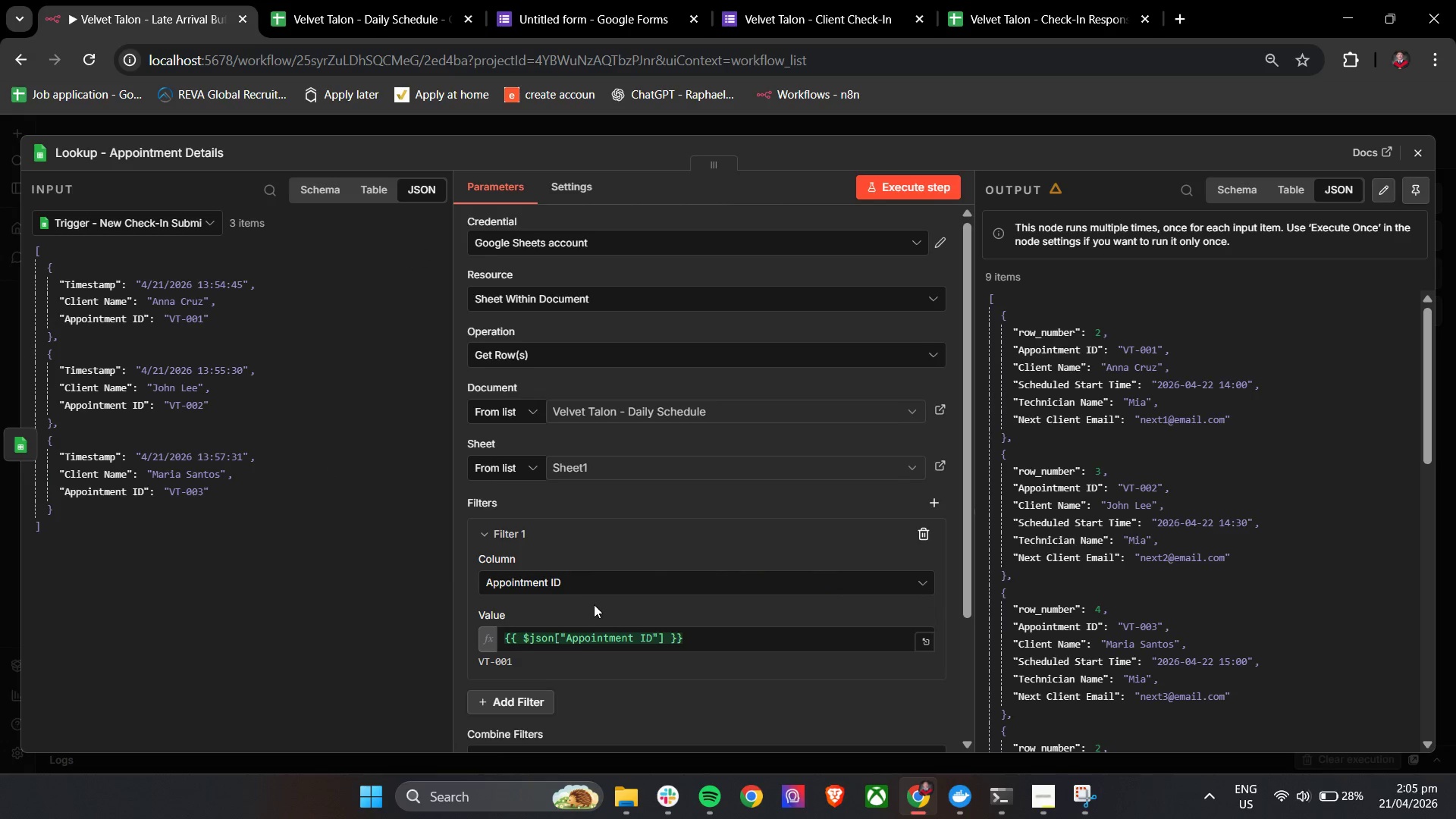 
scroll: coordinate [594, 604], scroll_direction: down, amount: 3.0
 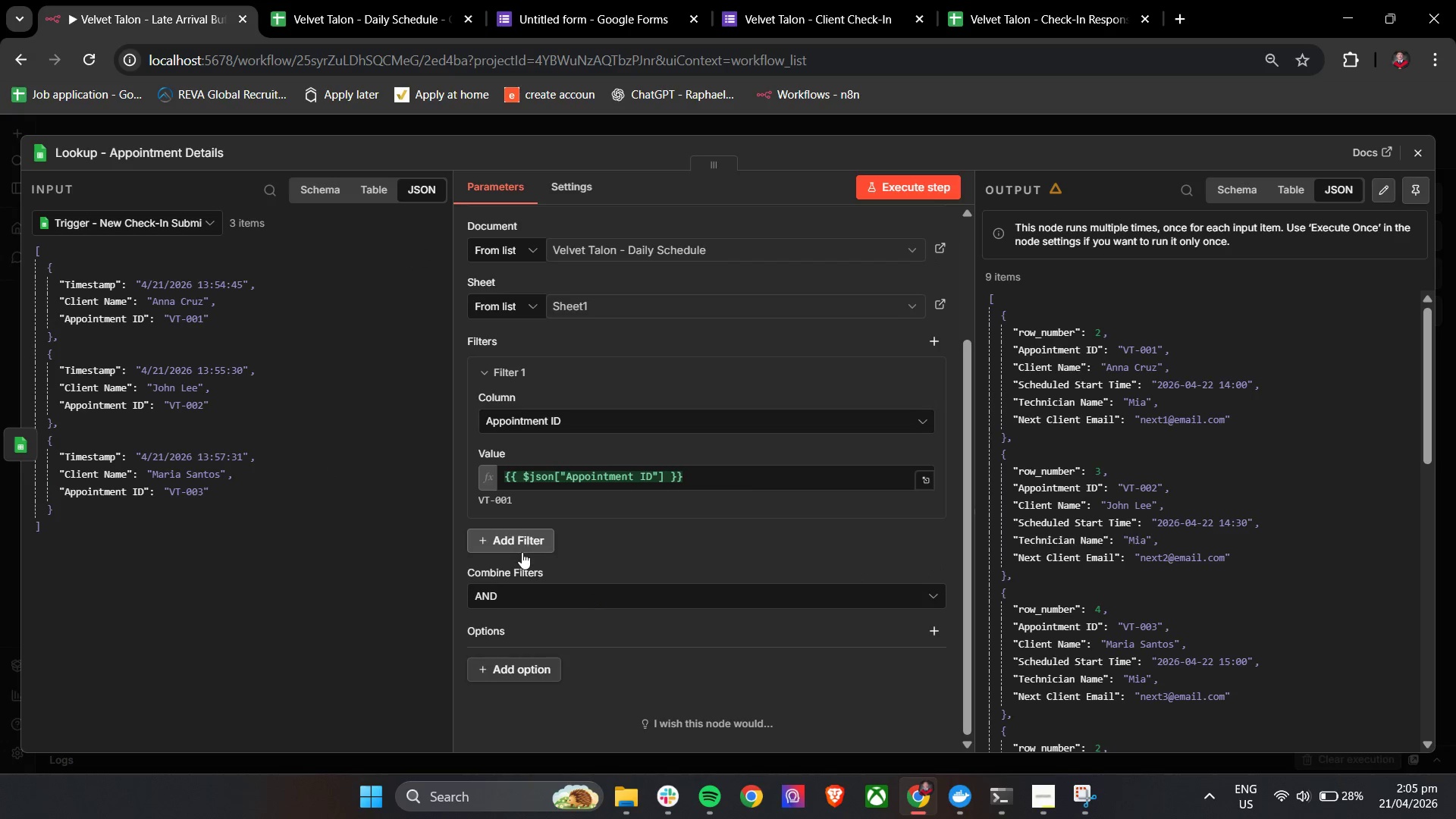 
left_click([520, 543])
 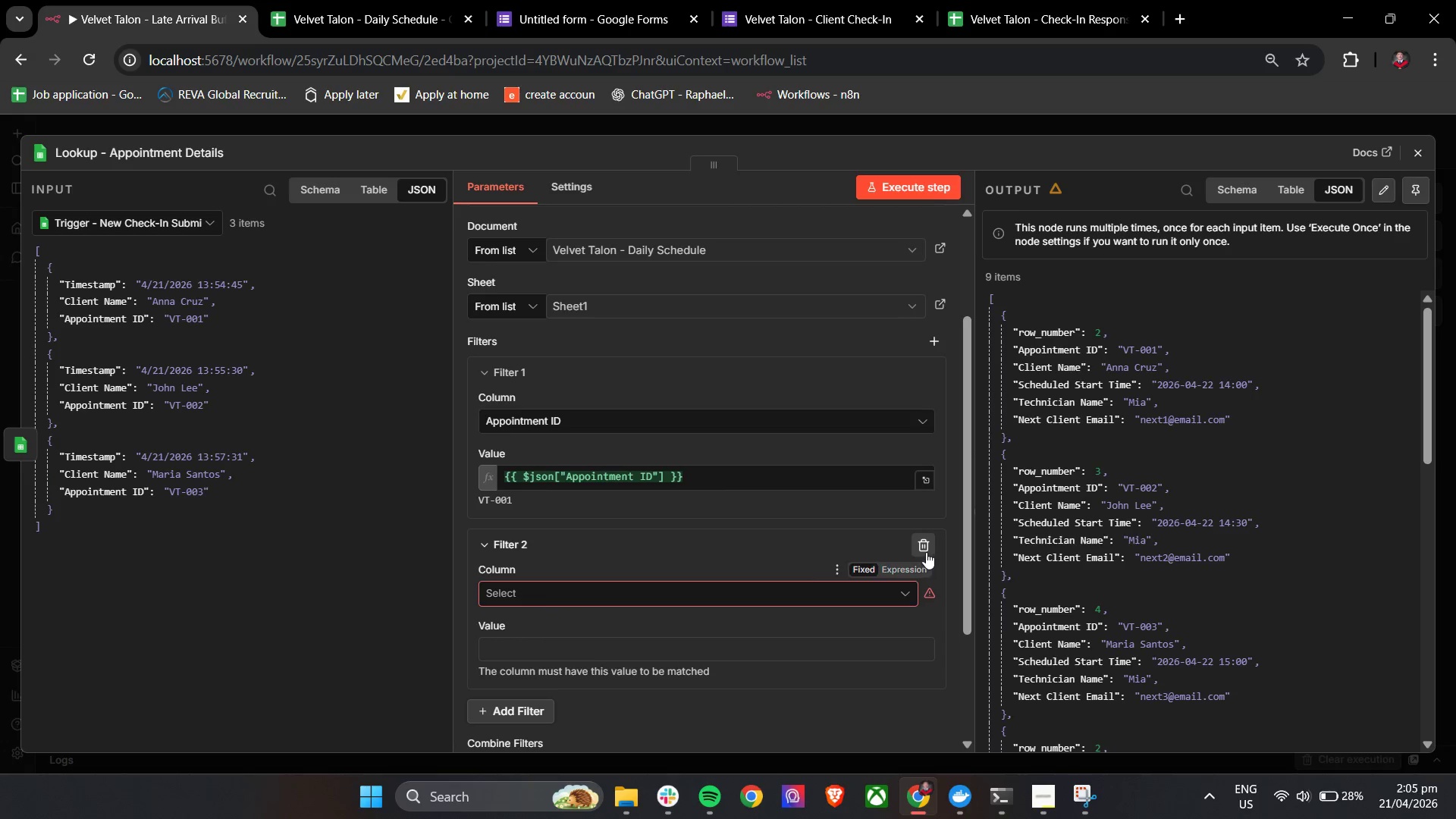 
left_click([882, 180])
 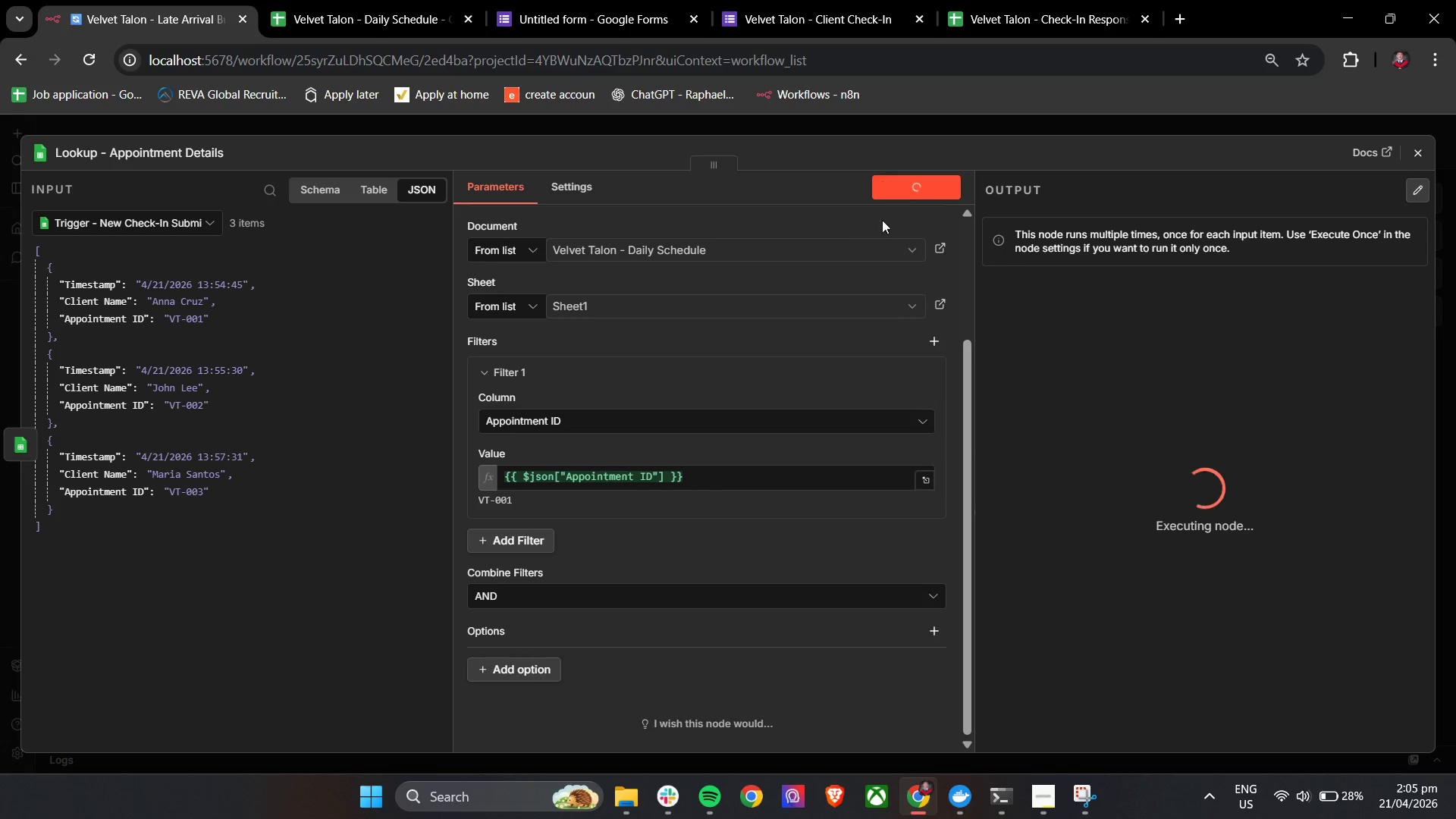 
mouse_move([855, 450])
 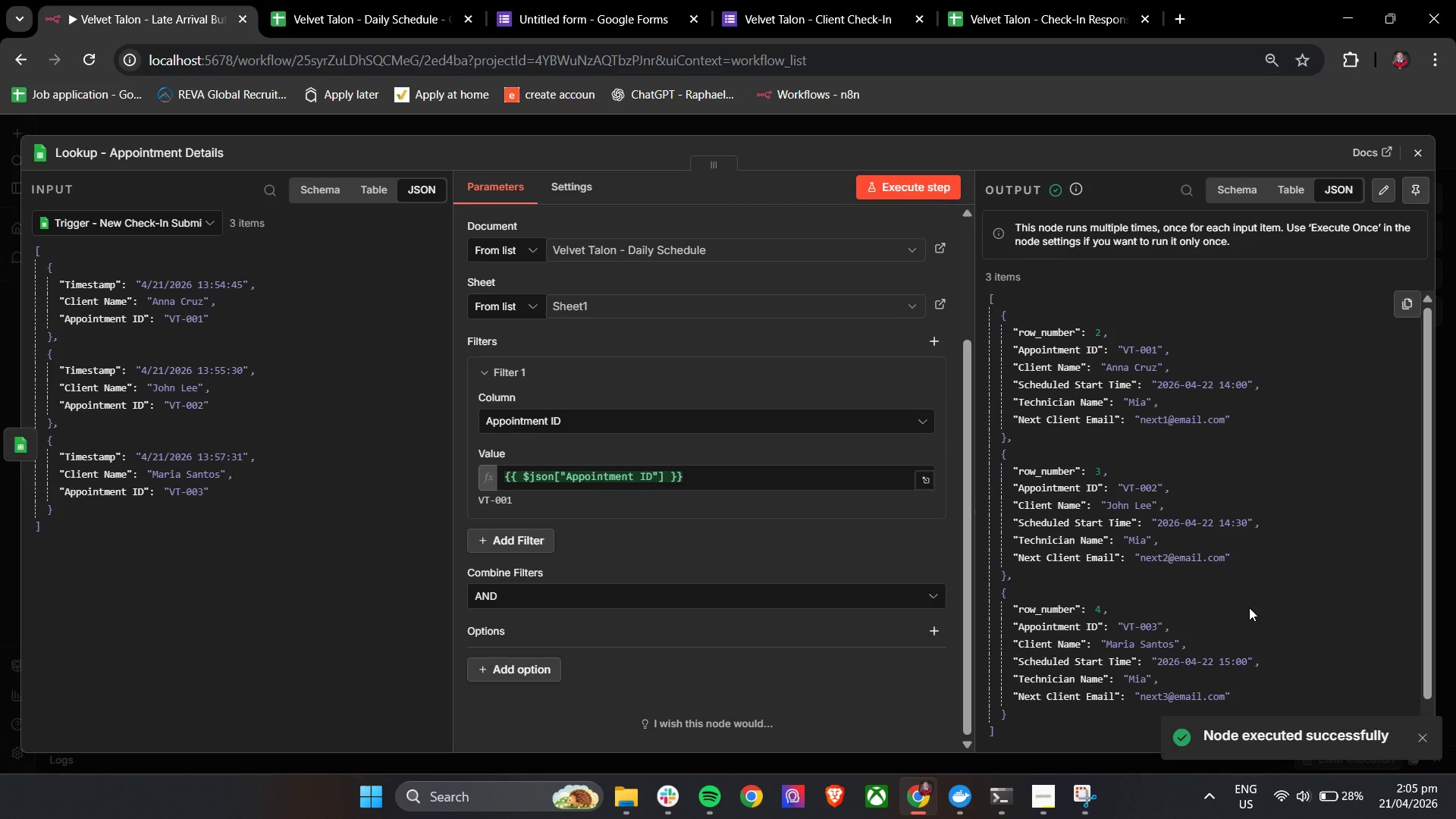 
scroll: coordinate [1249, 609], scroll_direction: down, amount: 5.0
 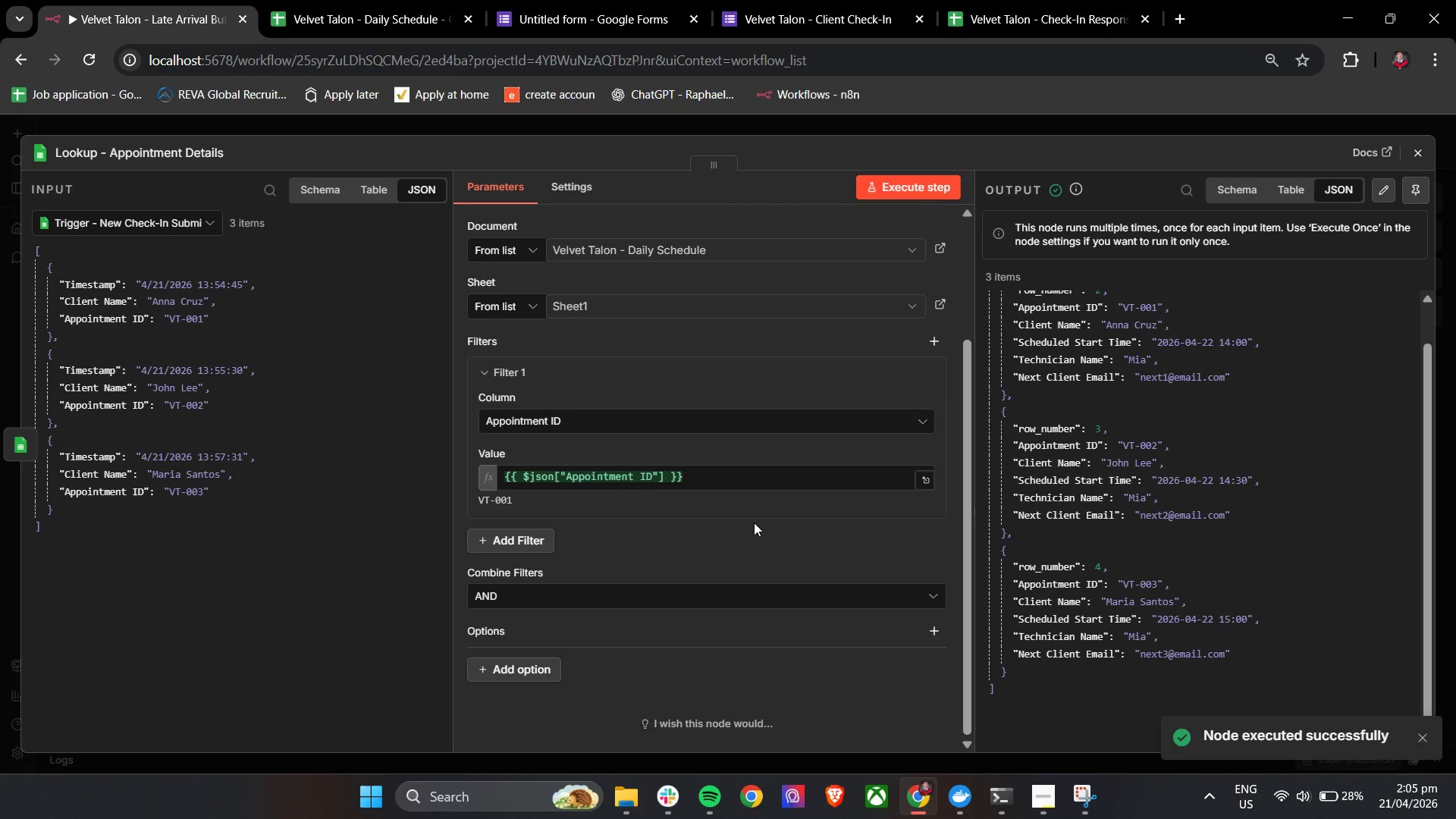 
scroll: coordinate [742, 537], scroll_direction: up, amount: 1.0
 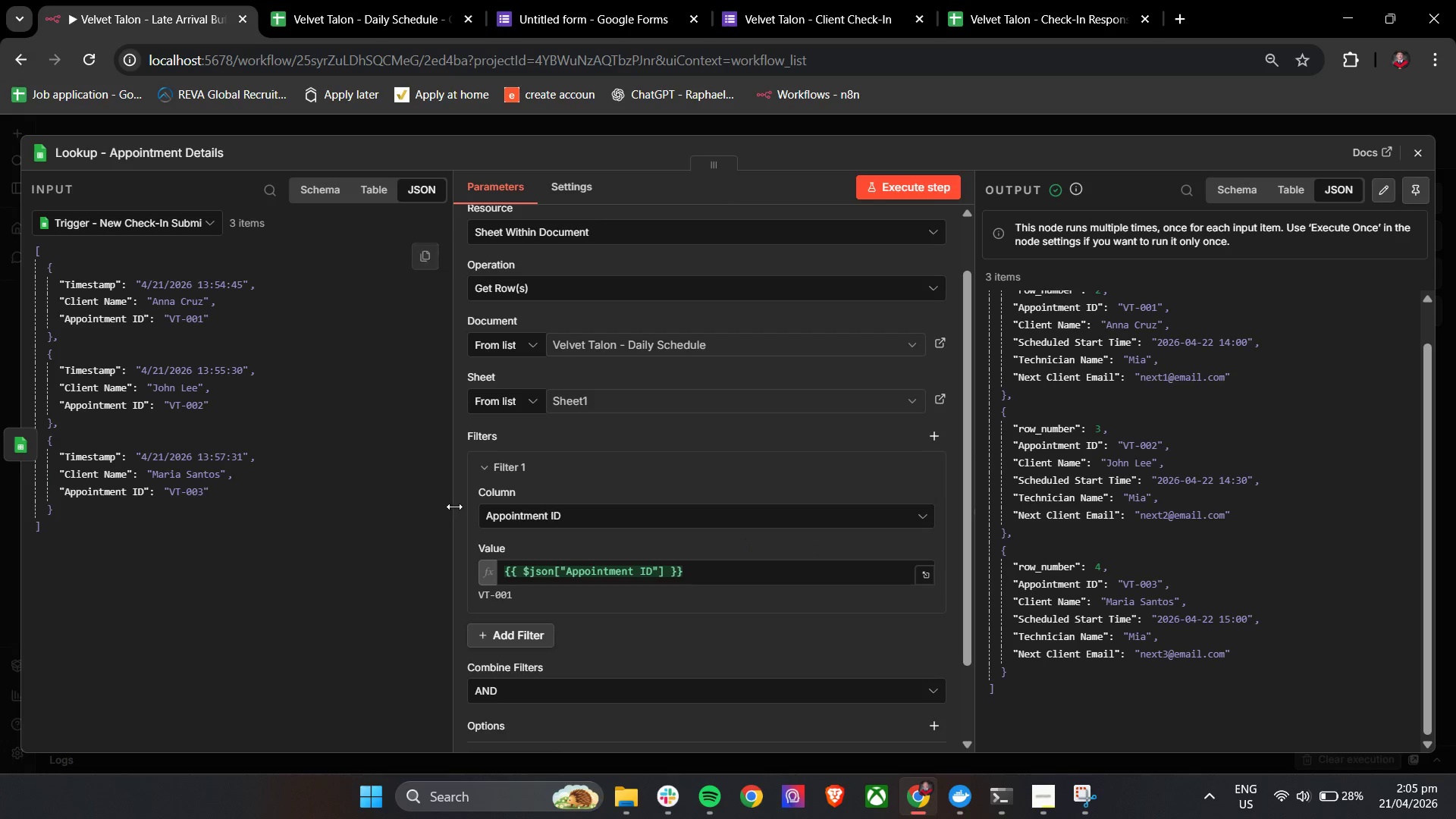 
left_click([460, 482])
 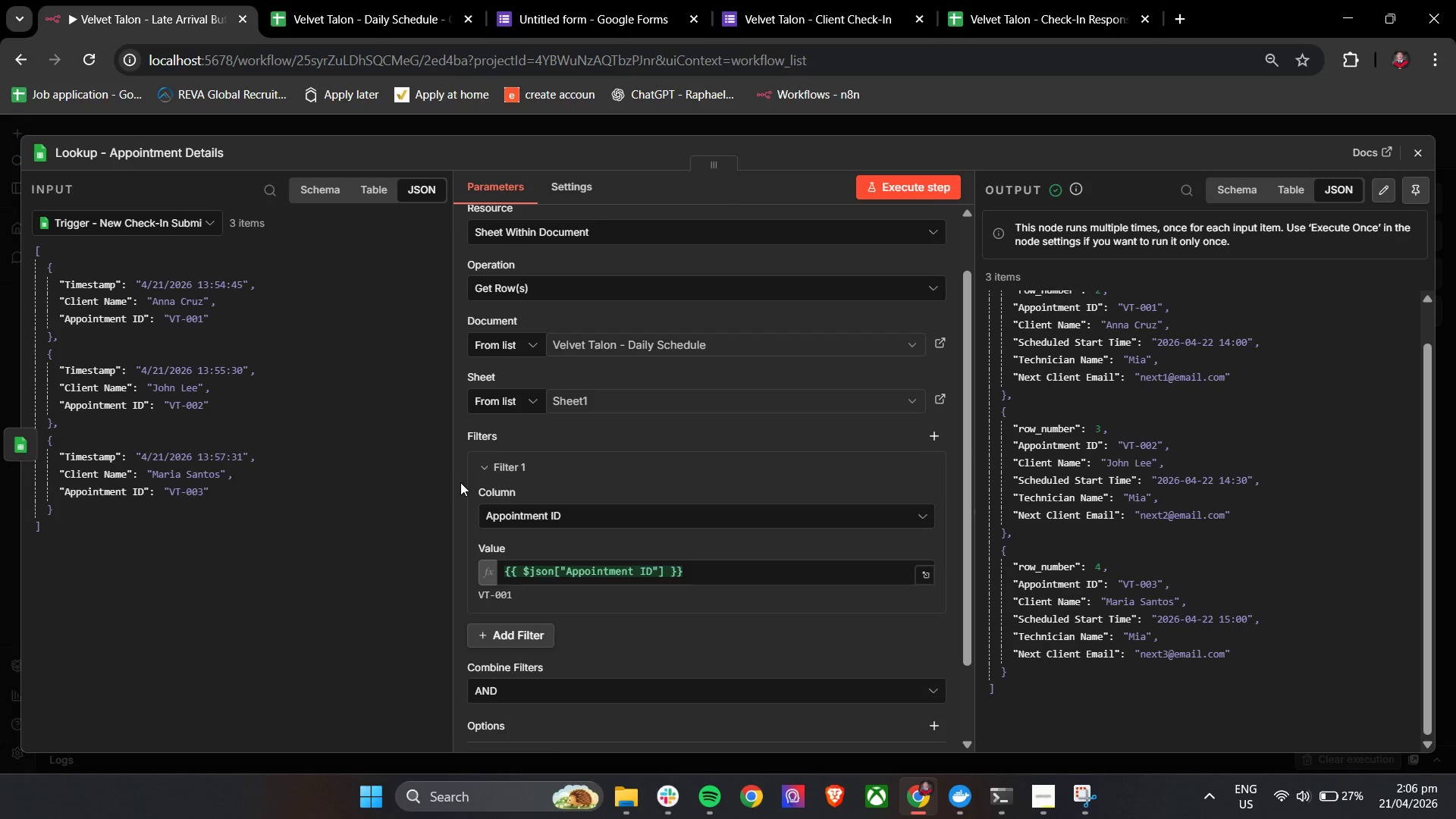 
wait(36.48)
 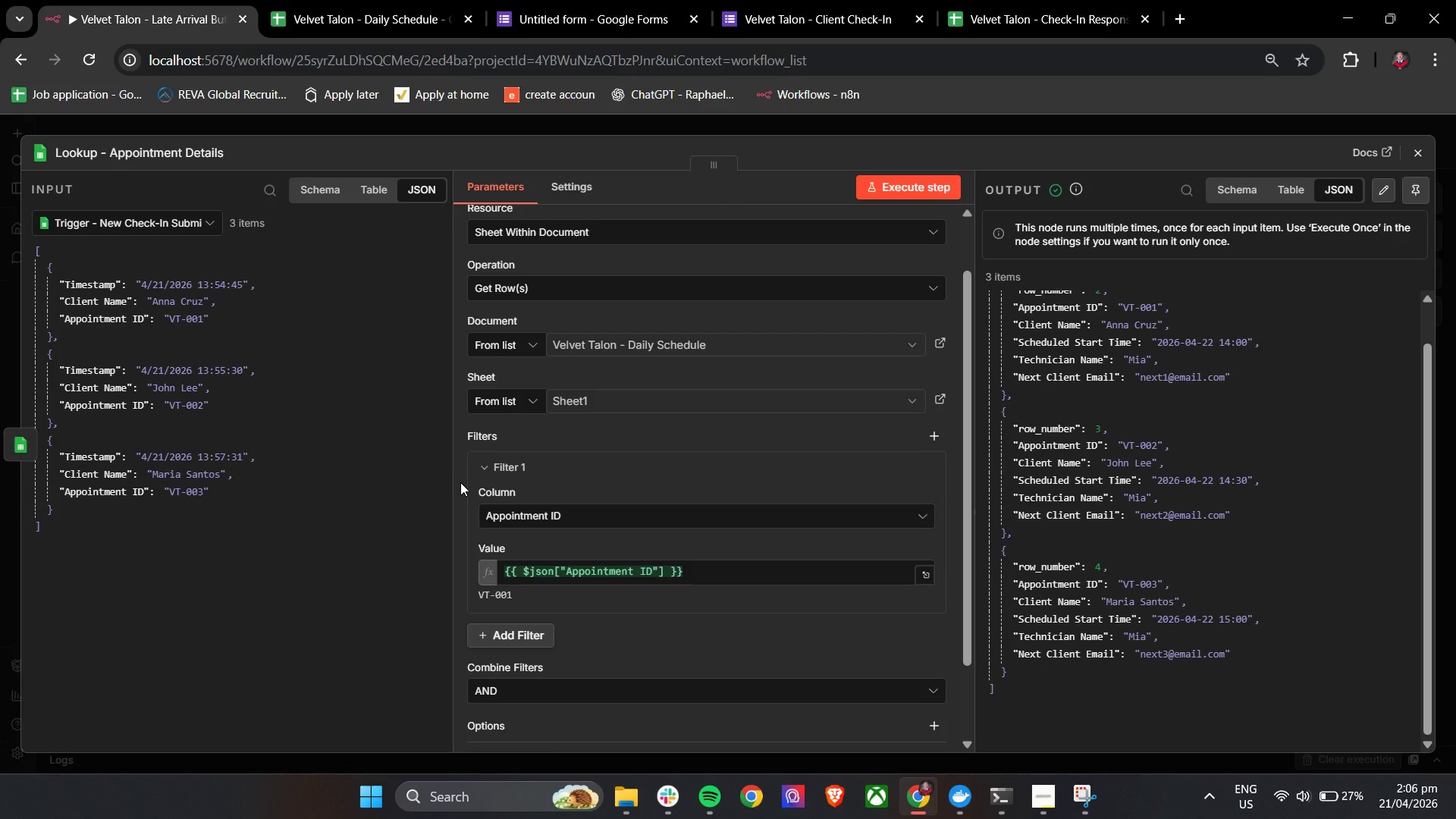 
left_click([698, 617])
 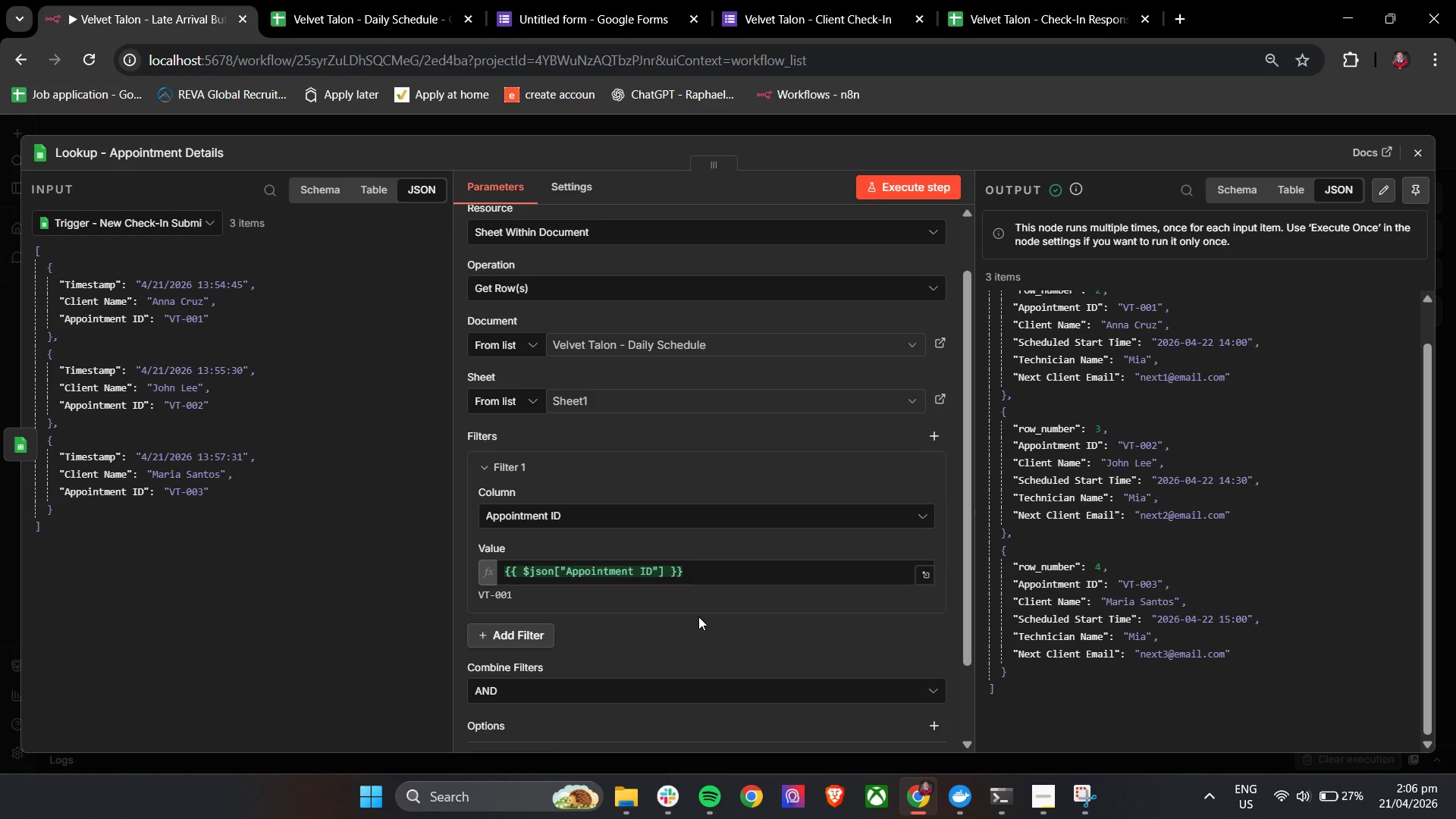 
wait(13.34)
 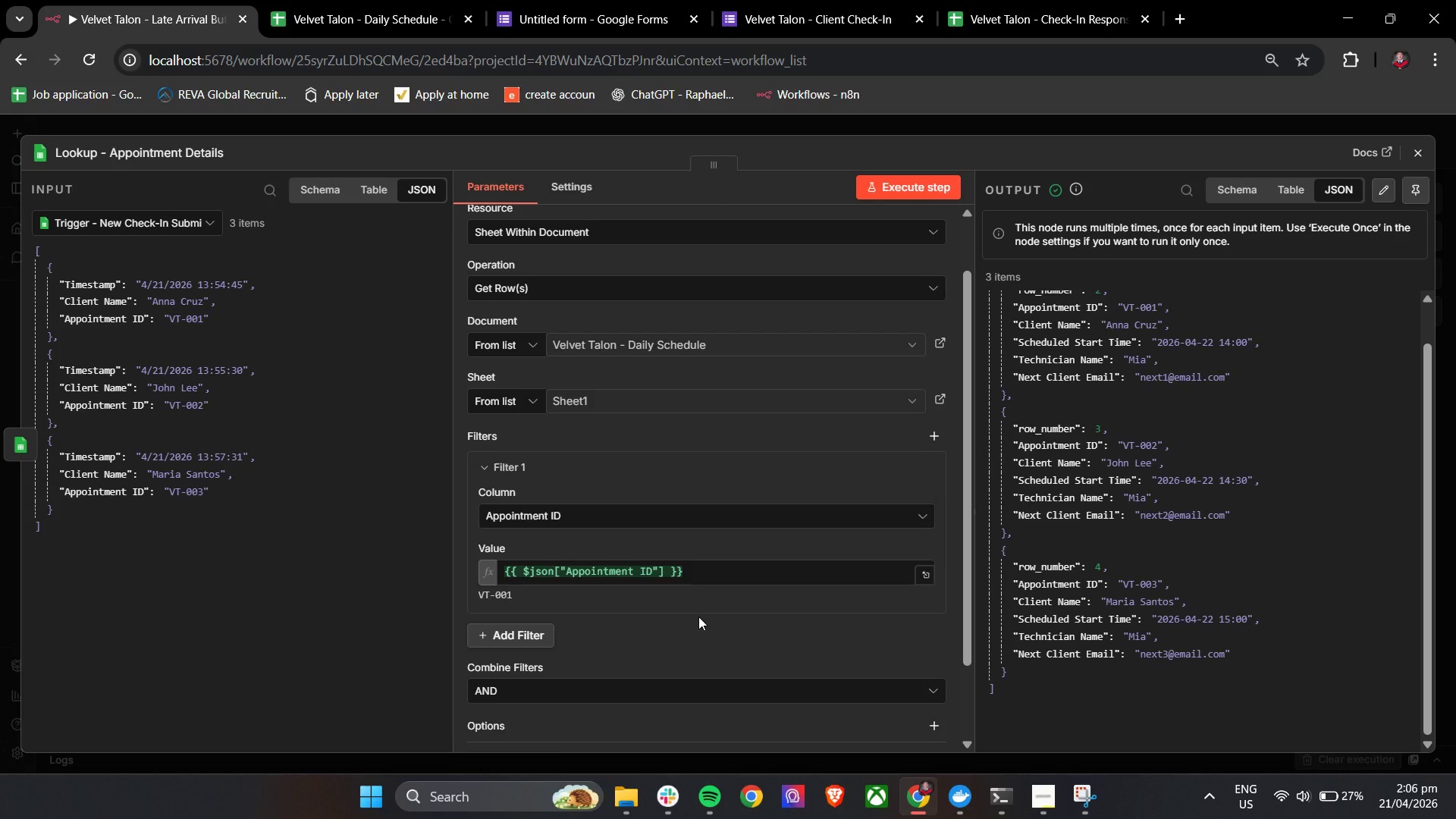 
left_click([557, 278])
 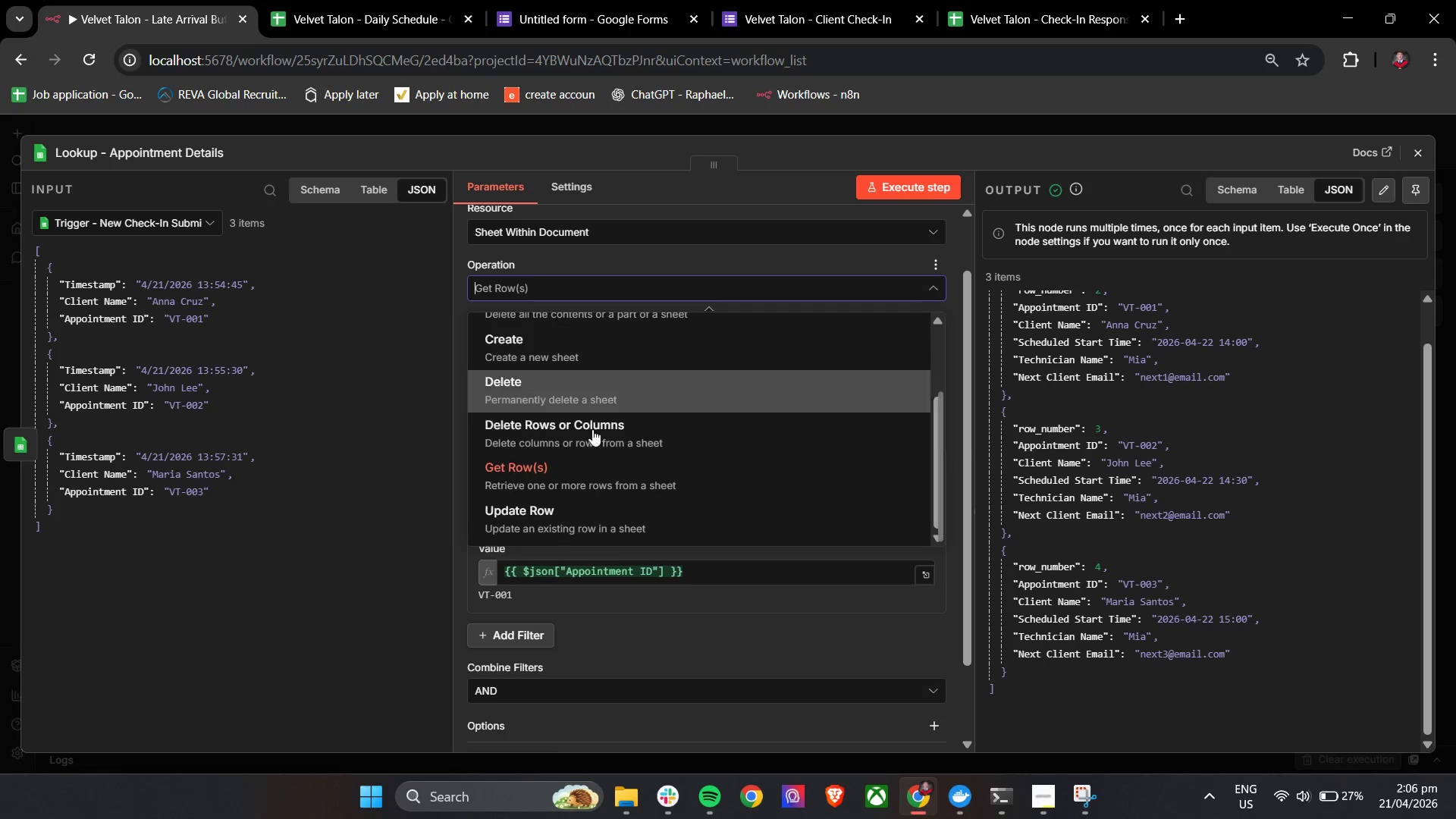 
scroll: coordinate [619, 464], scroll_direction: down, amount: 5.0
 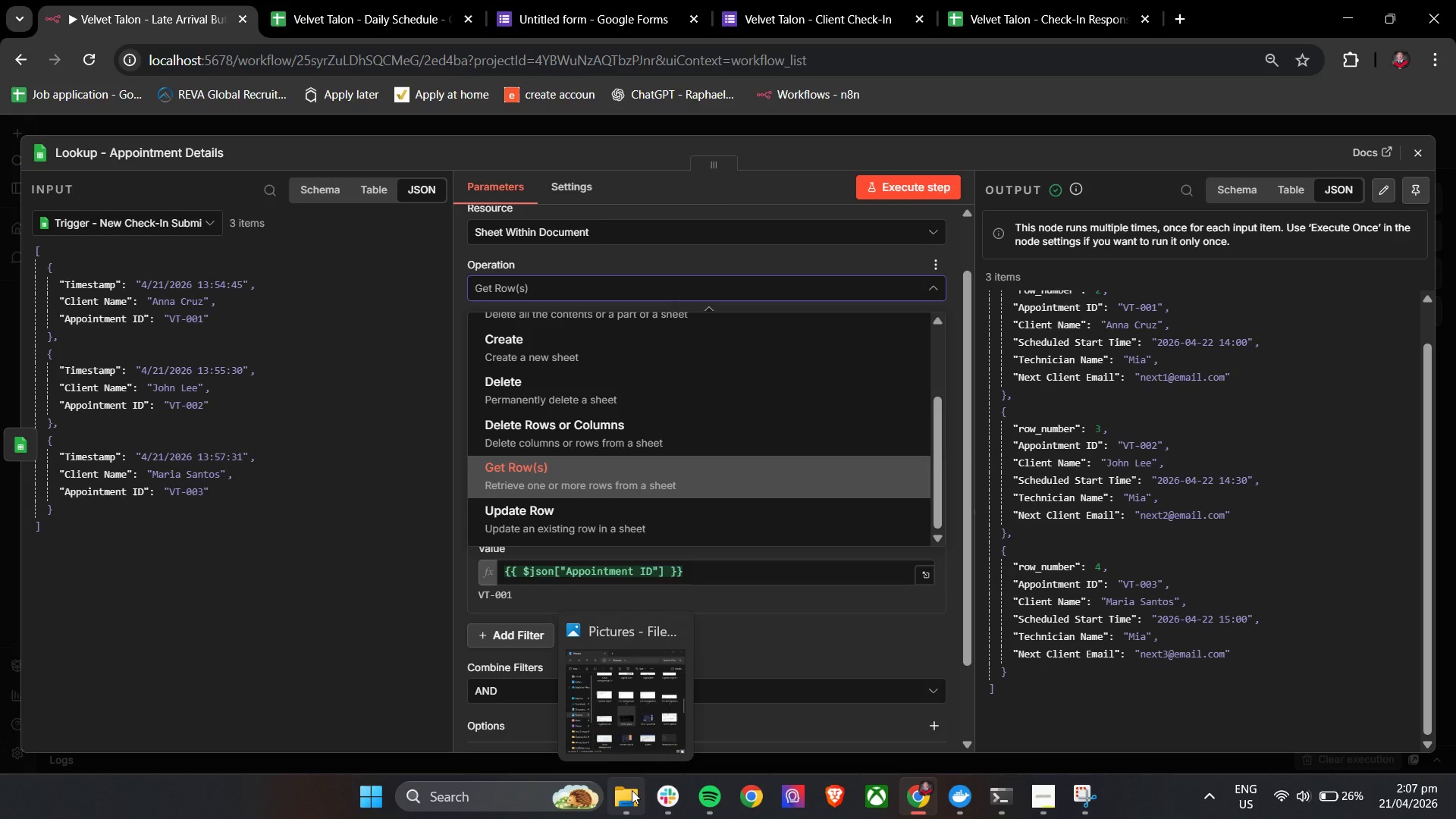 
wait(44.51)
 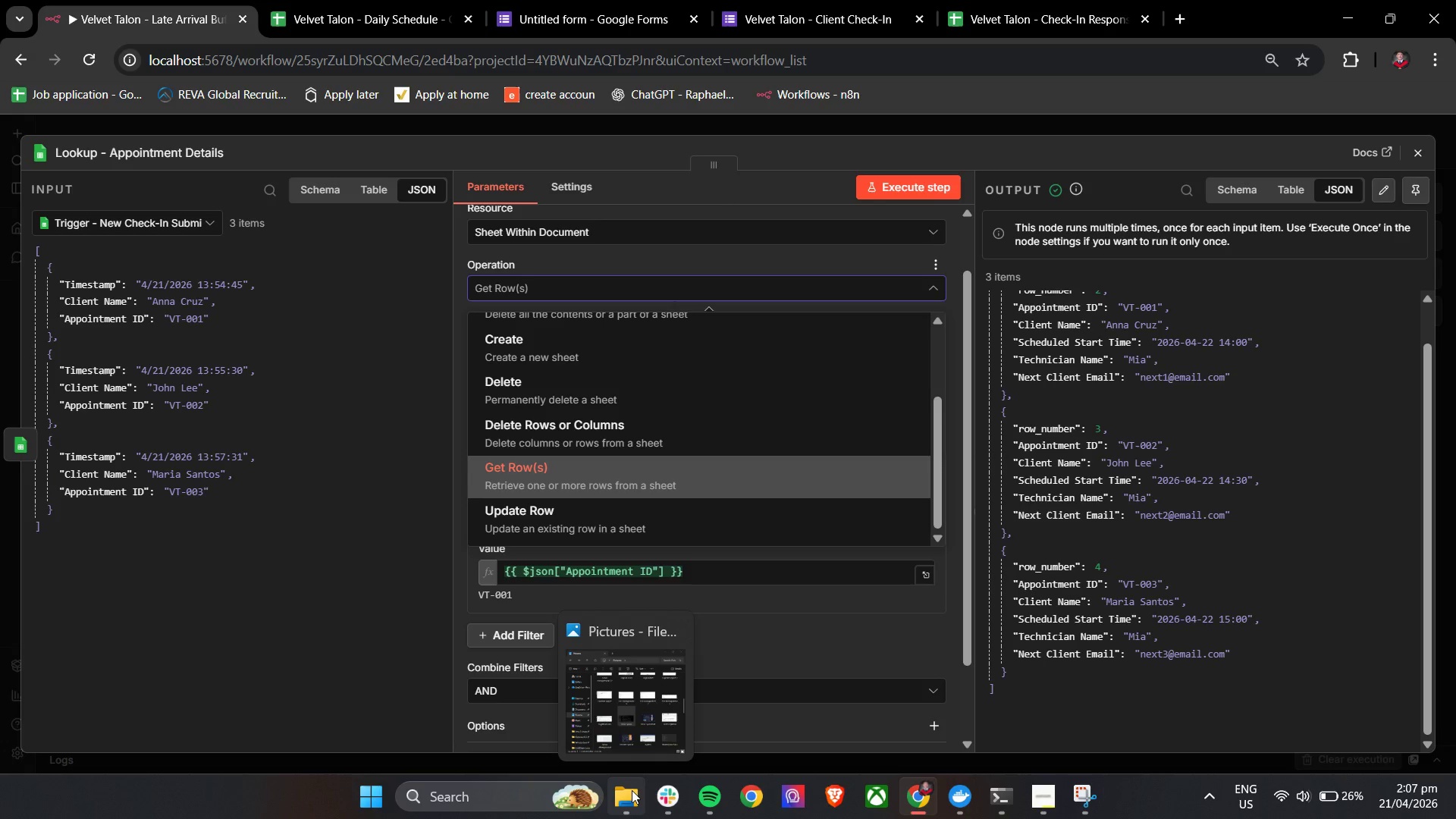 
scroll: coordinate [733, 488], scroll_direction: up, amount: 10.0
 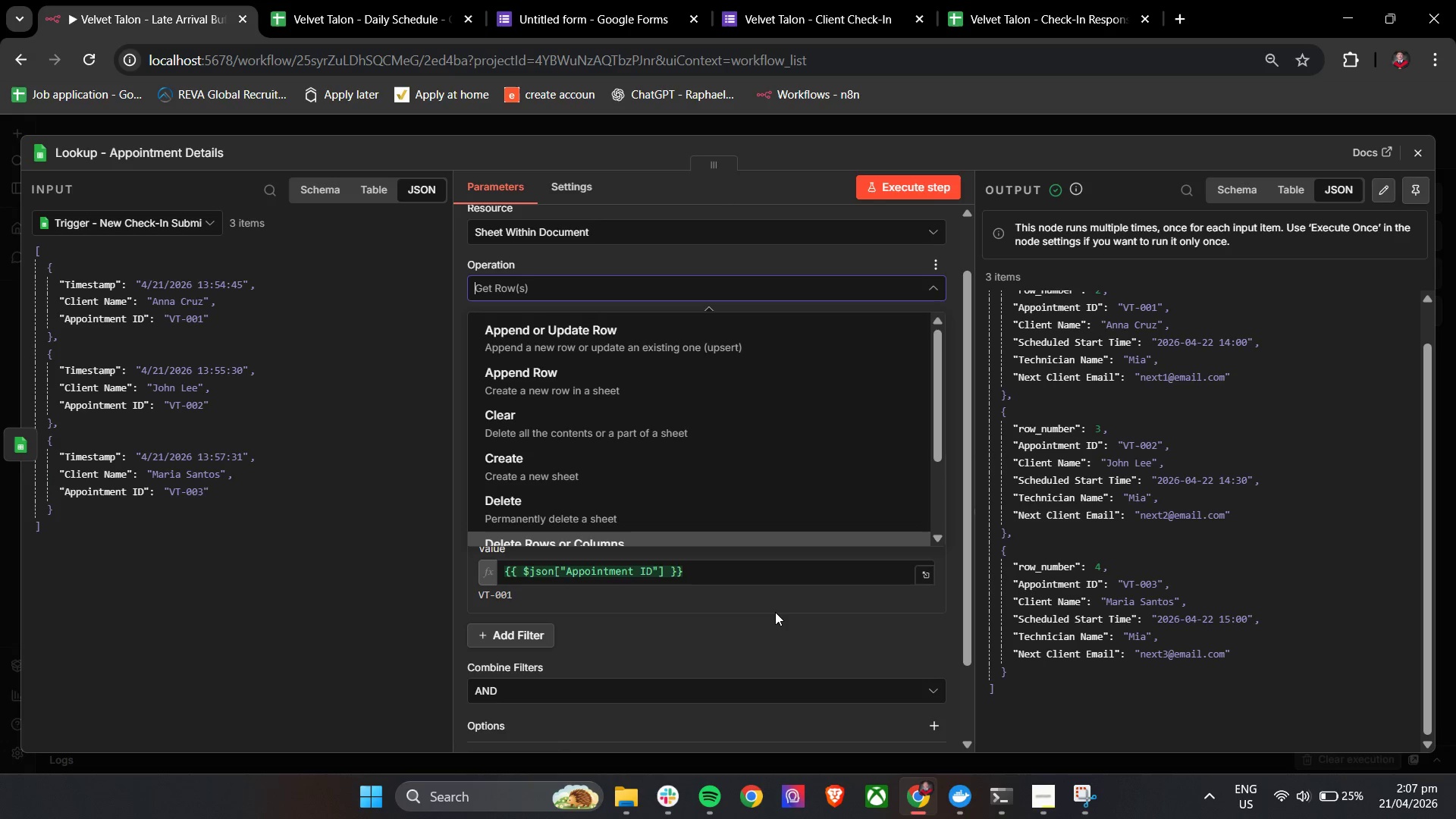 
wait(8.1)
 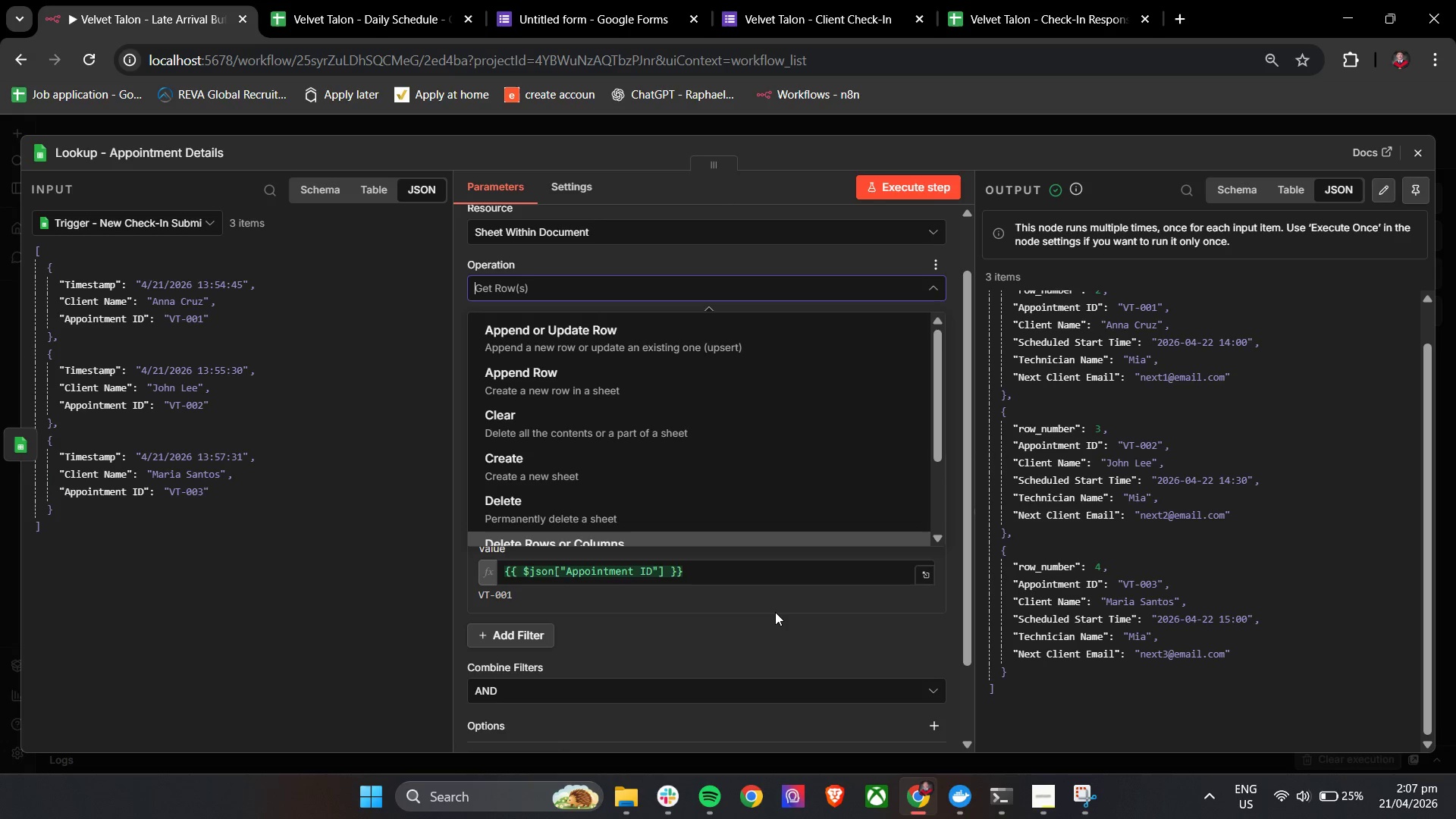 
scroll: coordinate [797, 488], scroll_direction: down, amount: 5.0
 